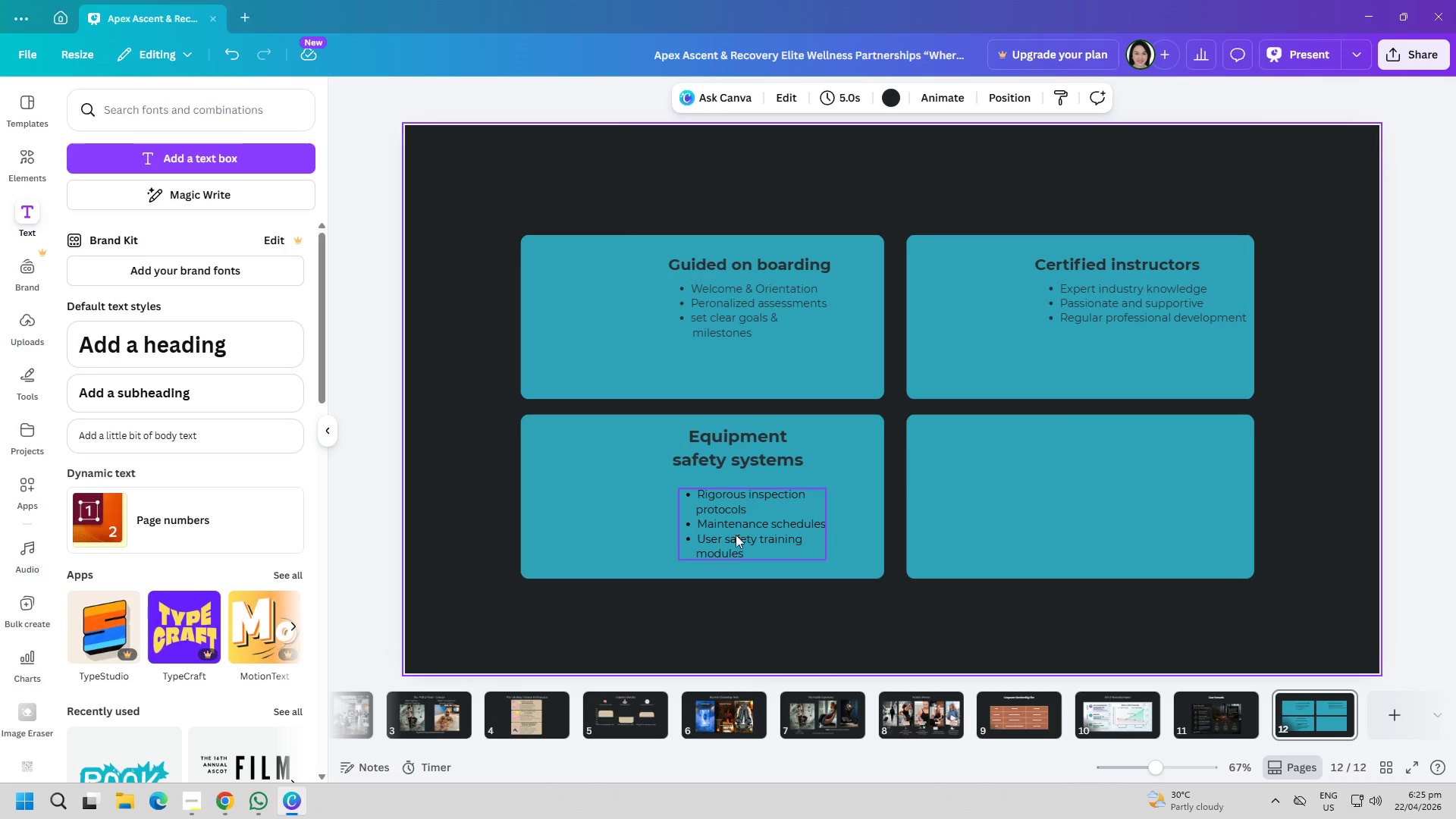 
left_click_drag(start_coordinate=[733, 547], to_coordinate=[732, 530])
 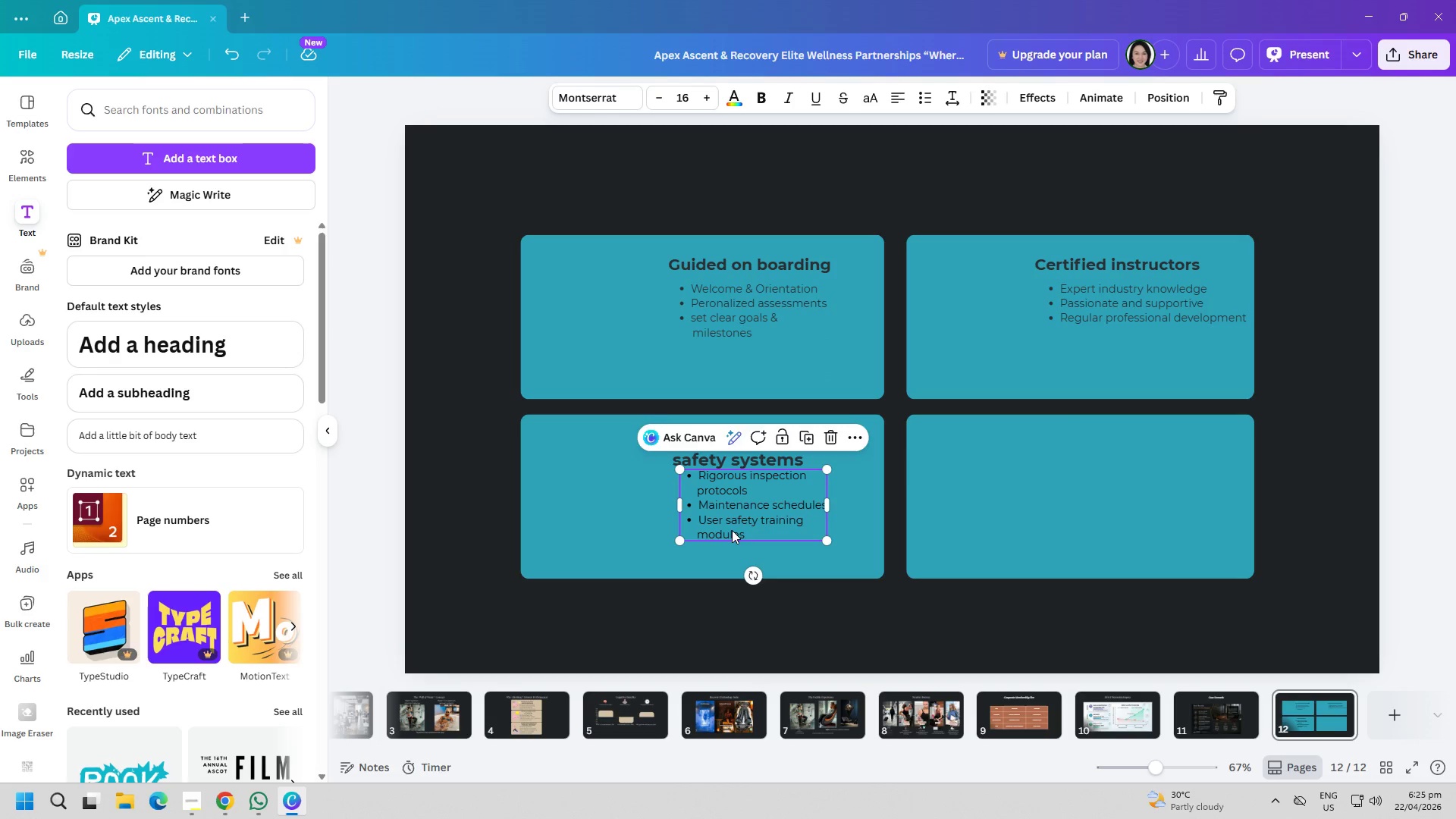 
left_click([732, 530])
 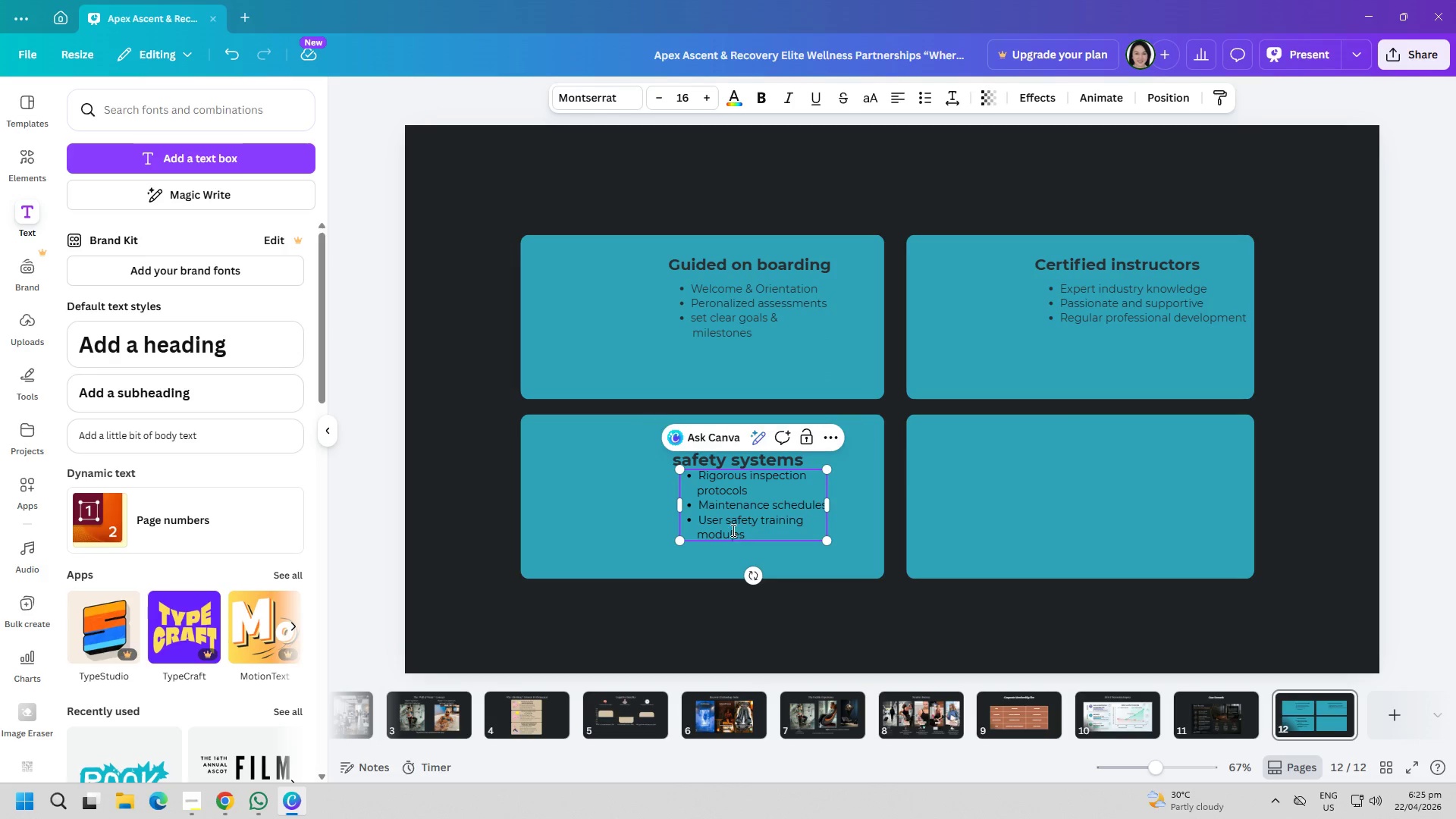 
key(Control+ControlLeft)
 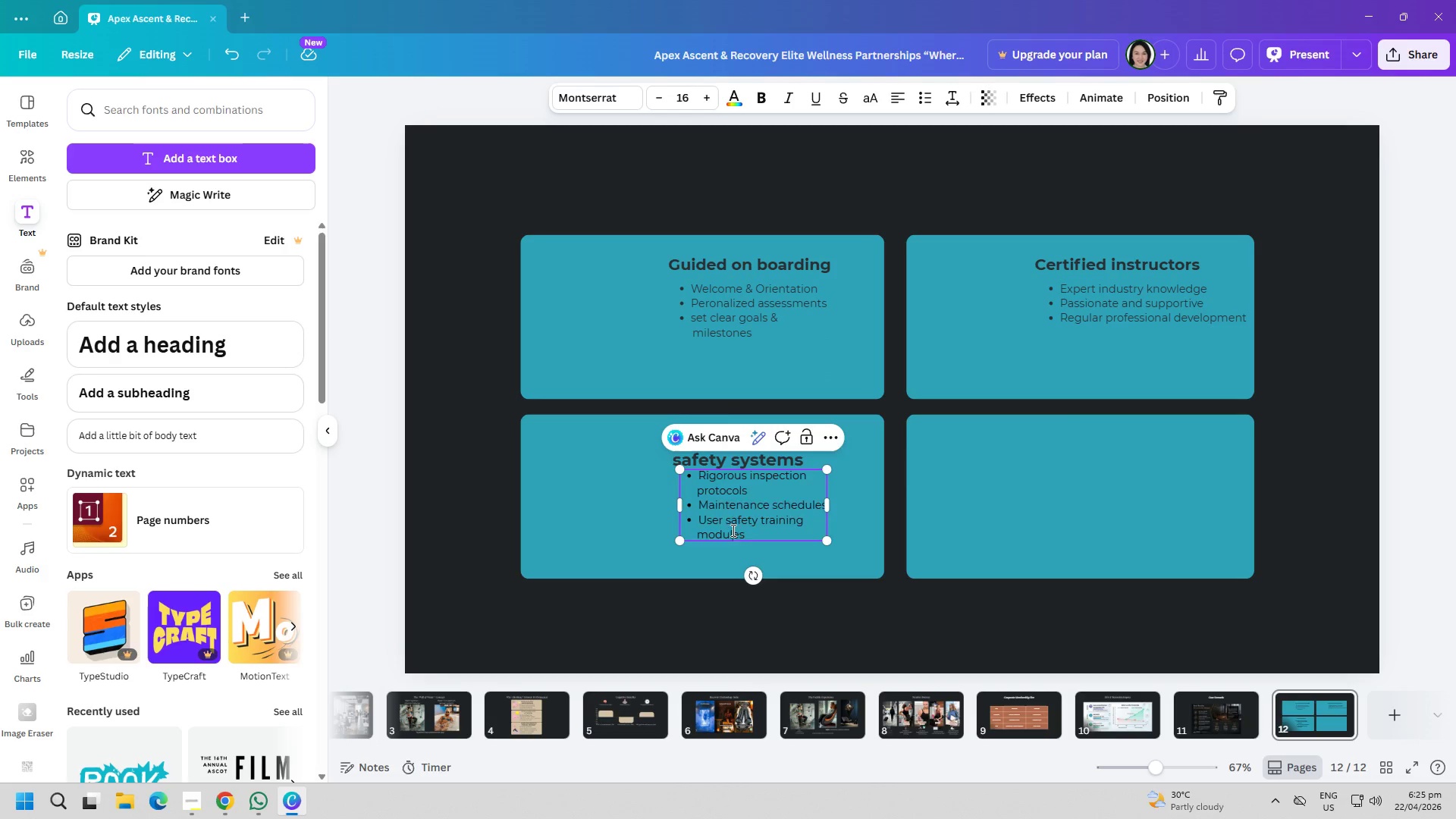 
key(Control+A)
 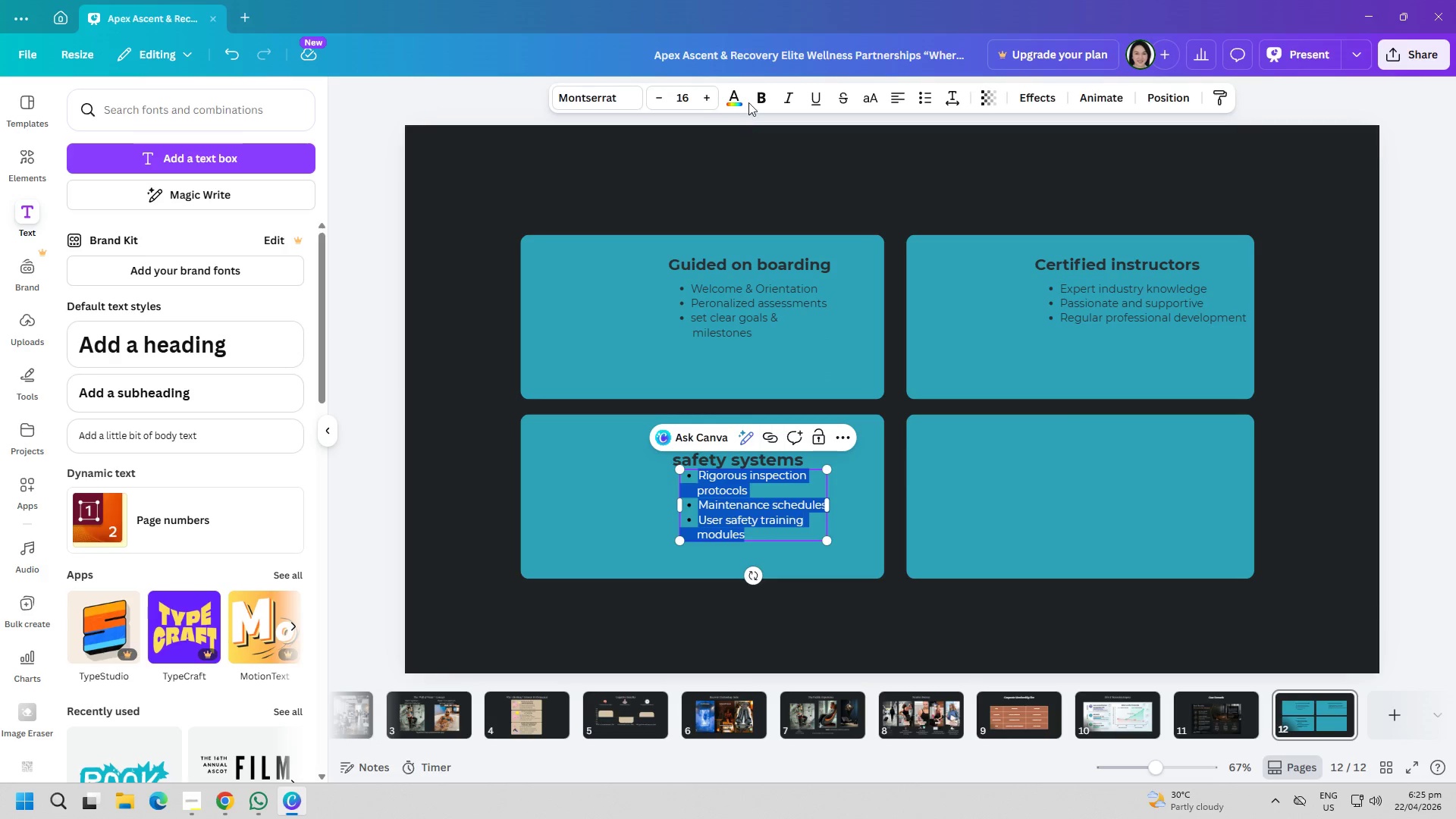 
left_click([736, 93])
 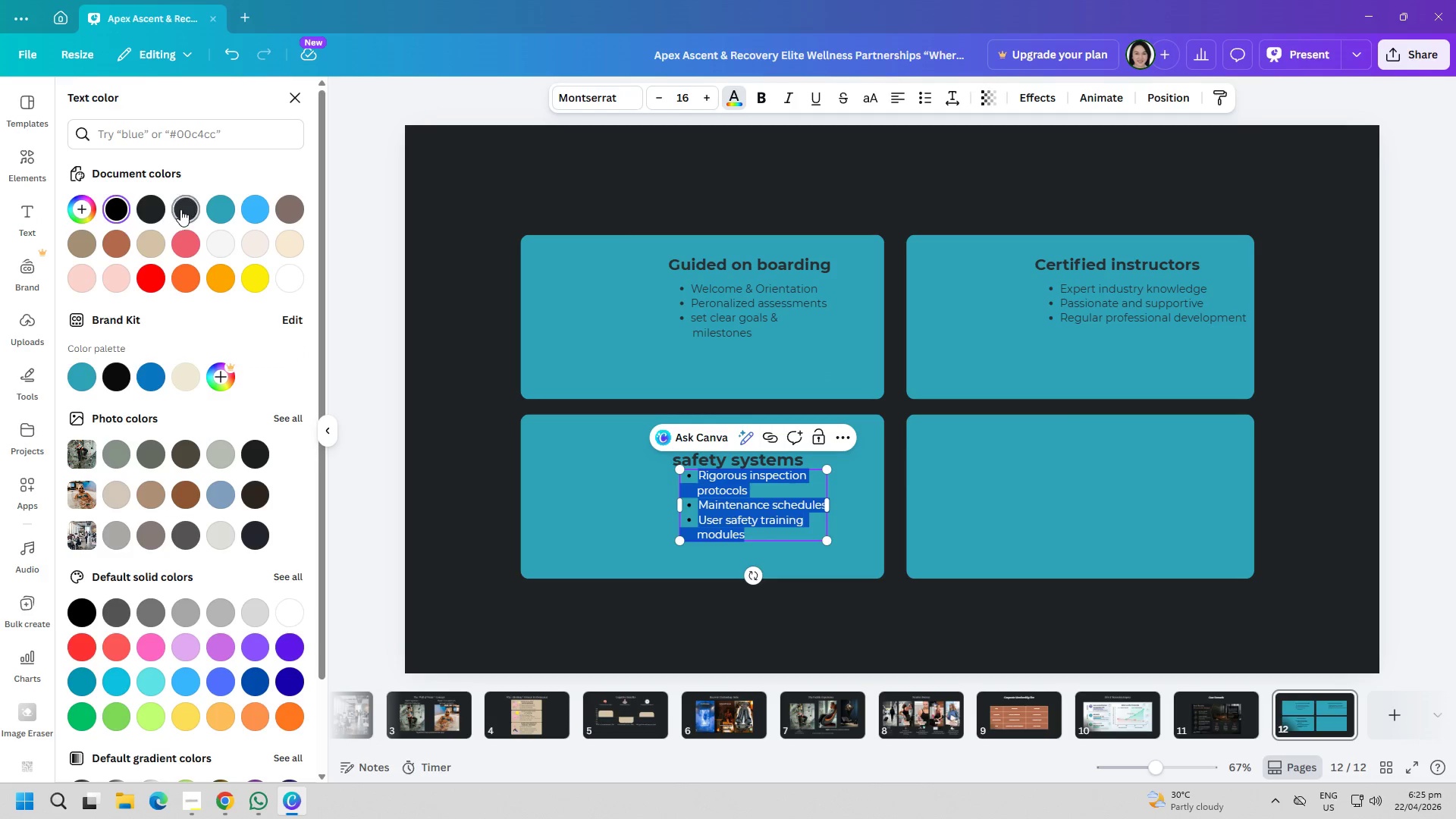 
double_click([570, 136])
 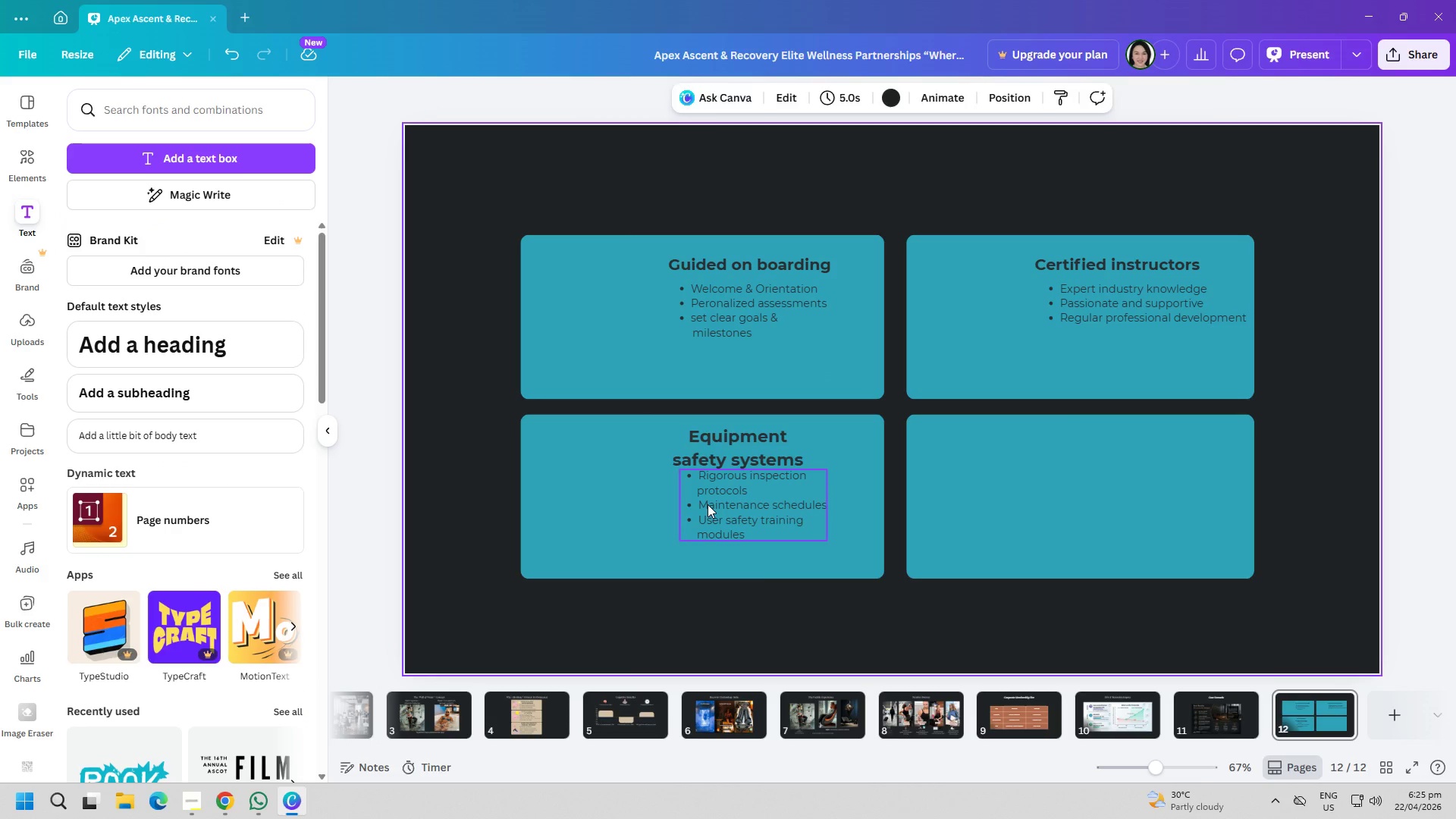 
left_click_drag(start_coordinate=[708, 504], to_coordinate=[700, 514])
 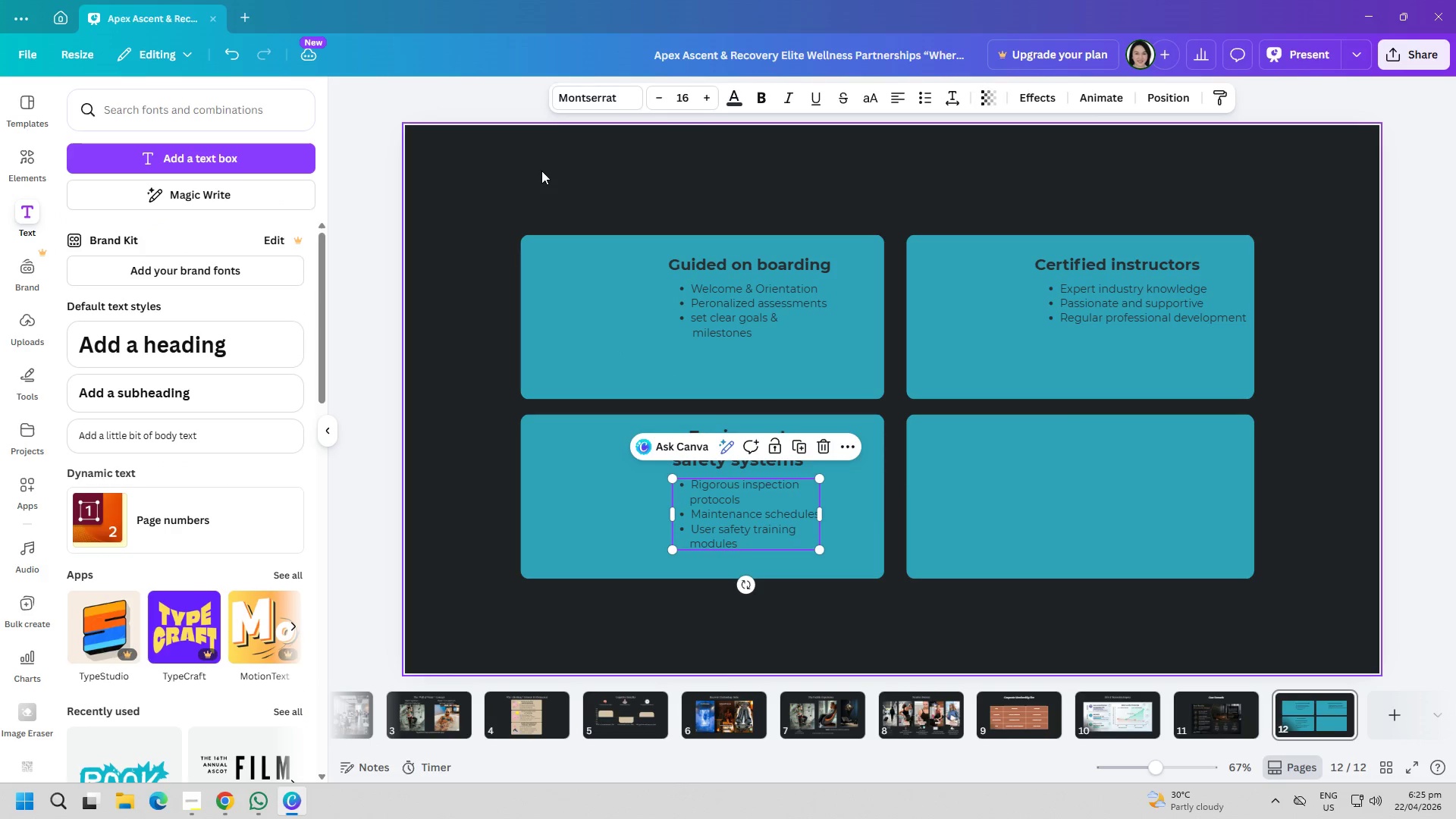 
left_click([541, 171])
 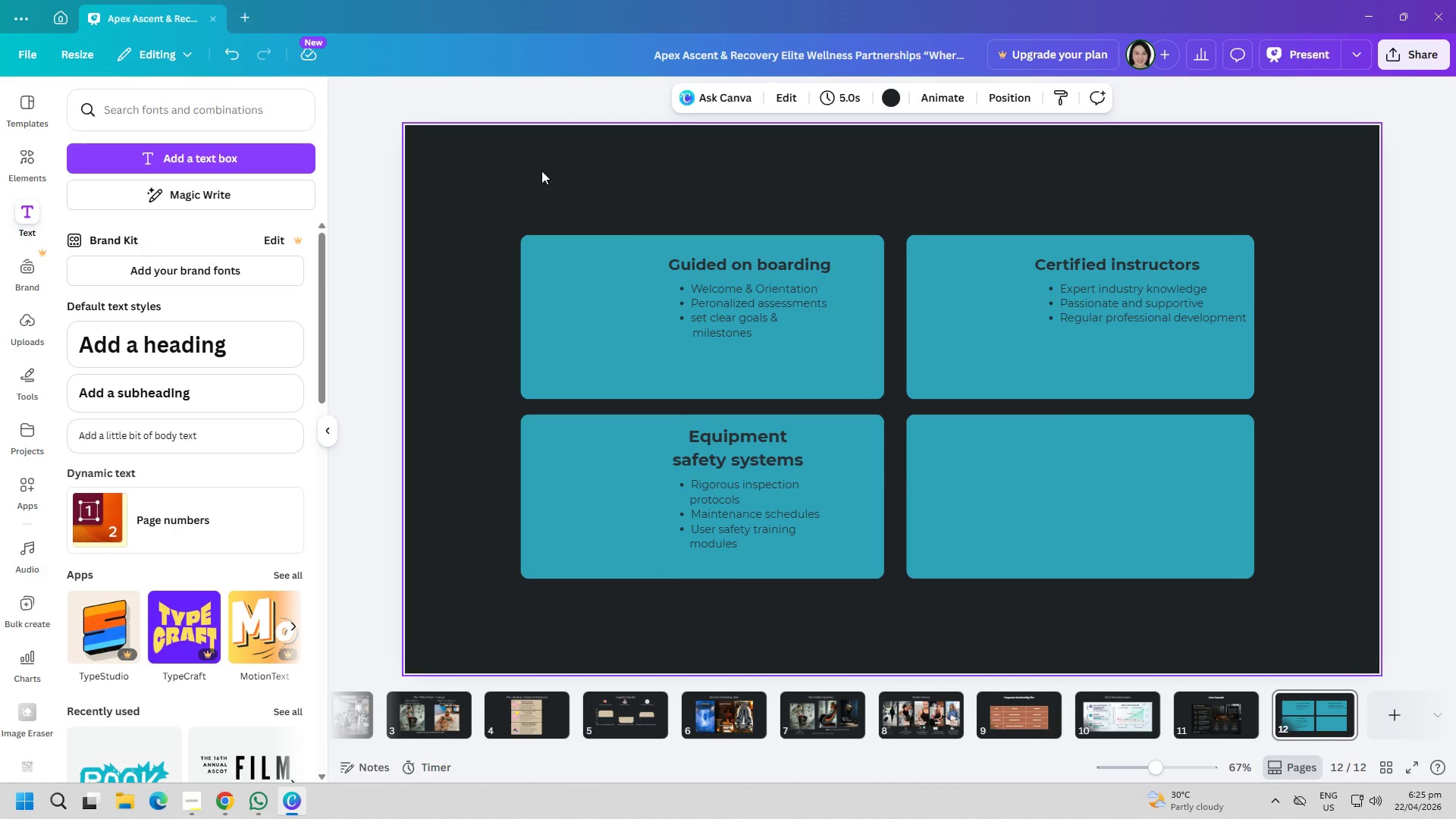 
wait(6.22)
 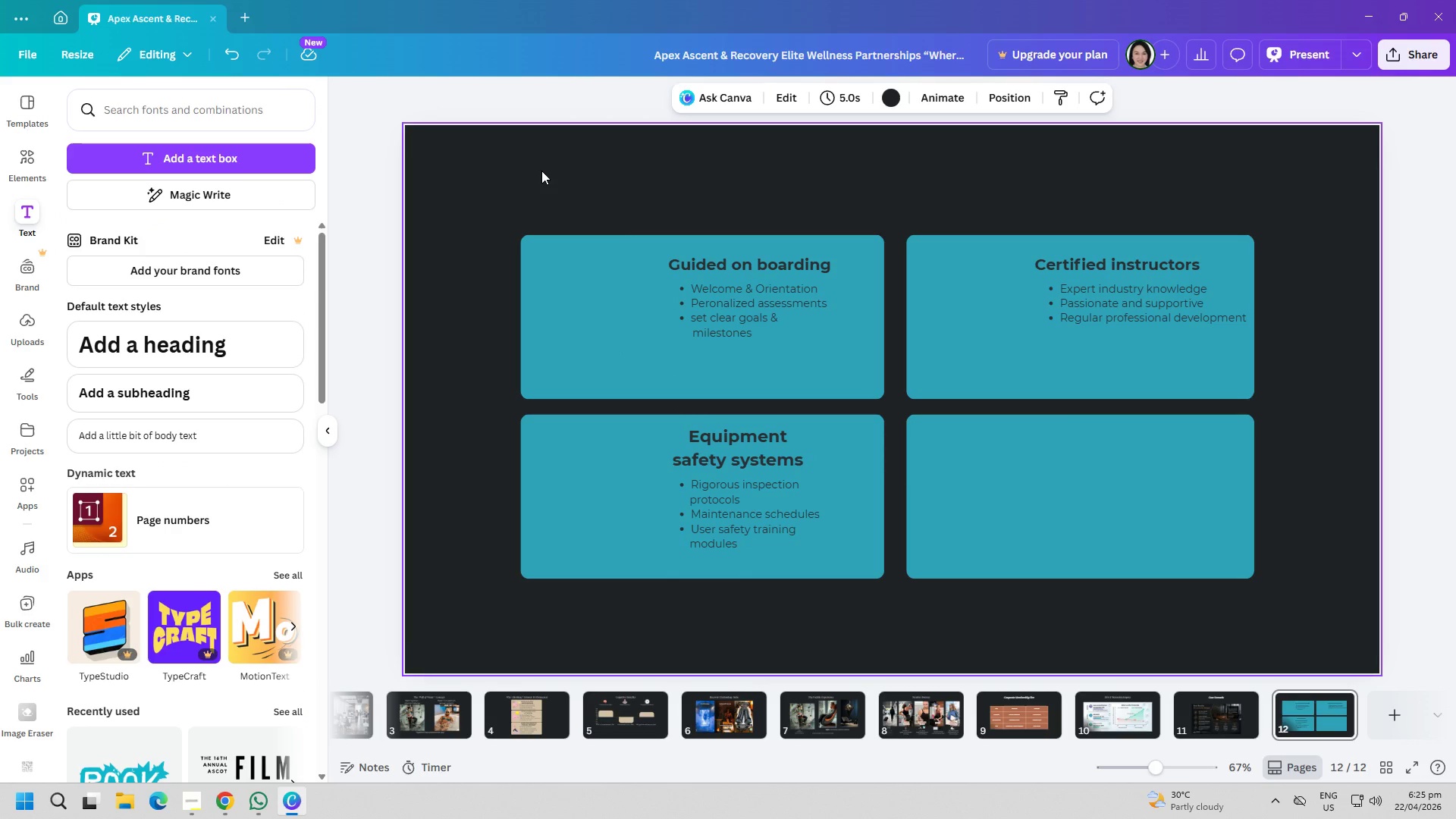 
left_click([755, 100])
 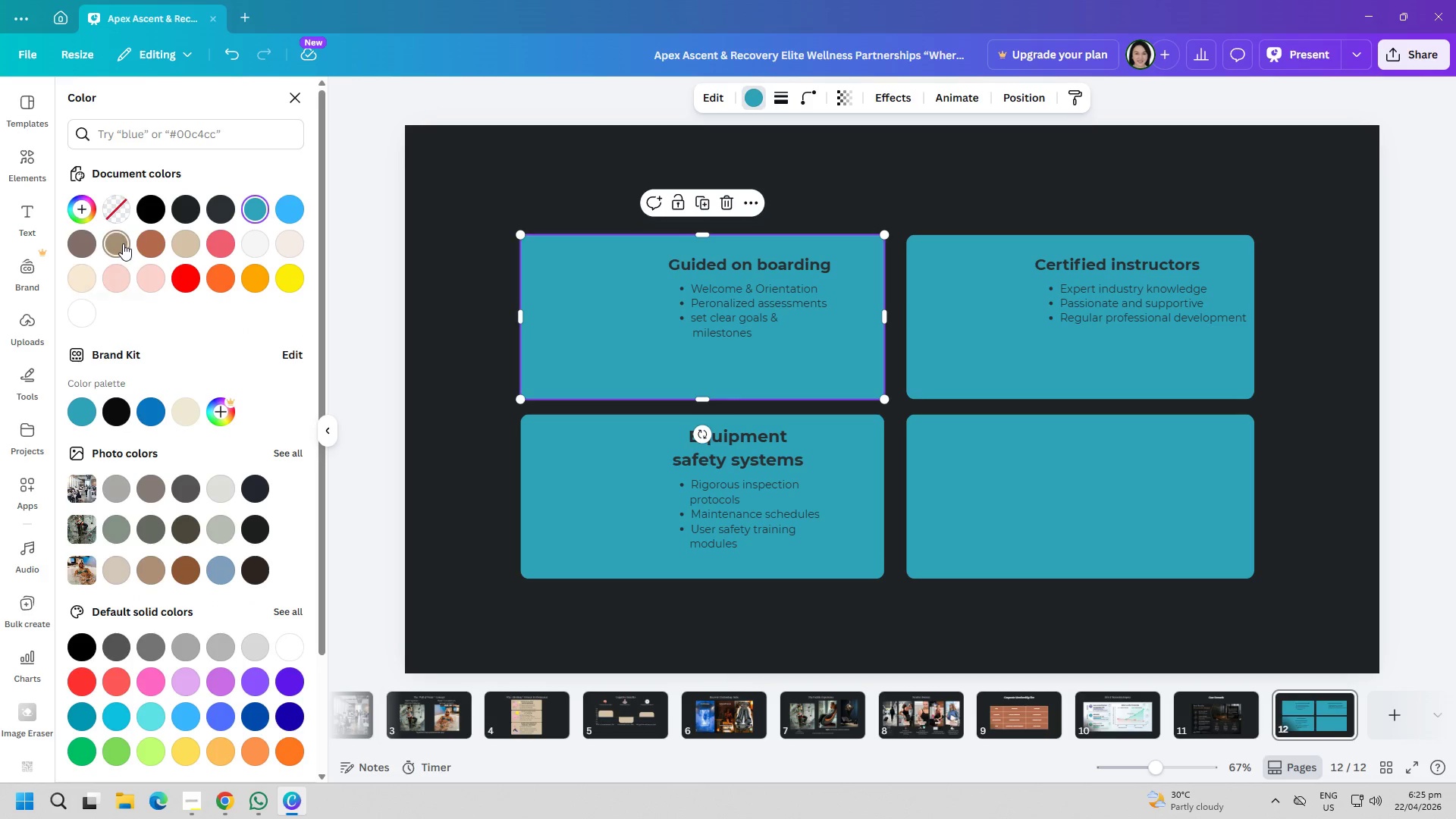 
mouse_move([105, 245])
 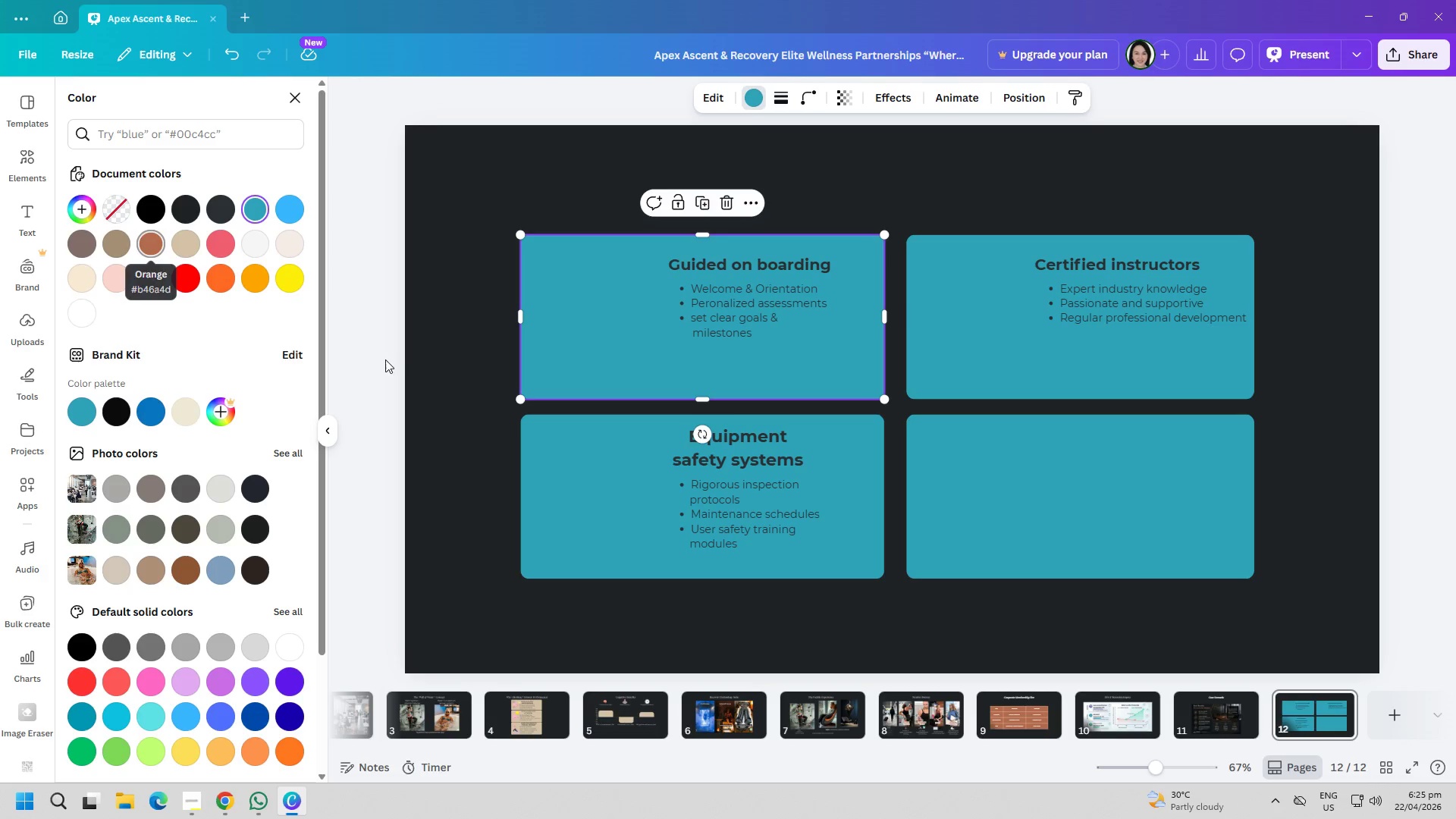 
left_click([384, 359])
 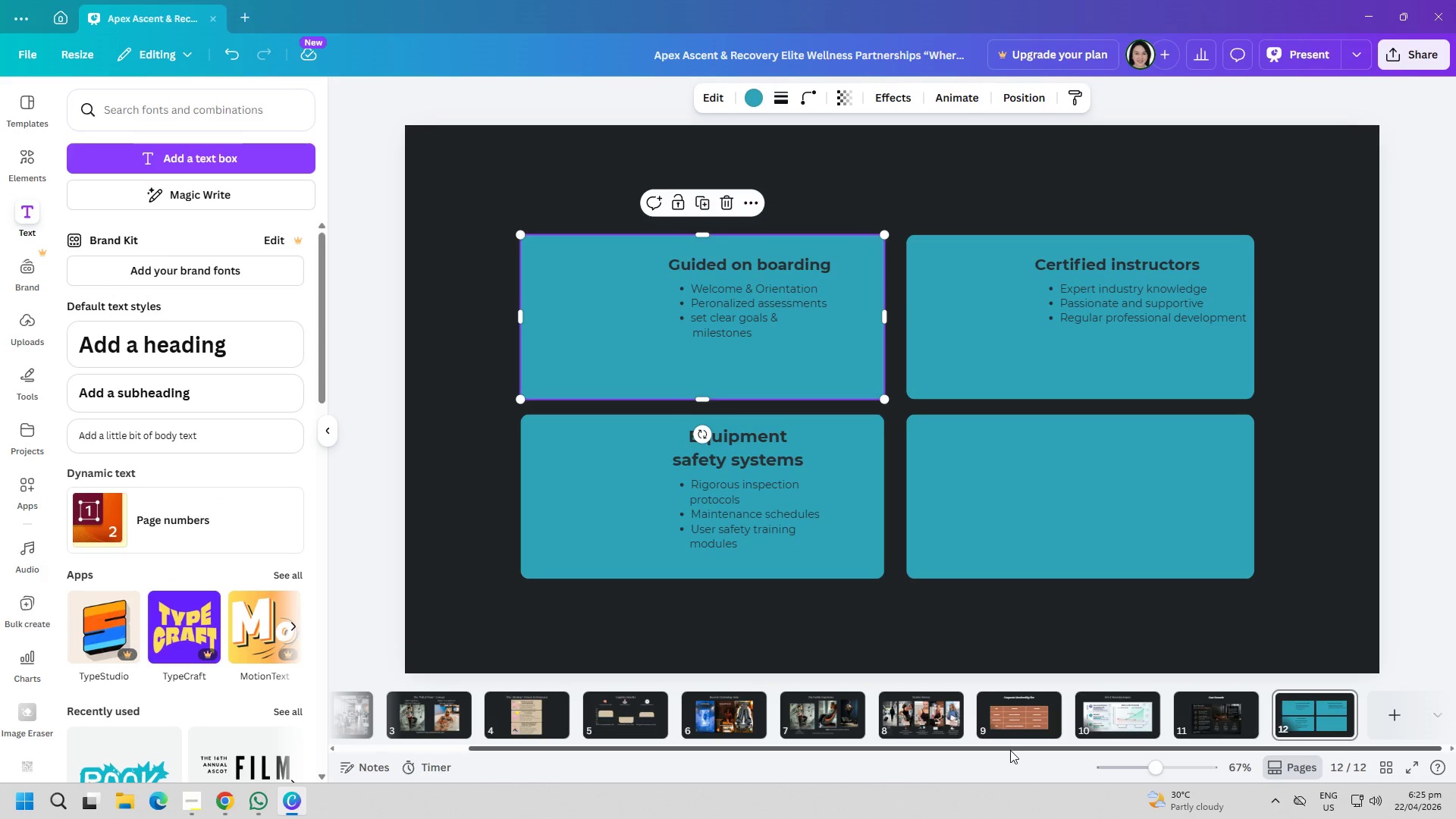 
left_click([1014, 726])
 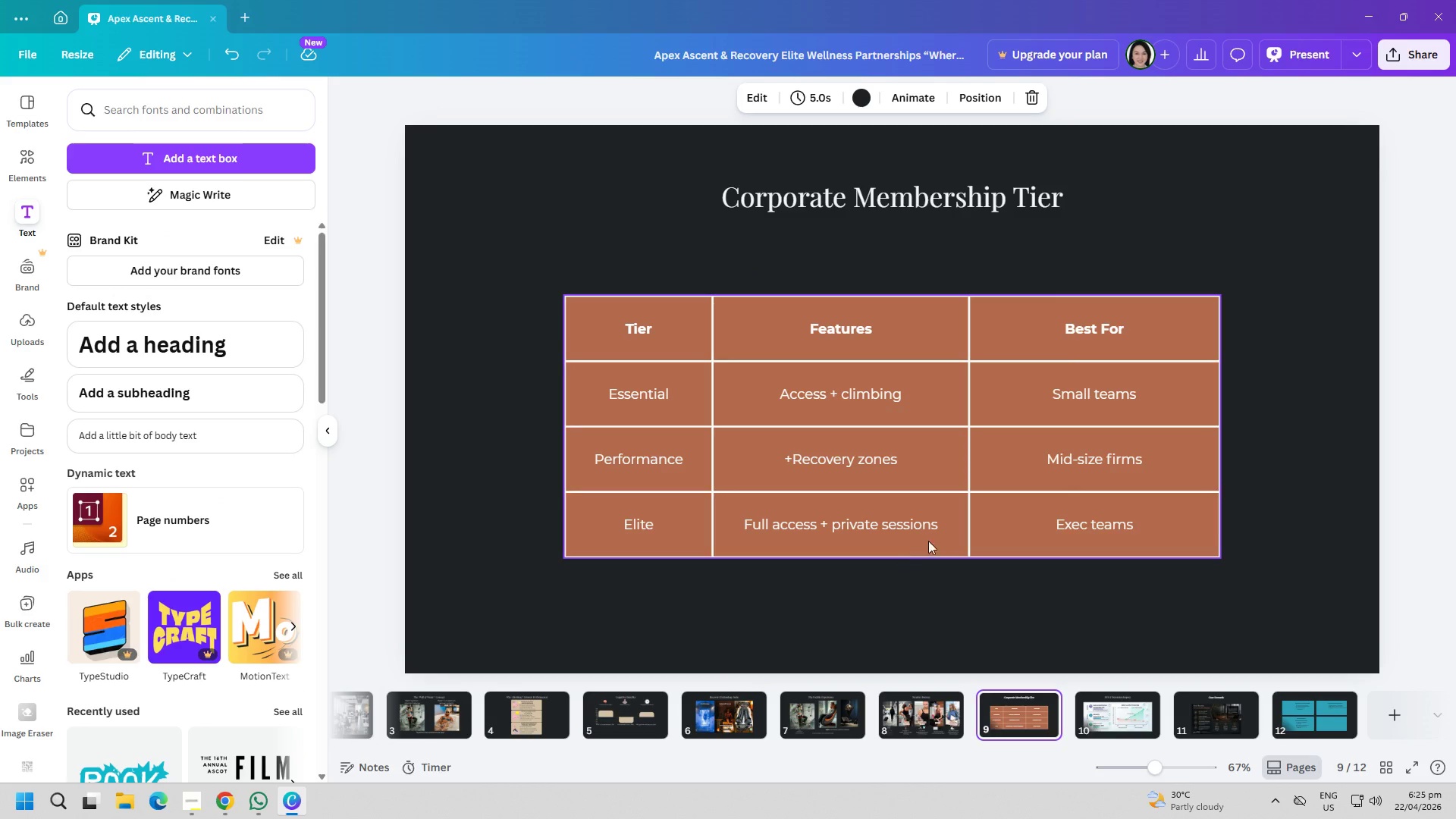 
left_click([938, 535])
 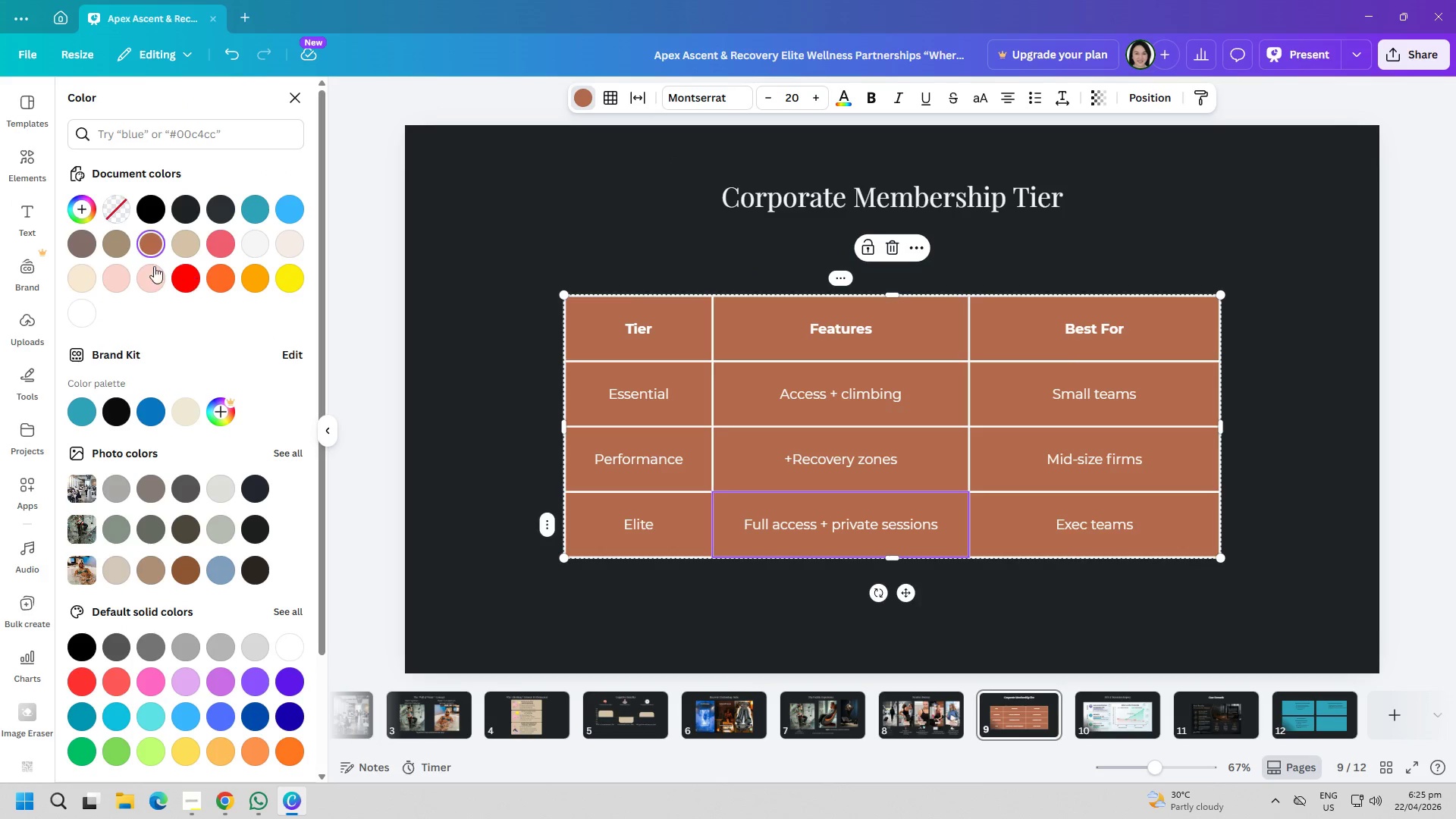 
key(Escape)
 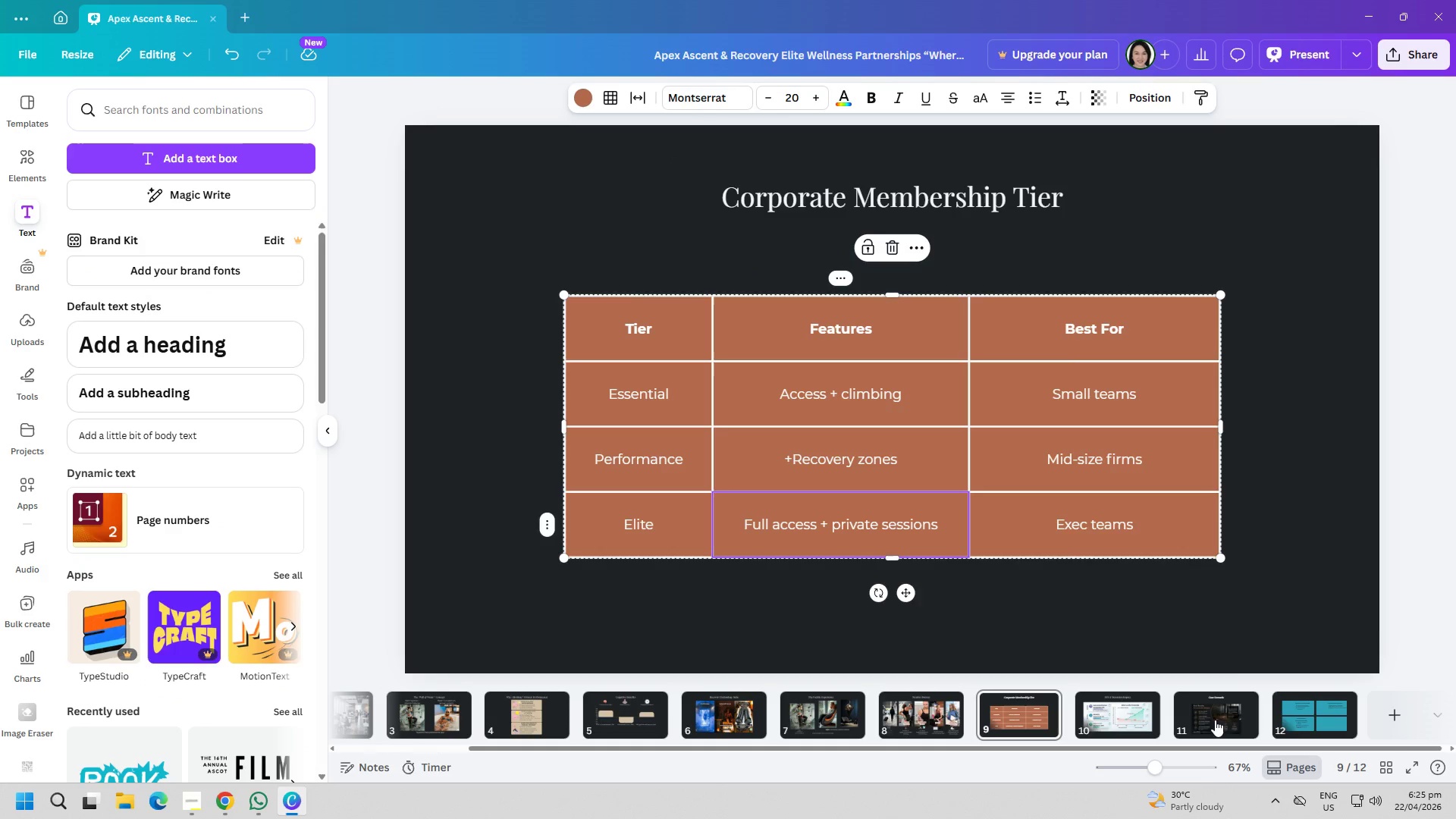 
left_click([1290, 714])
 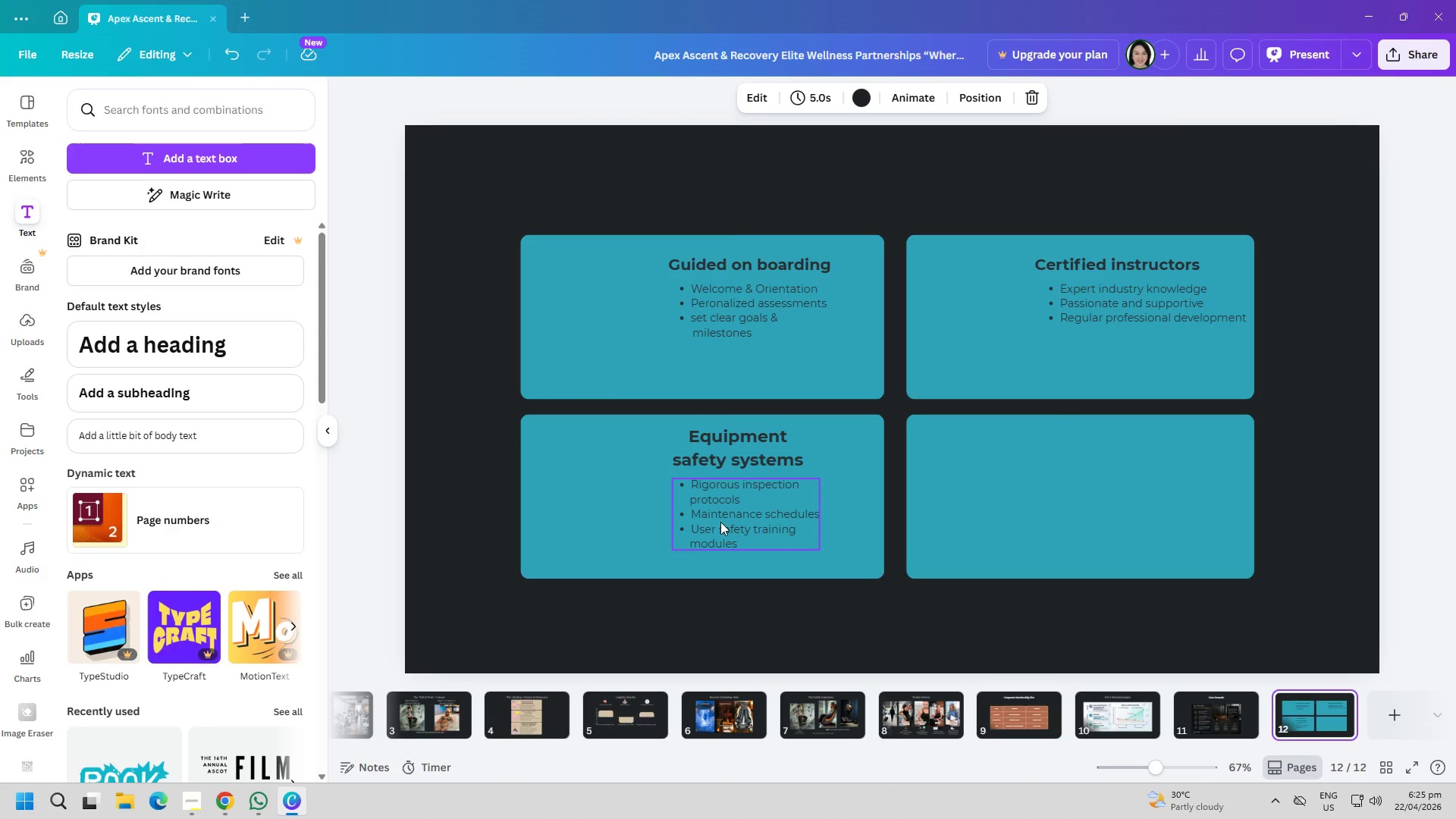 
left_click([592, 369])
 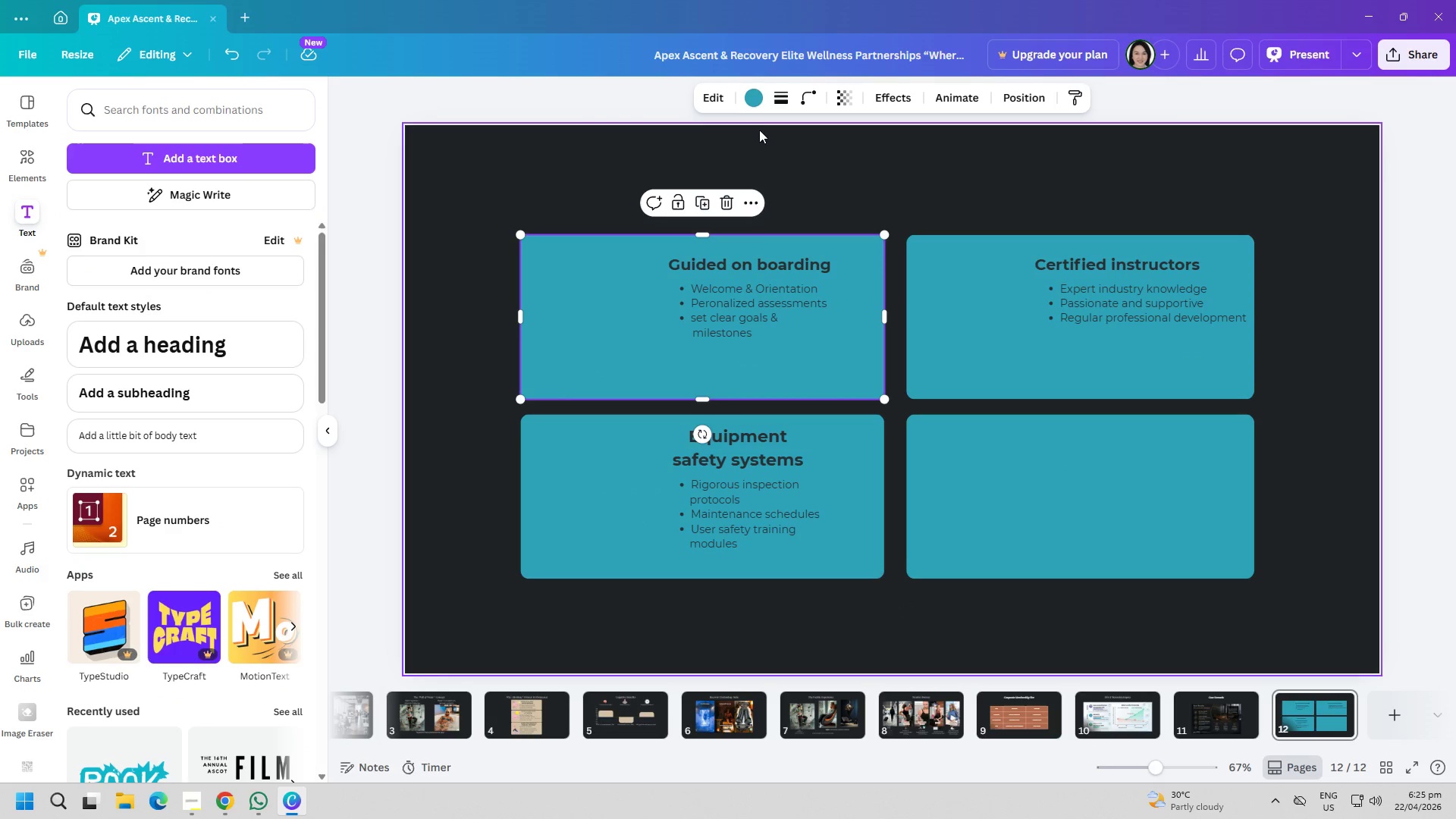 
left_click([753, 104])
 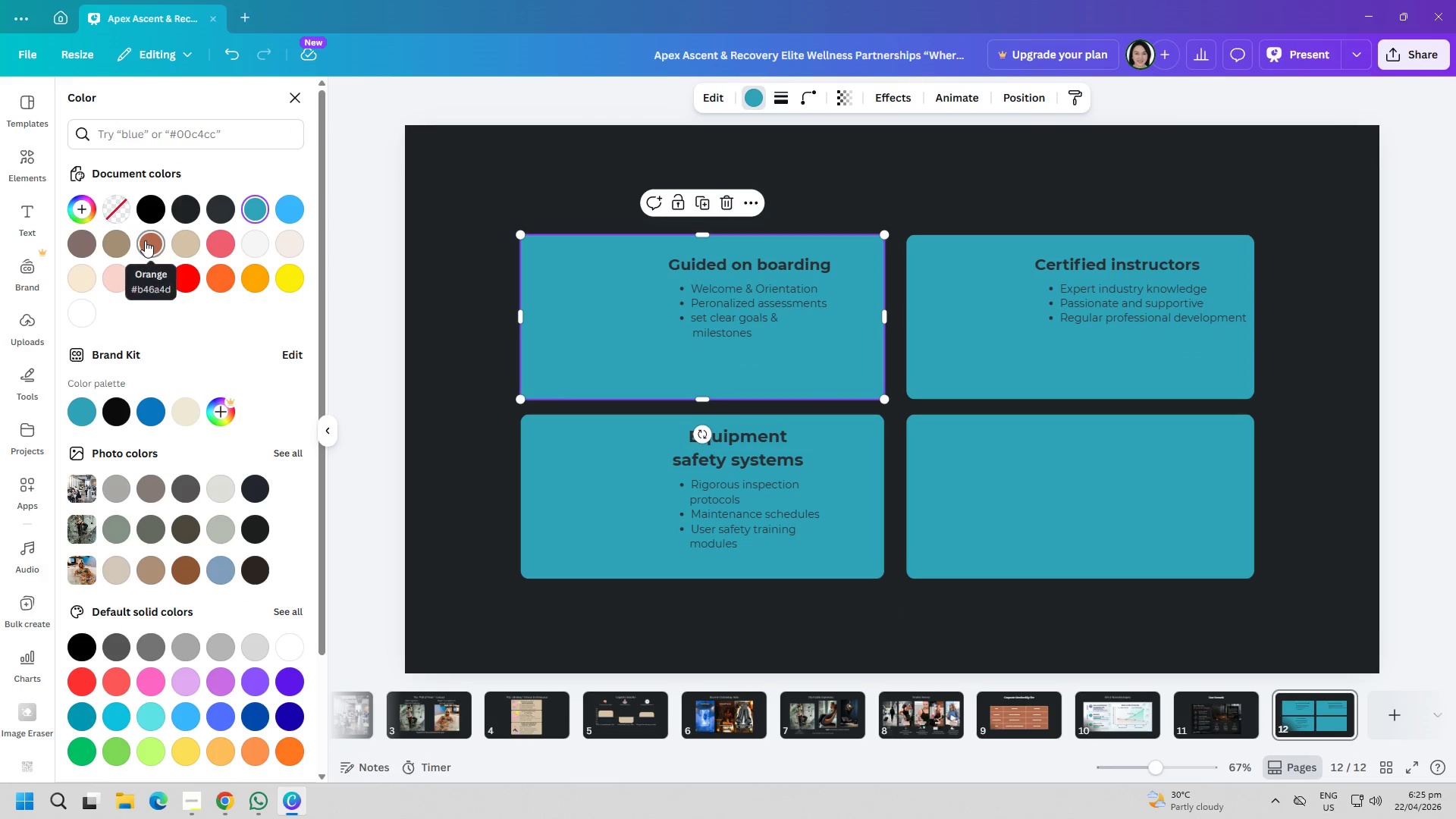 
left_click([145, 240])
 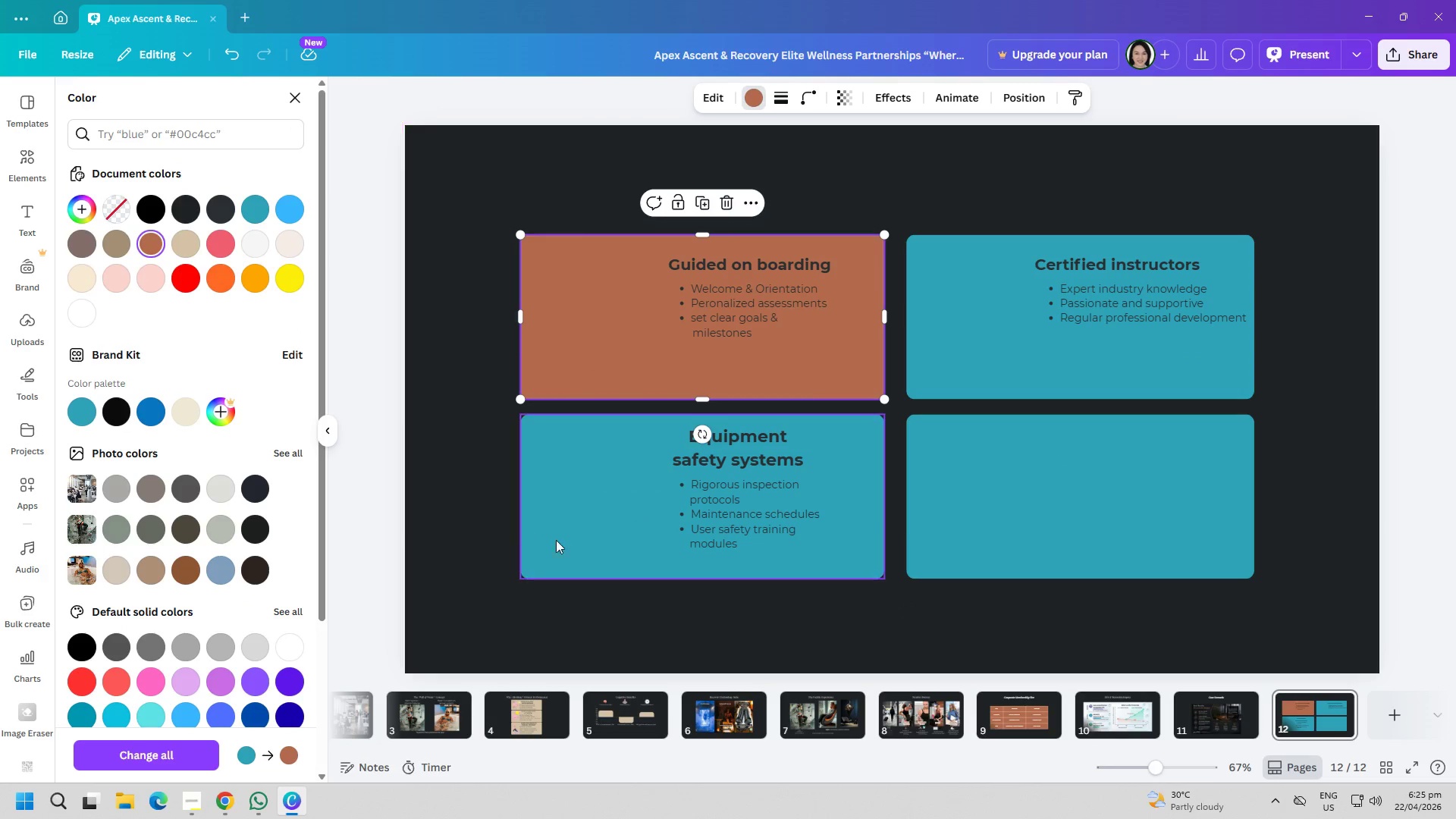 
left_click([561, 540])
 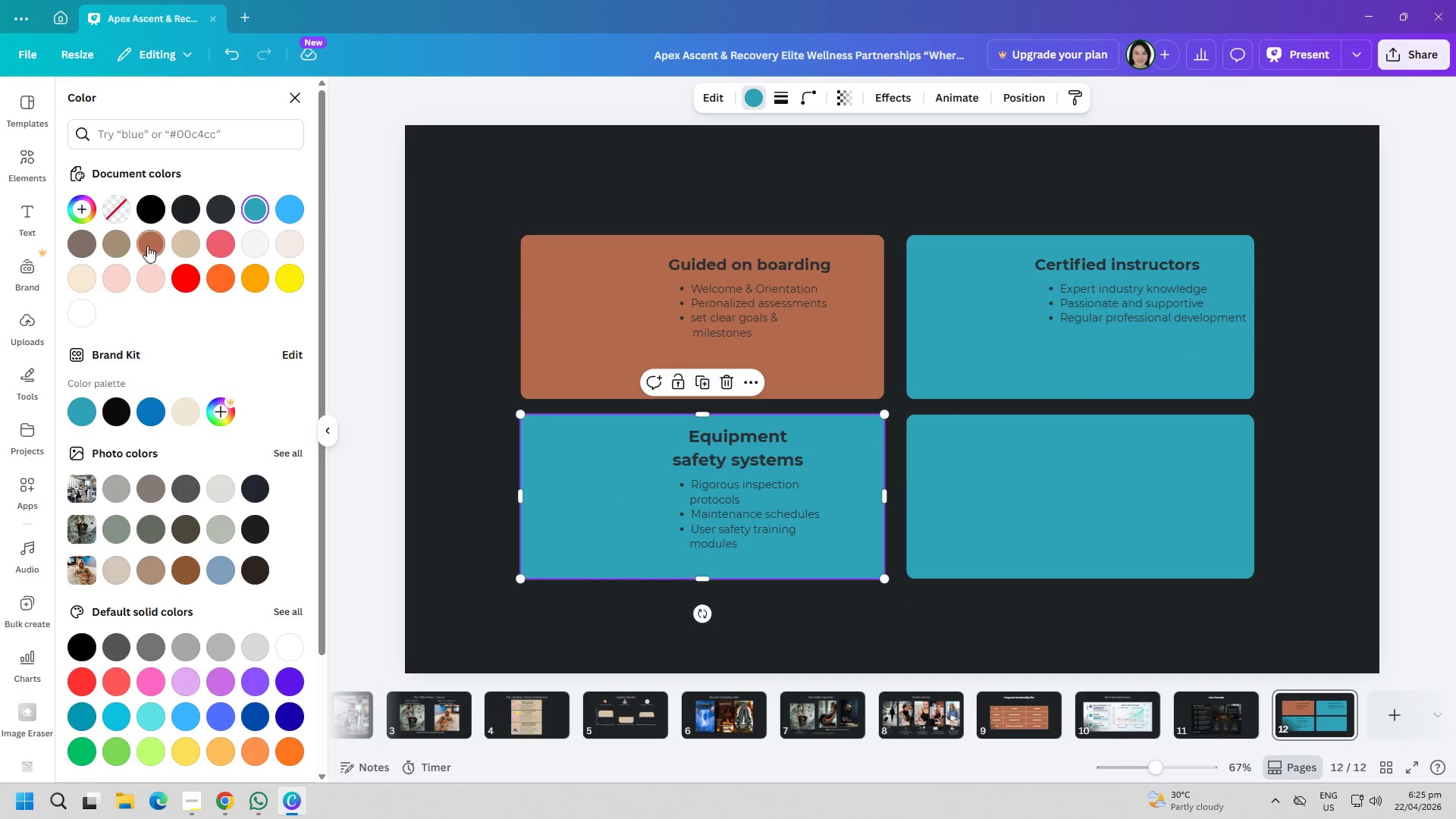 
double_click([976, 520])
 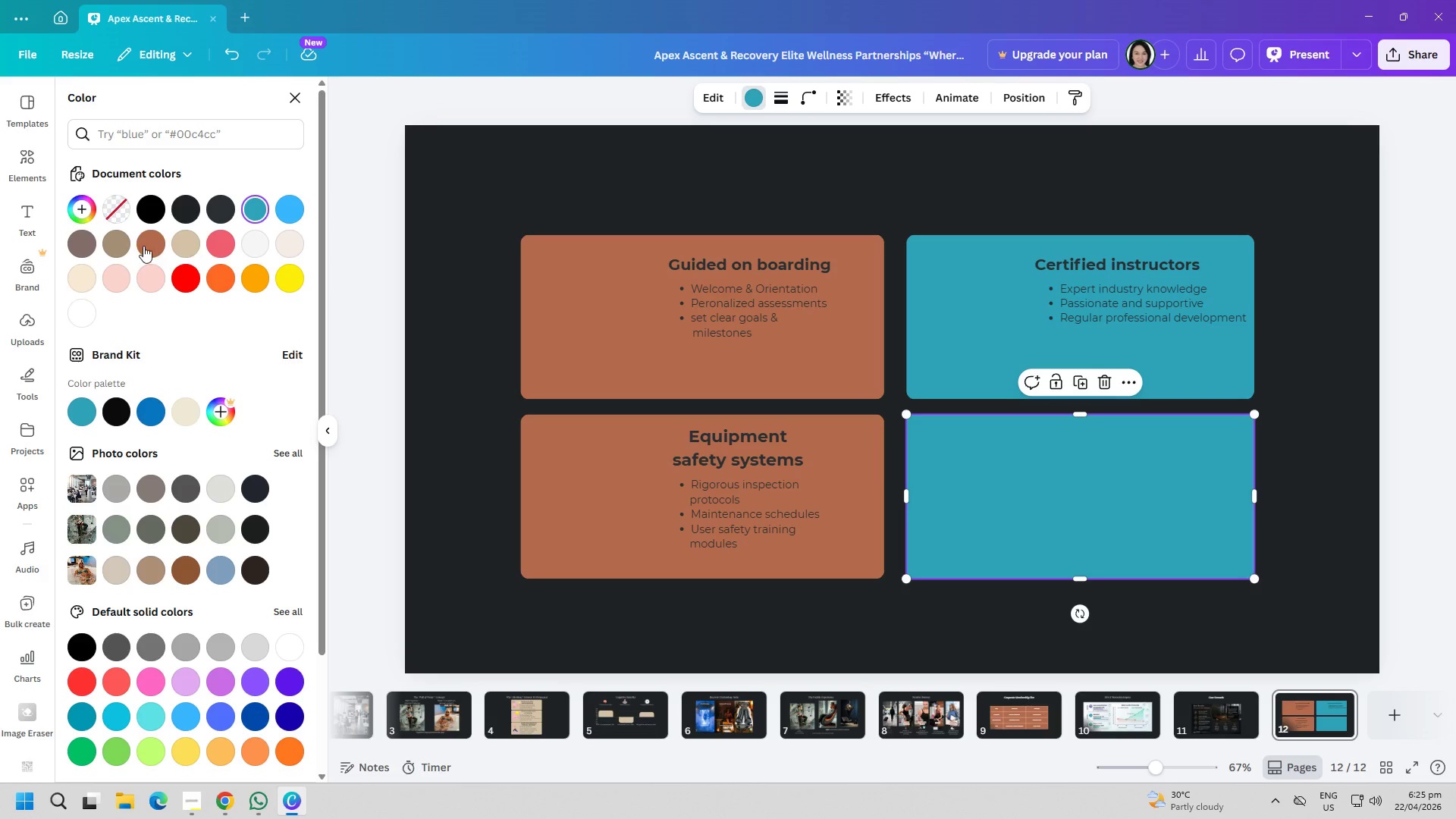 
left_click([136, 246])
 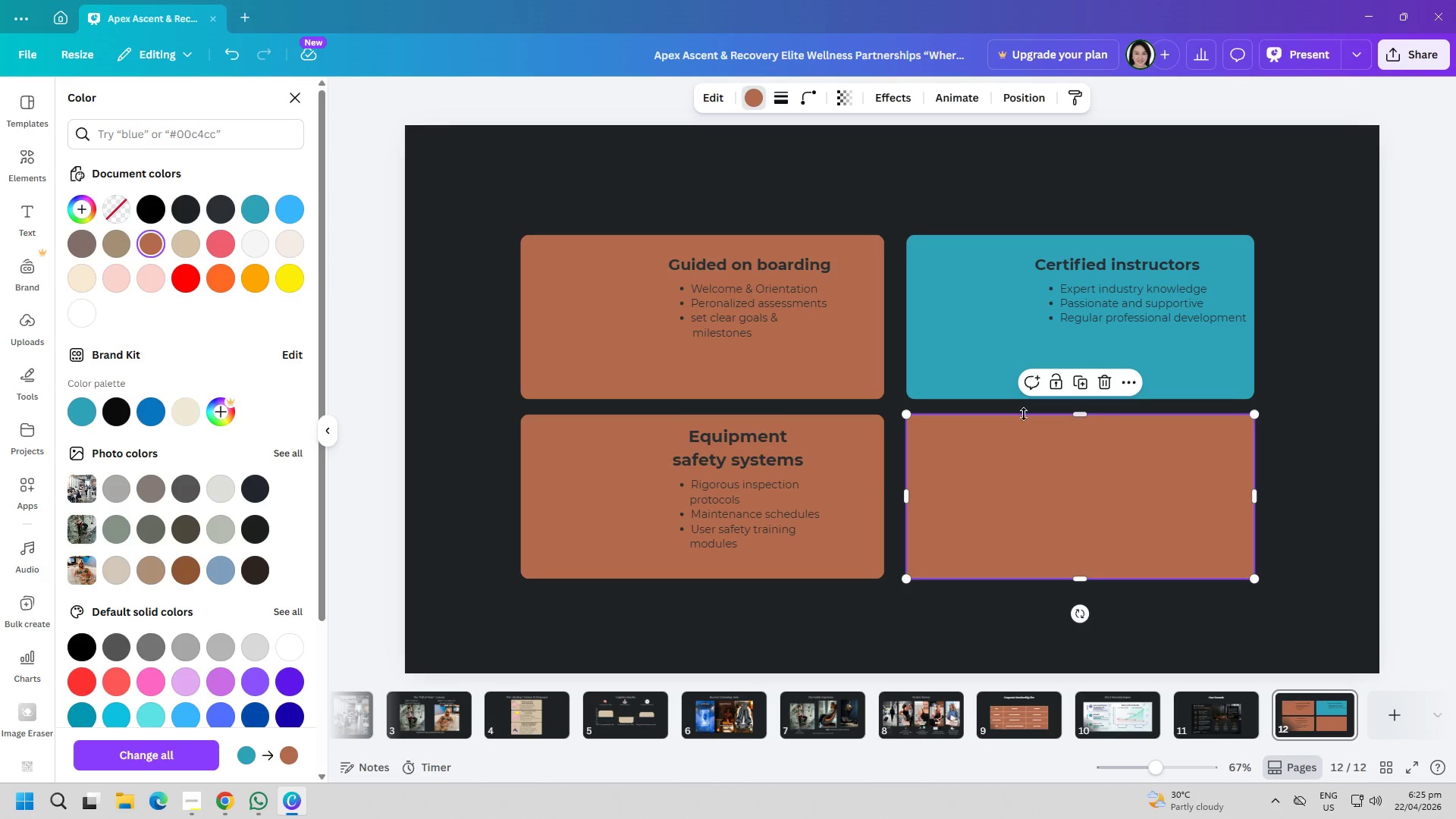 
left_click([995, 372])
 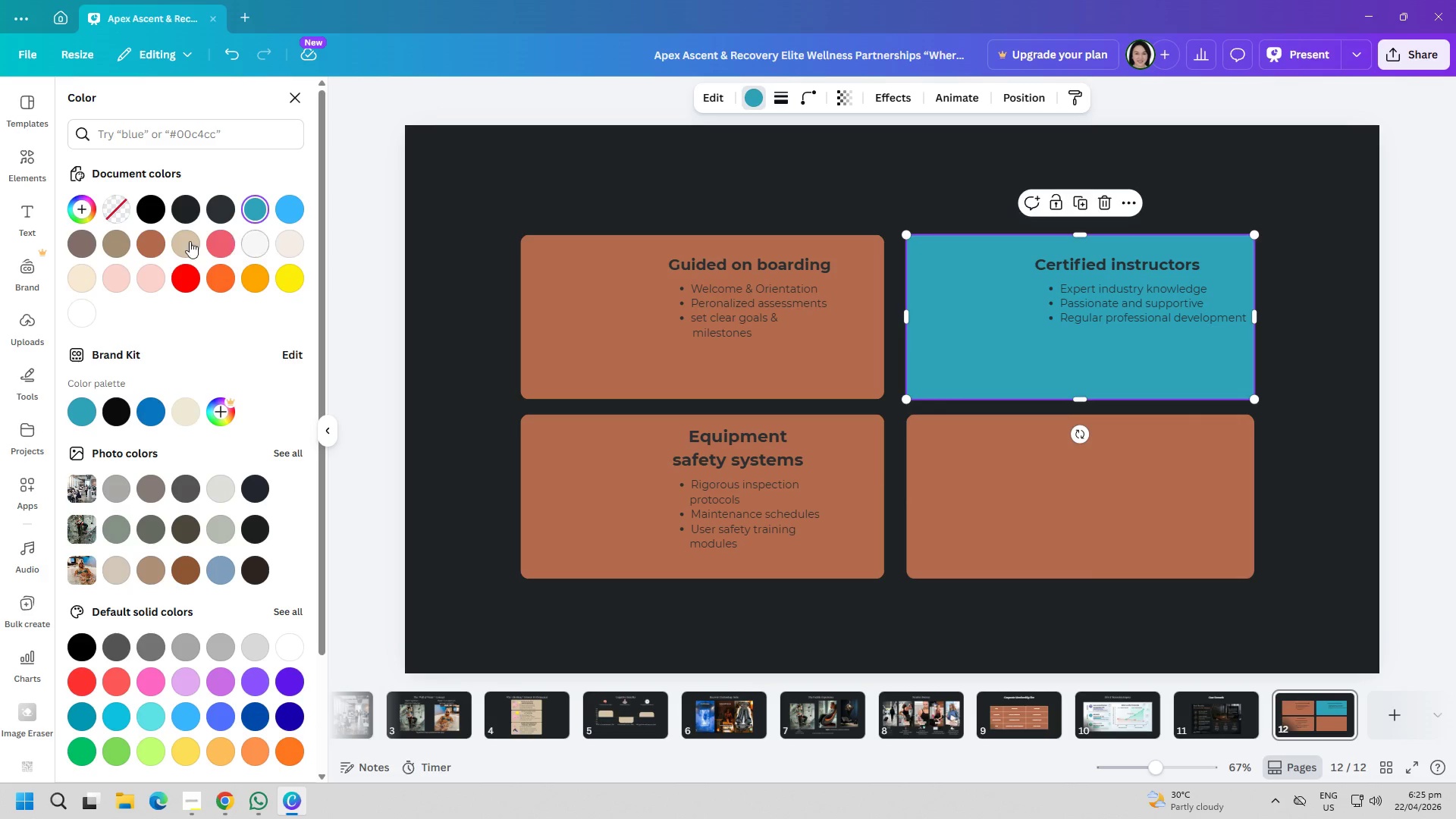 
left_click([169, 246])
 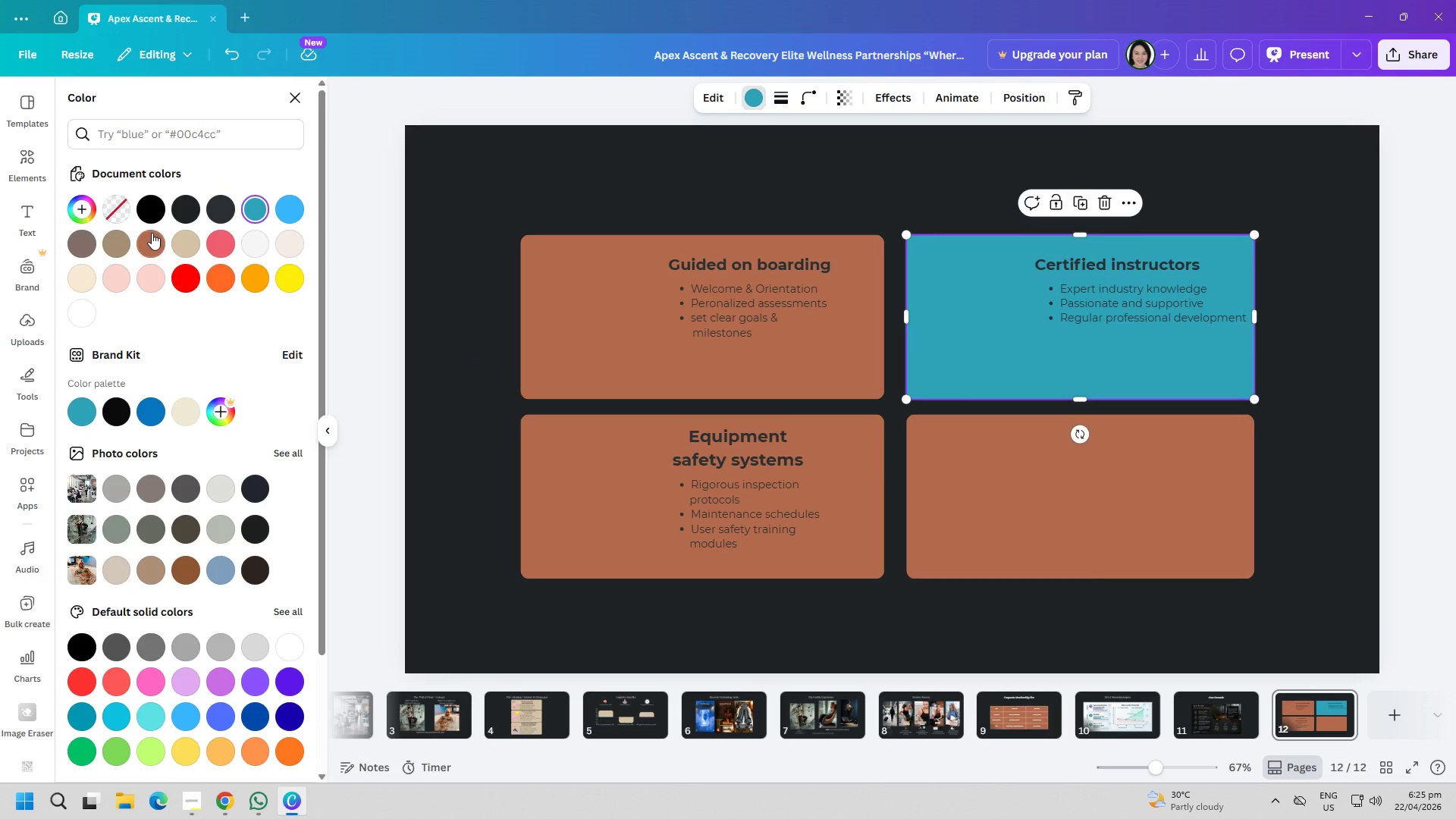 
double_click([431, 344])
 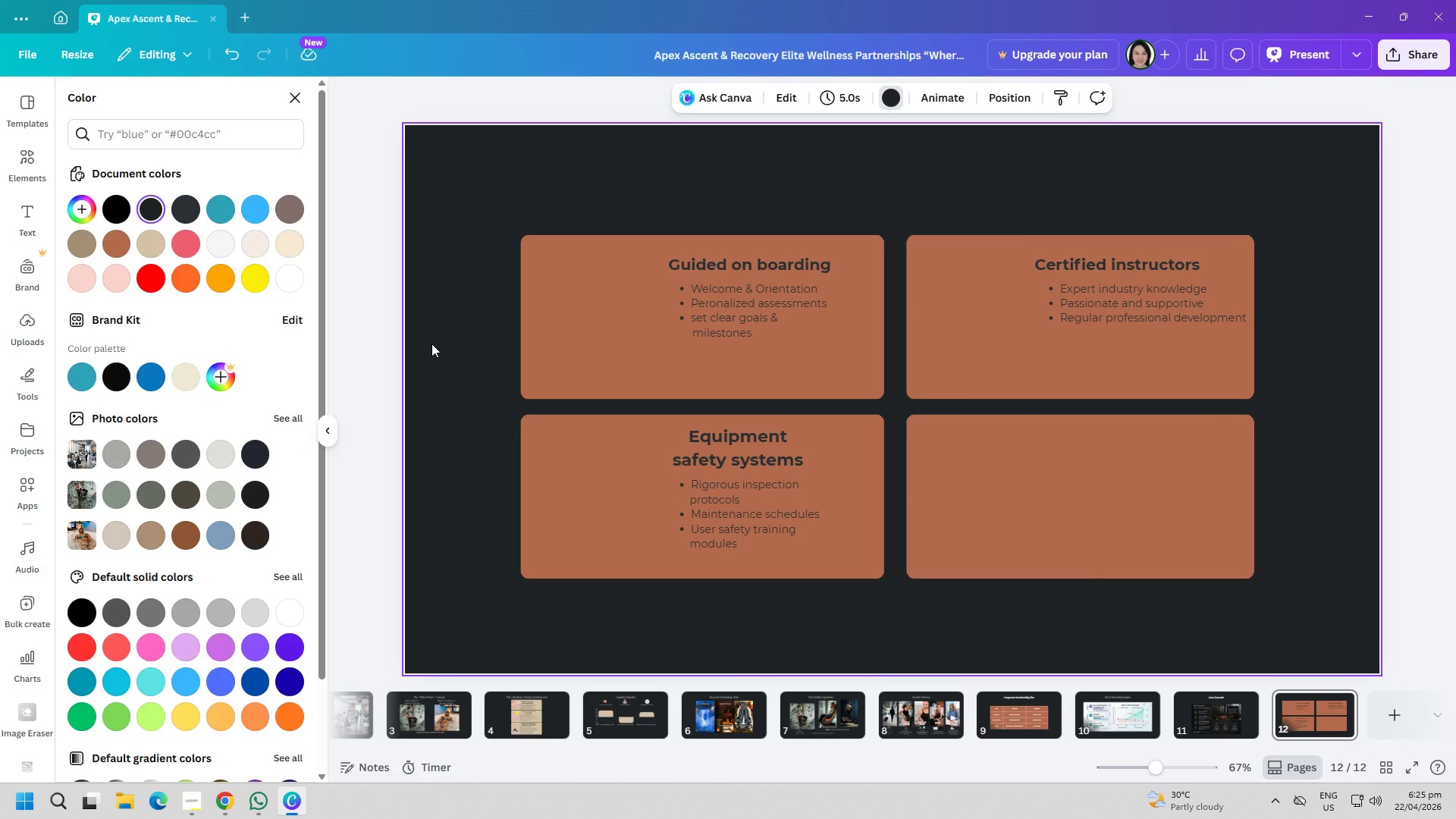 
left_click([302, 99])
 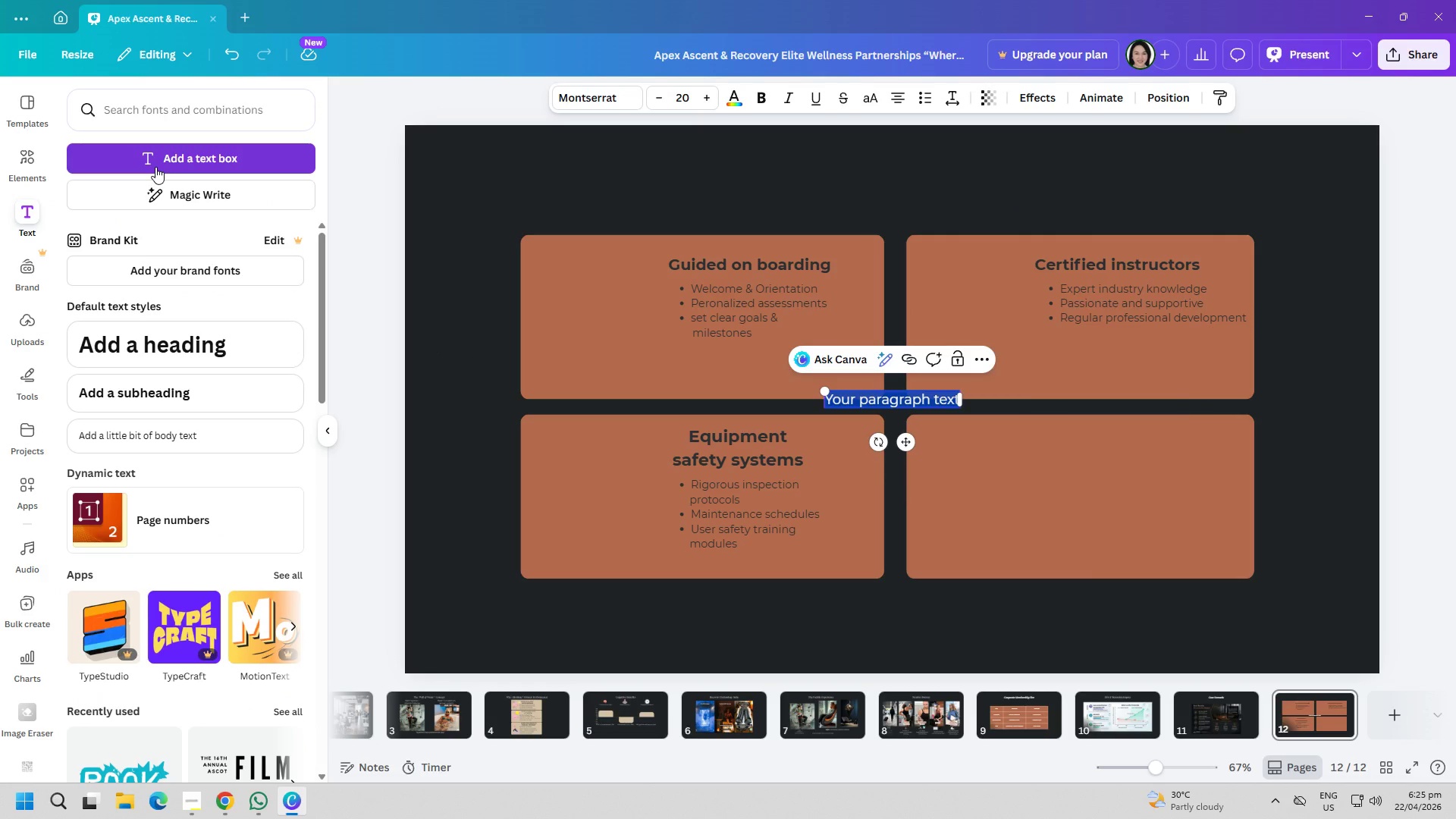 
type(Structured)
 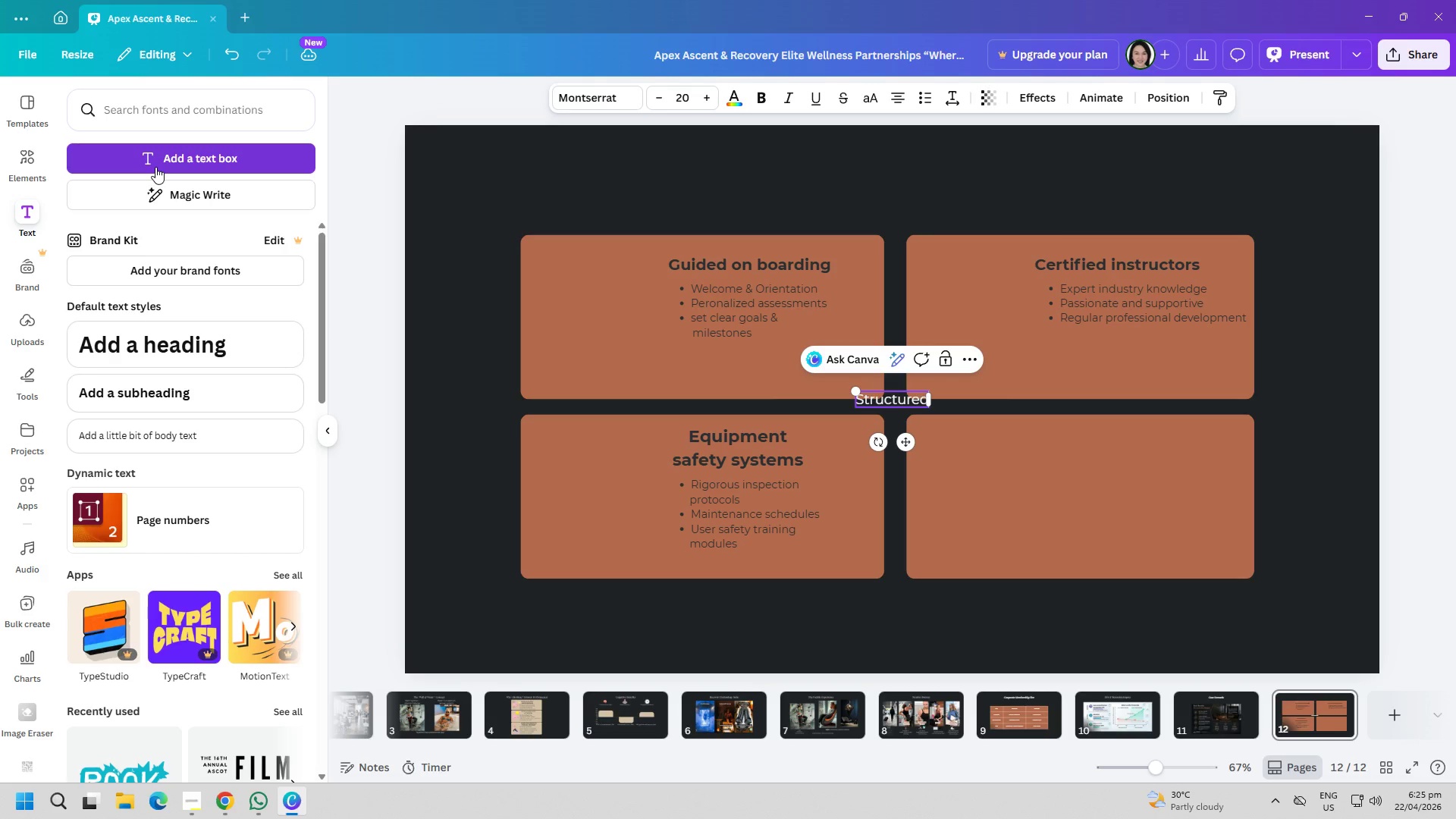 
key(Enter)
 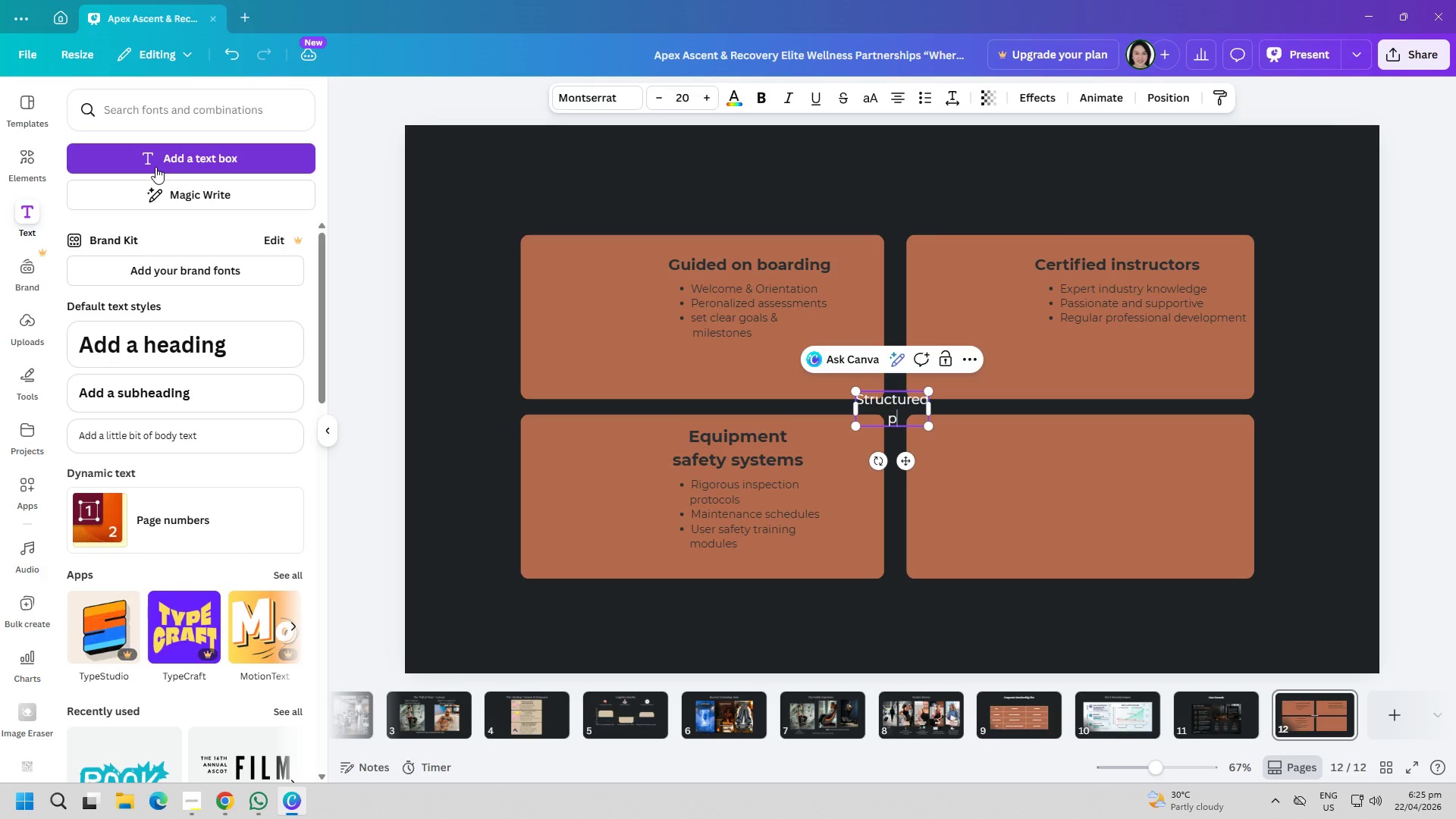 
type(progressions)
 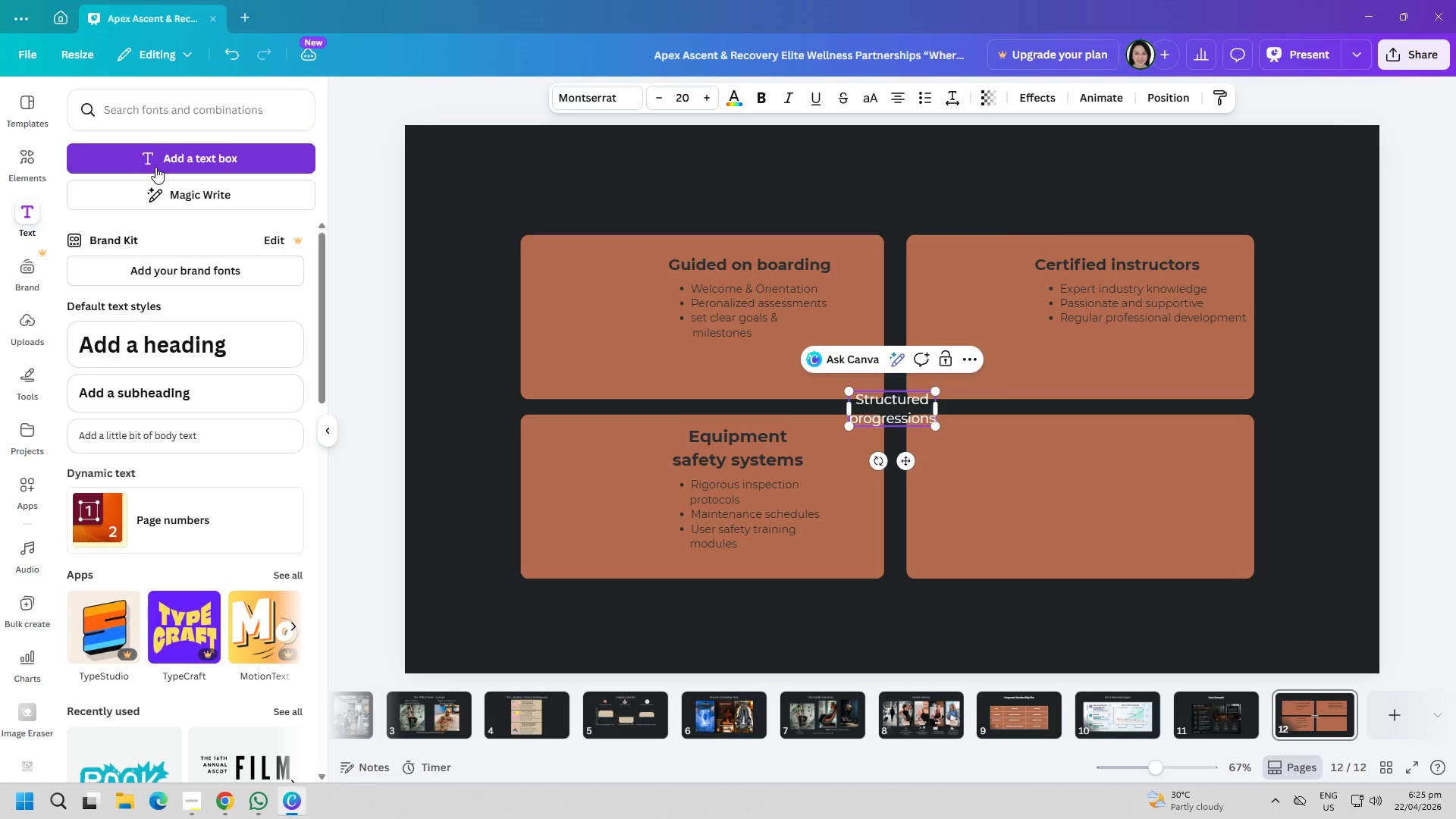 
key(Control+ControlLeft)
 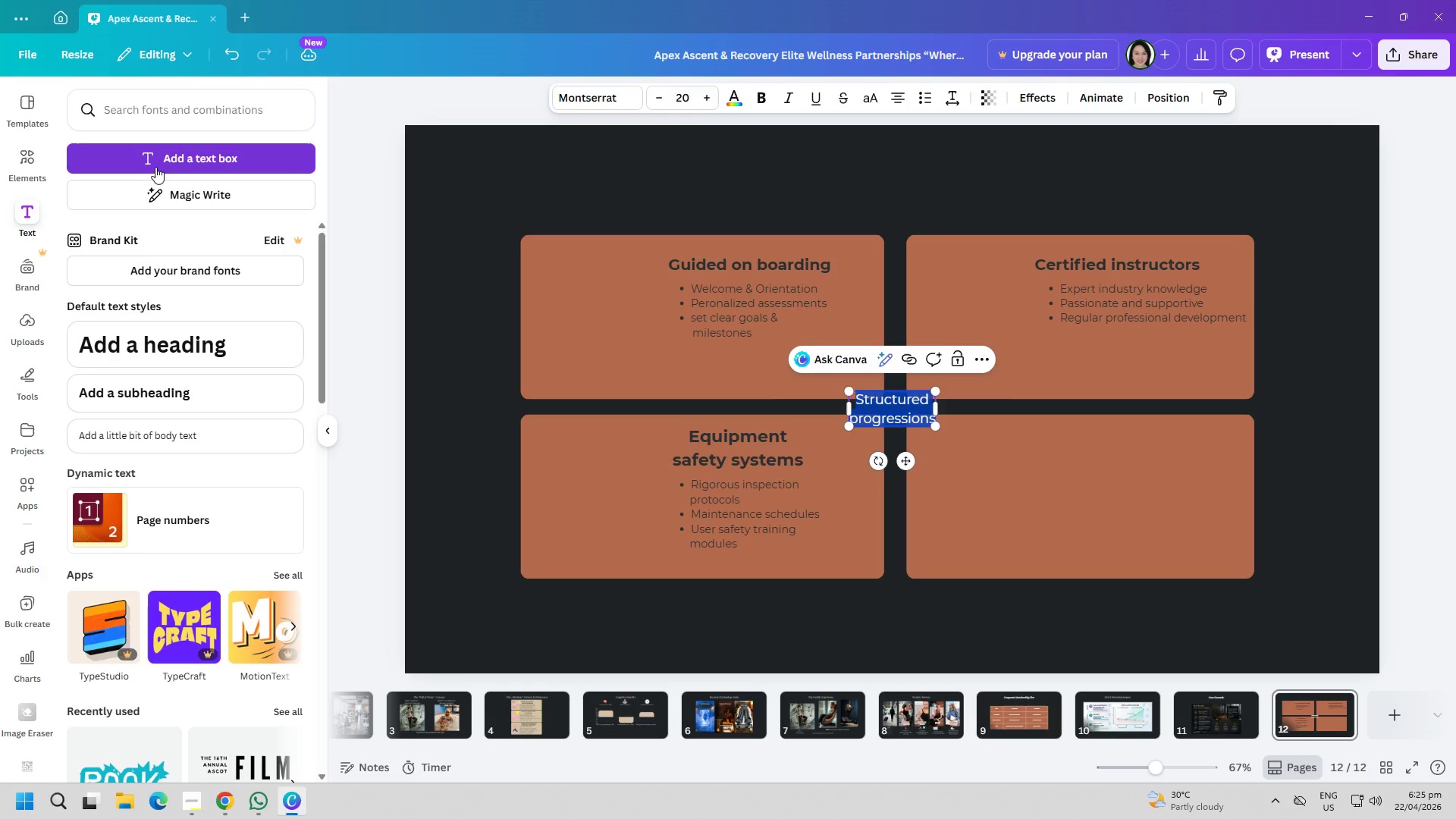 
key(Control+A)
 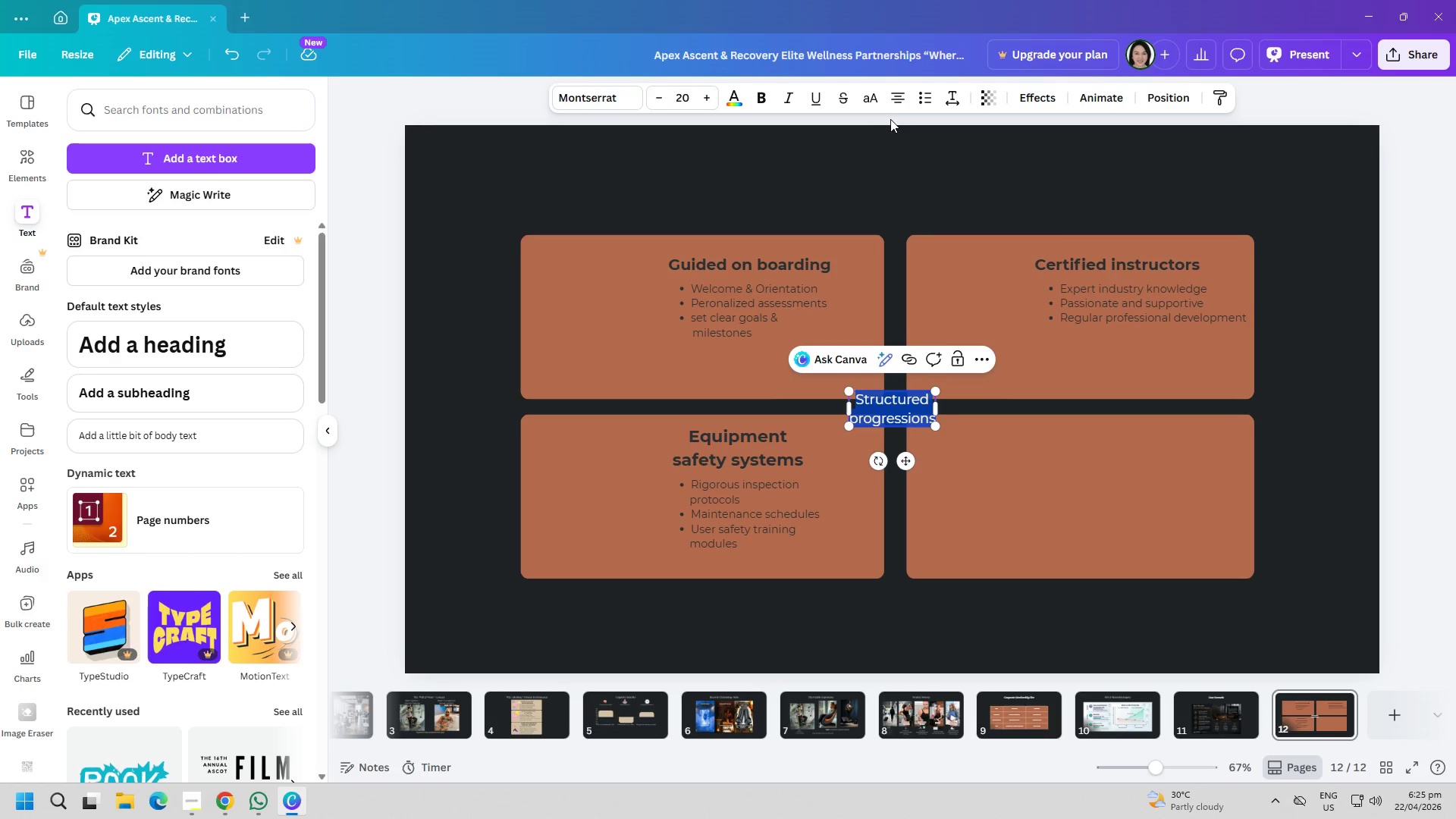 
left_click([892, 102])
 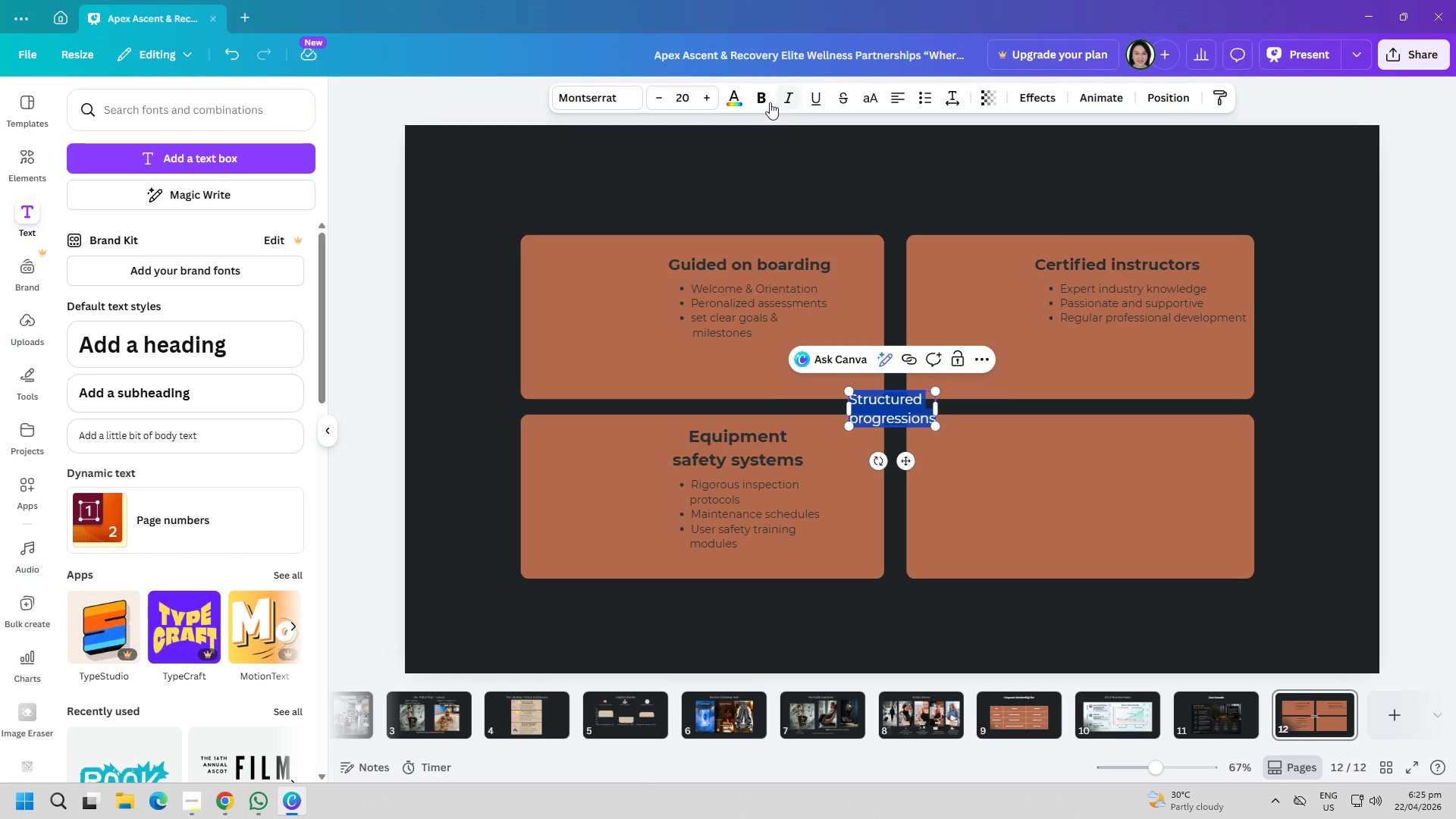 
left_click([761, 100])
 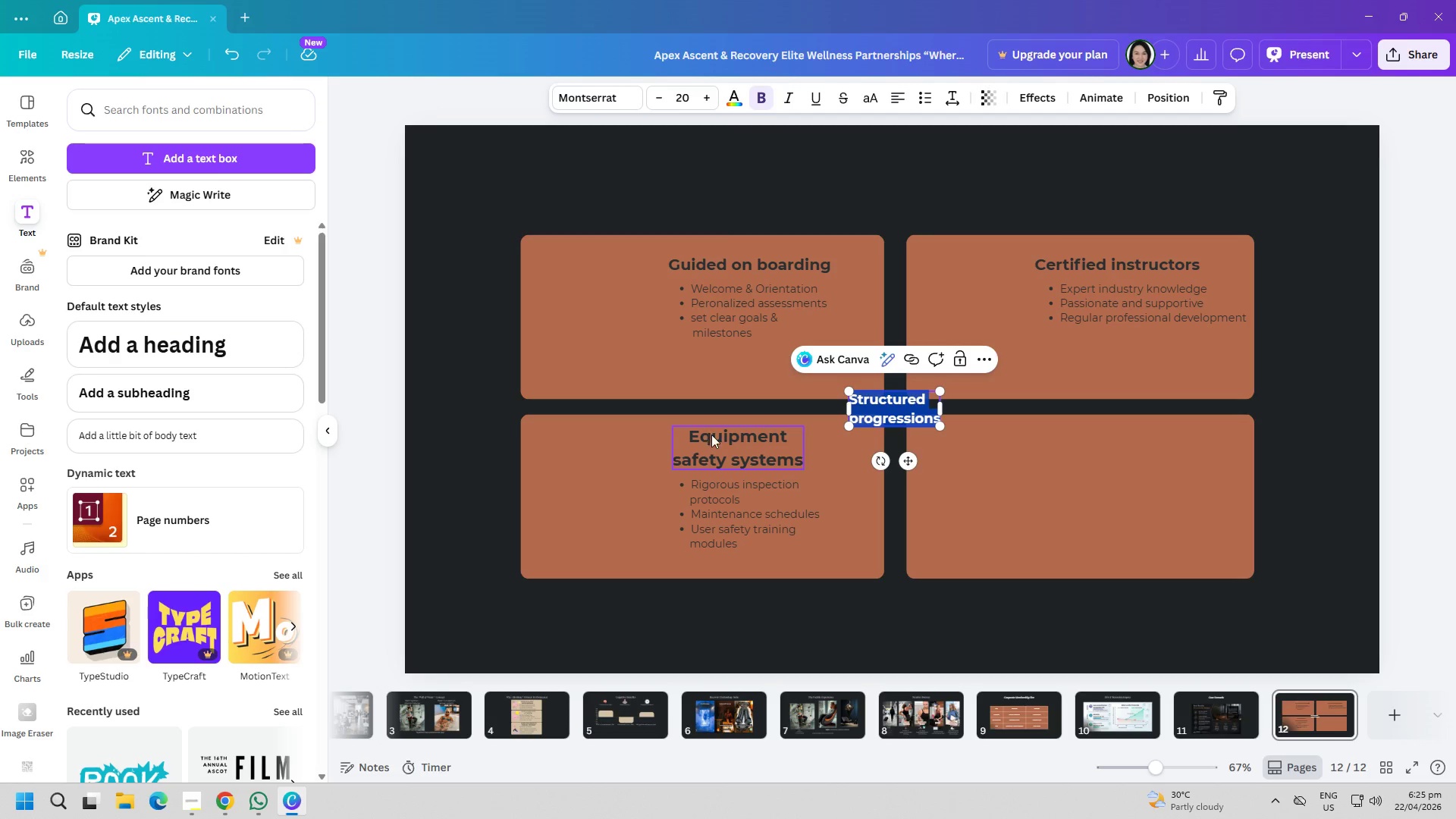 
left_click([737, 99])
 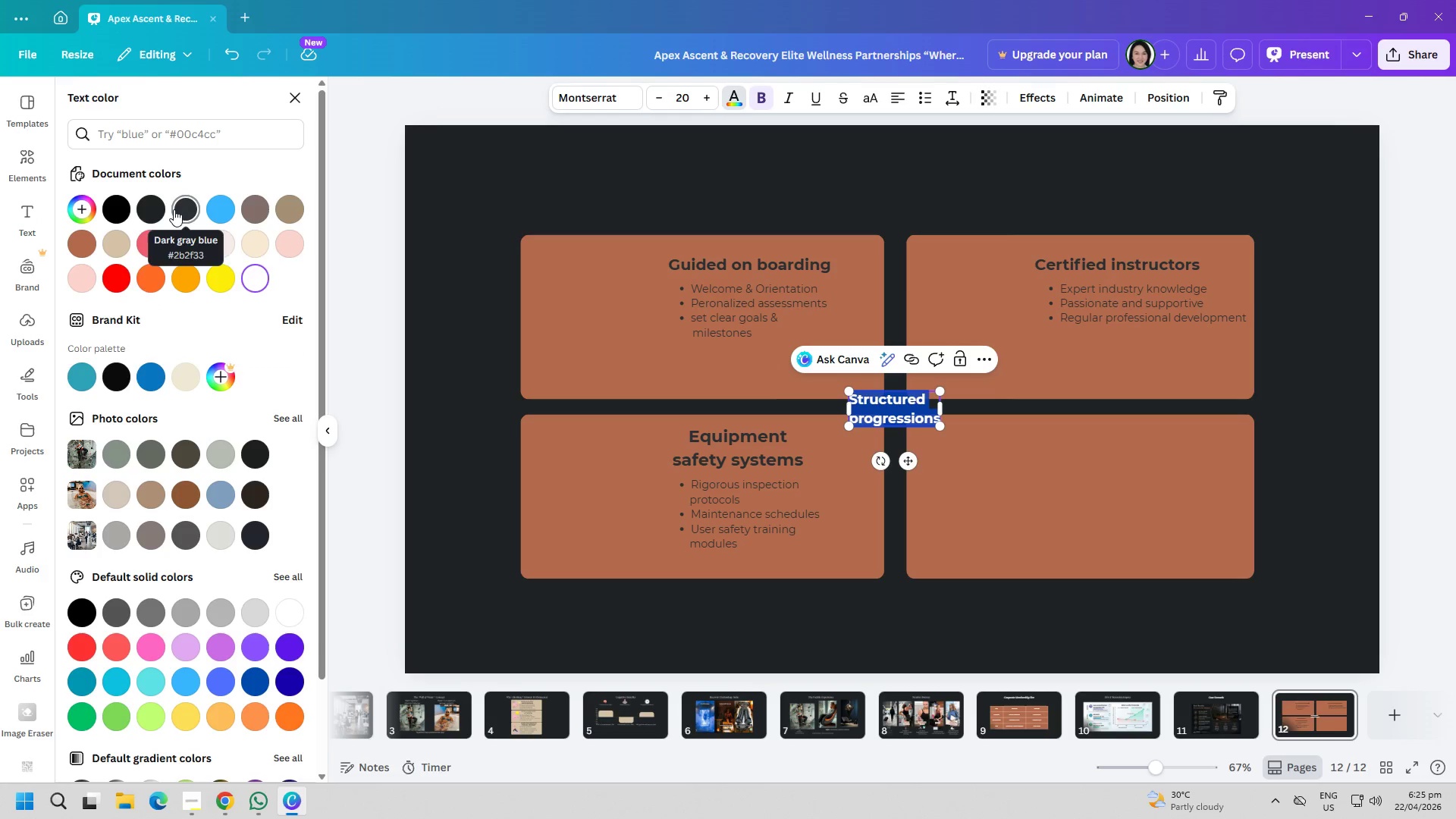 
double_click([532, 141])
 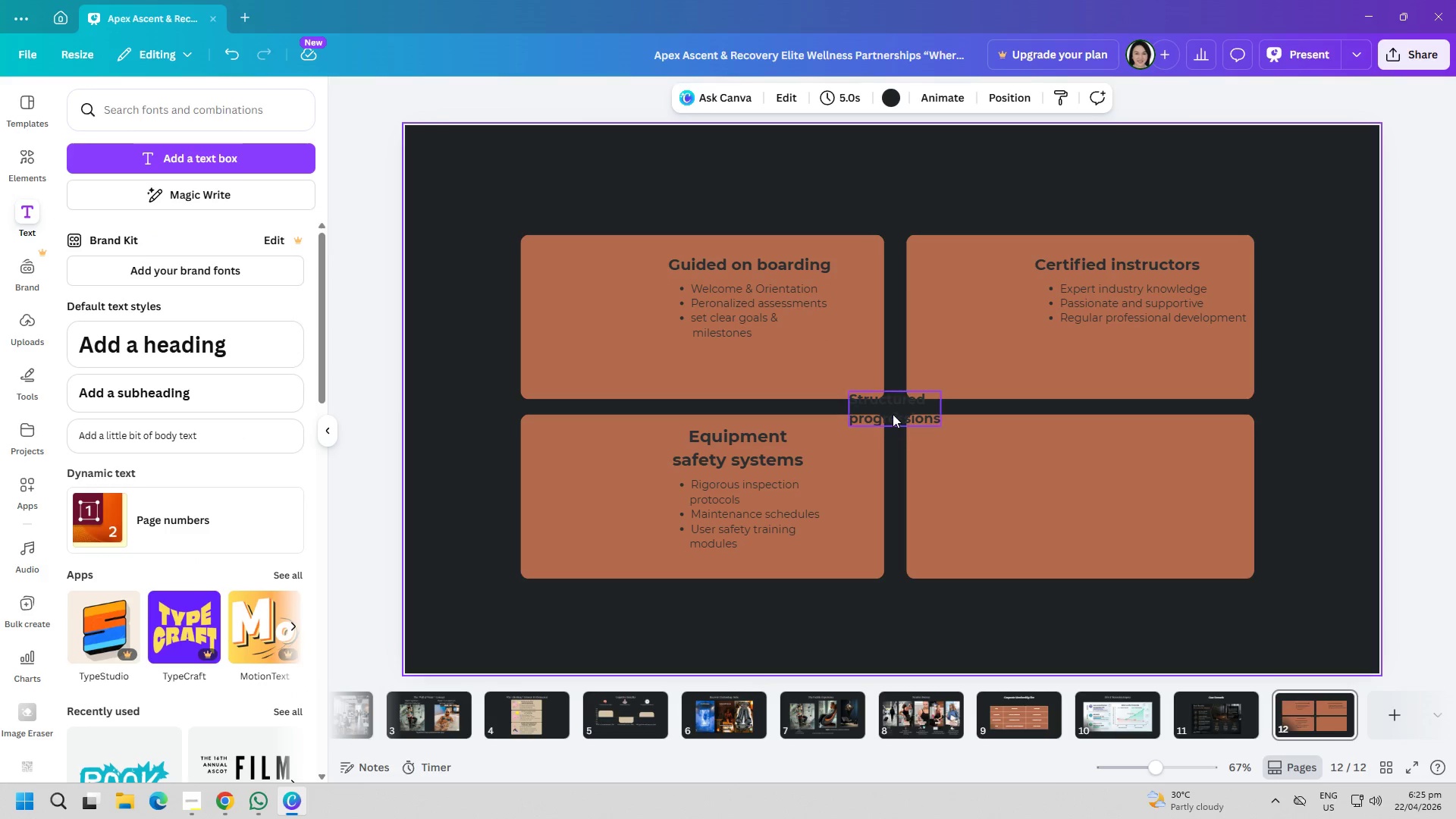 
left_click_drag(start_coordinate=[893, 414], to_coordinate=[1122, 446])
 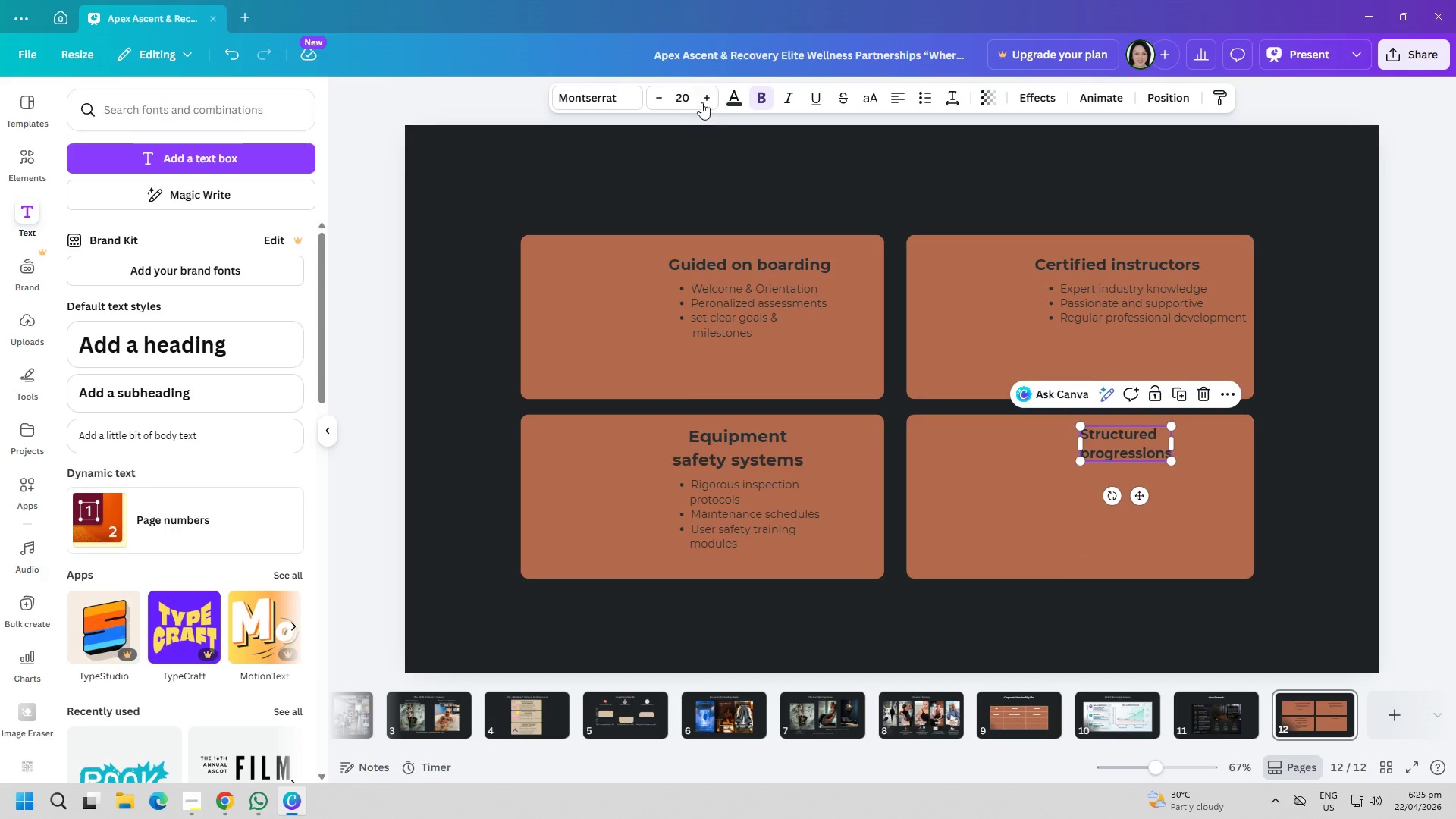 
double_click([693, 99])
 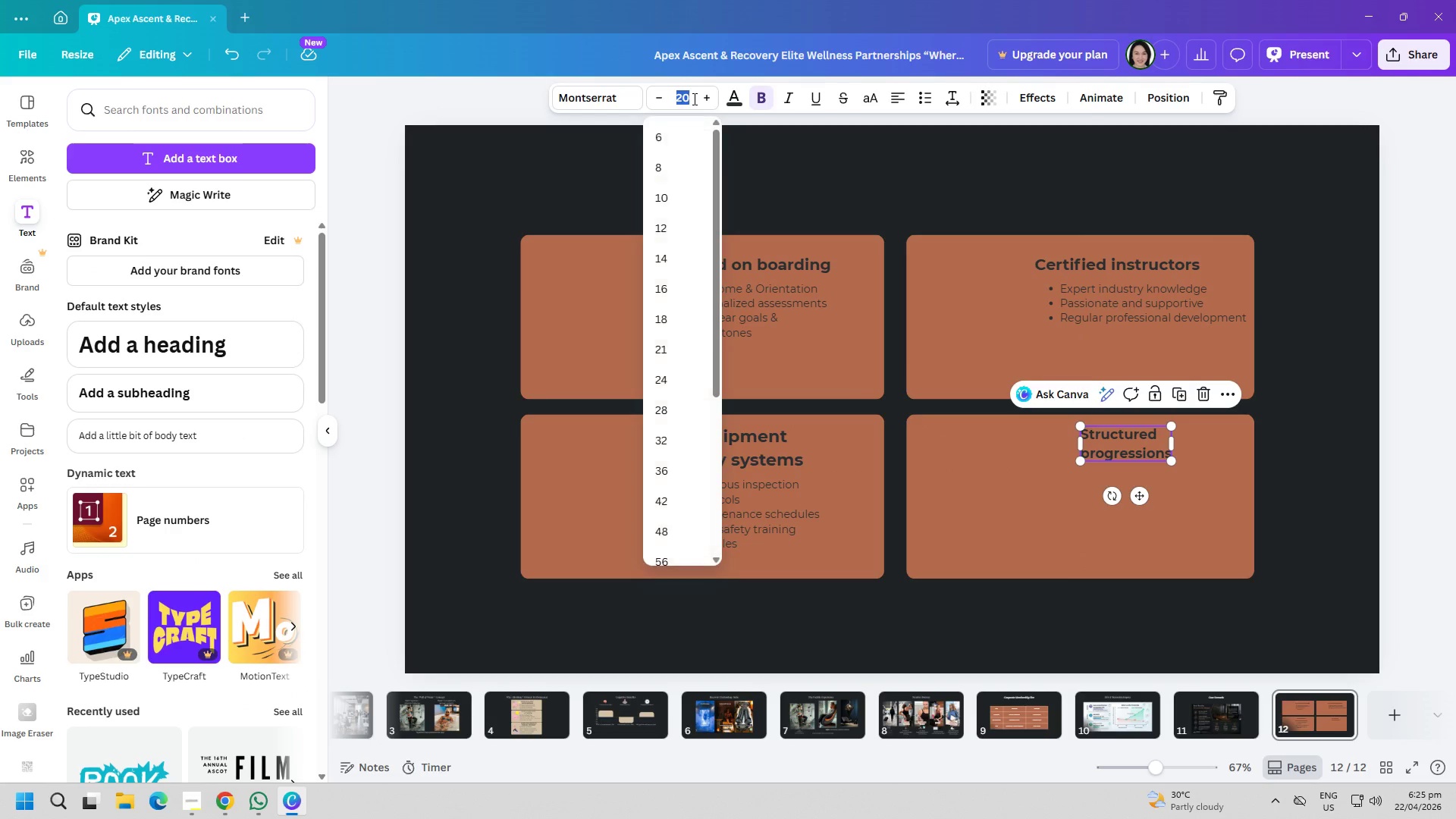 
type(25)
 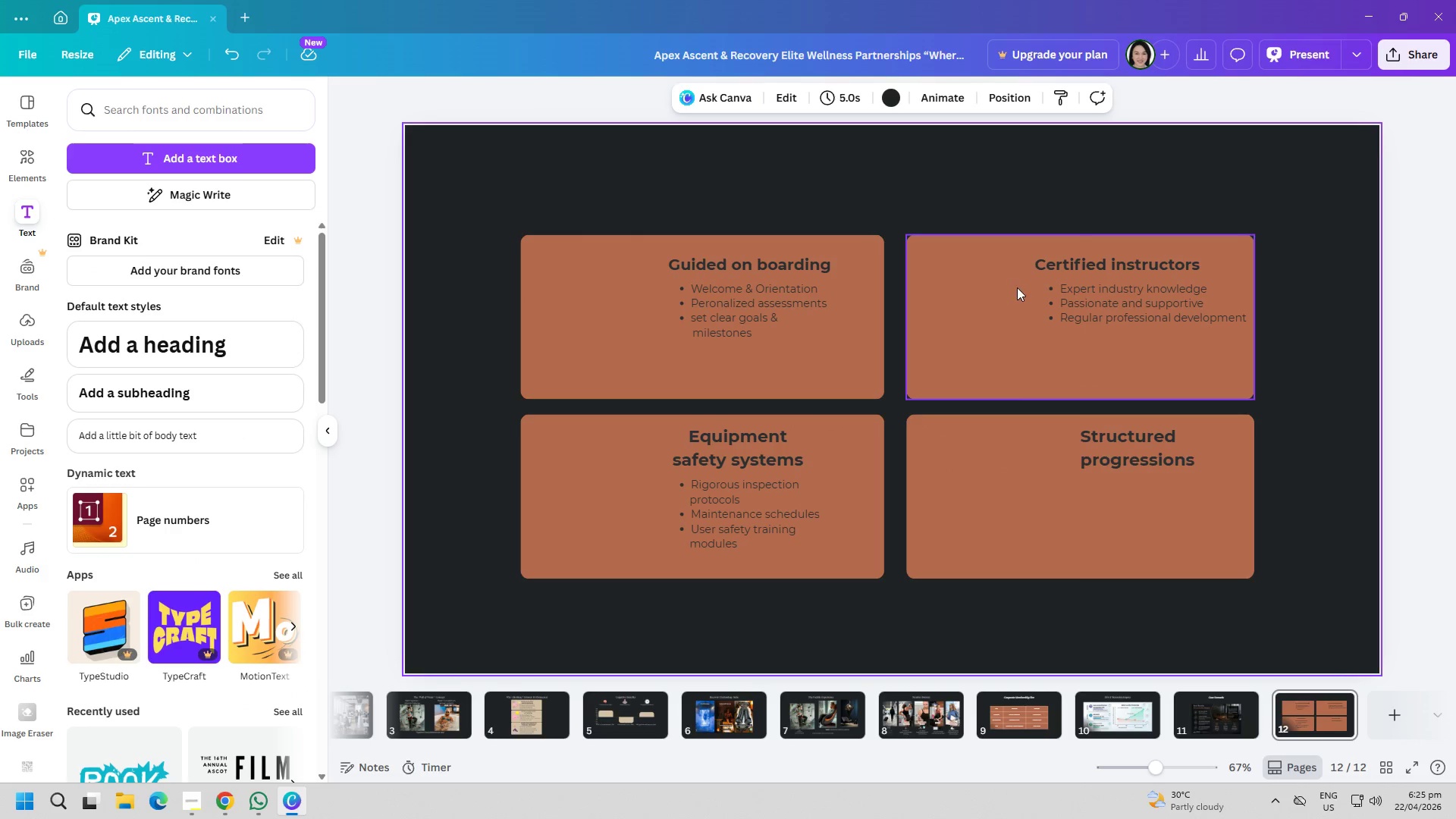 
double_click([1046, 288])
 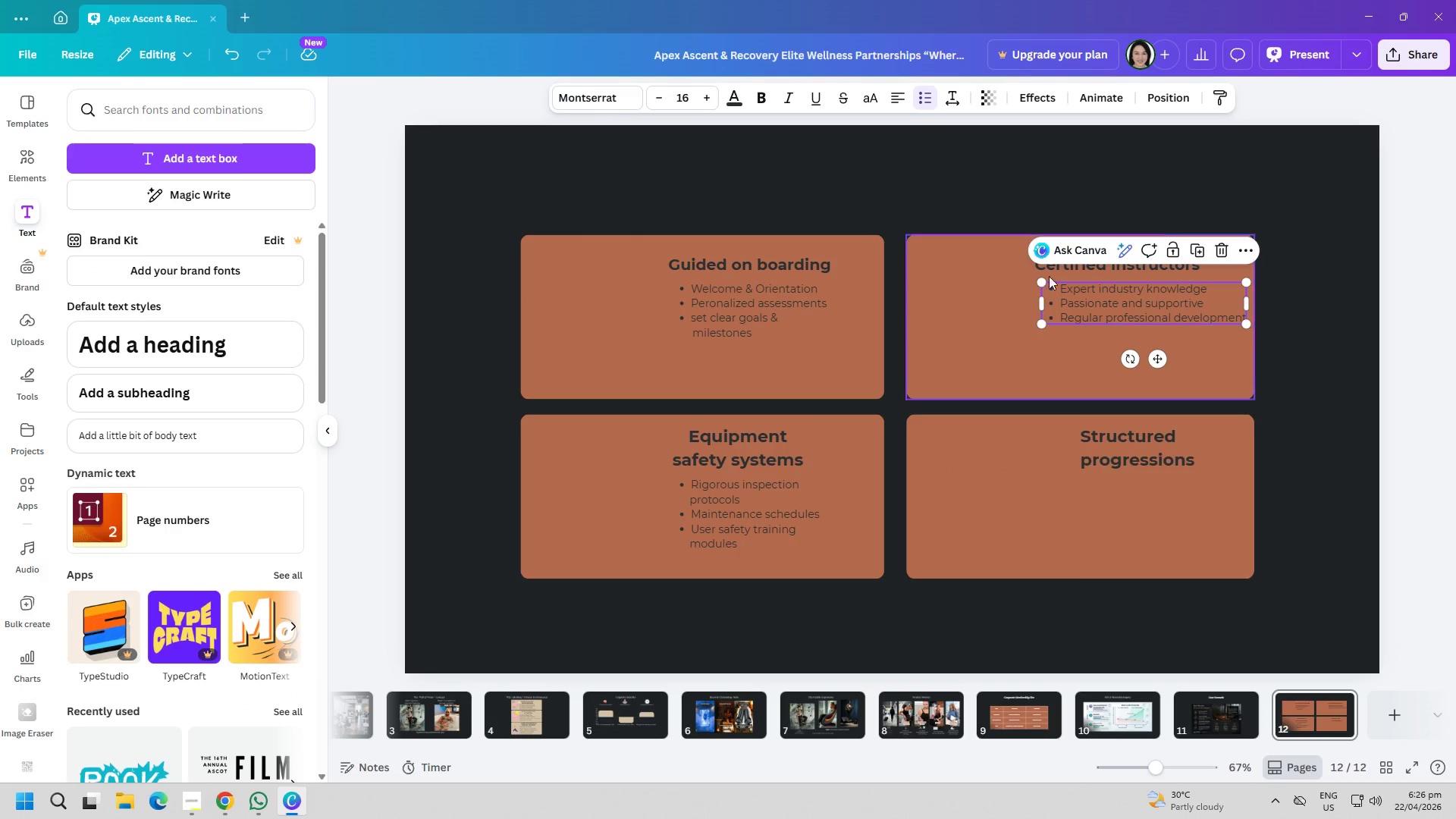 
triple_click([1054, 266])
 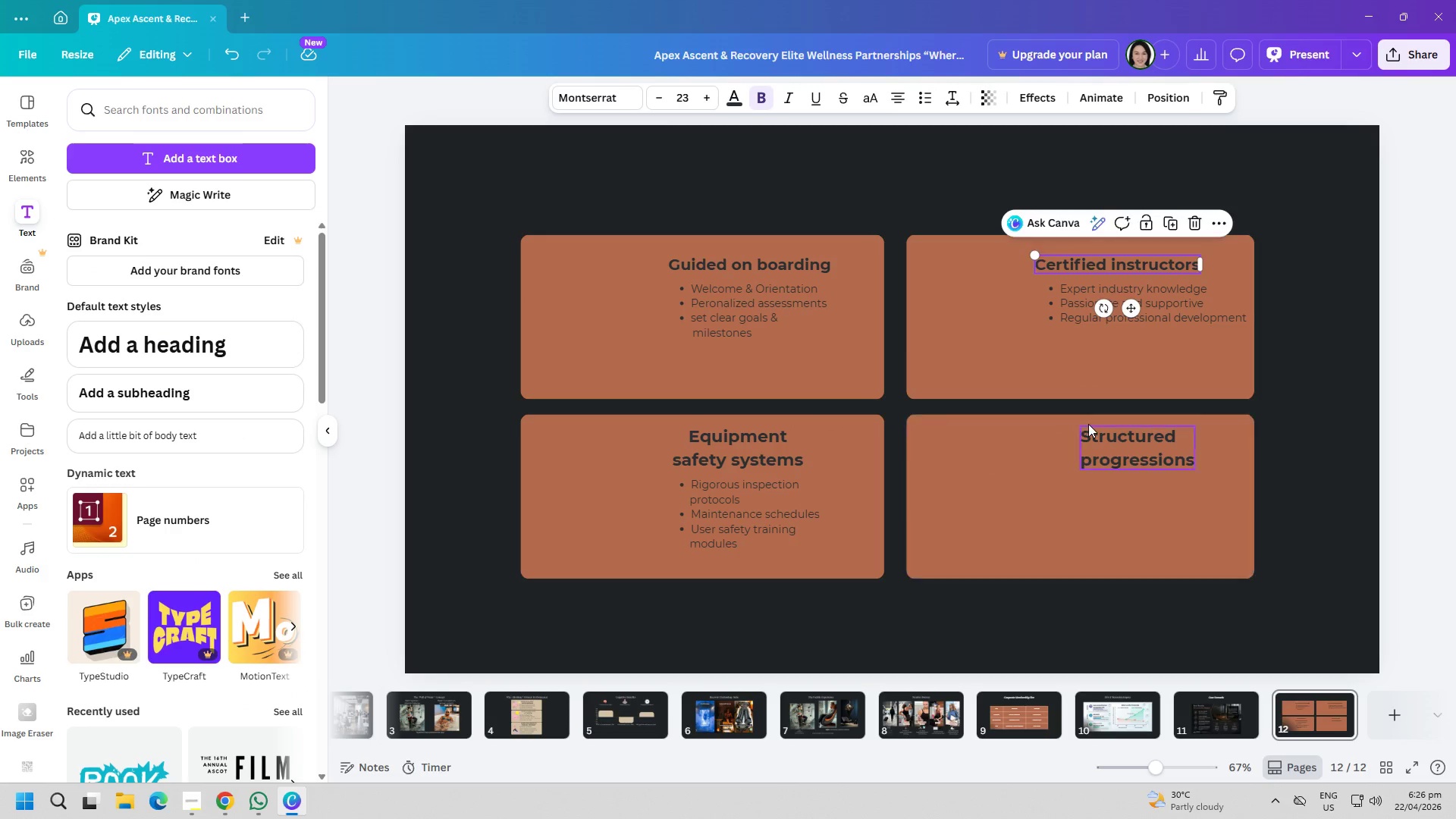 
double_click([1097, 438])
 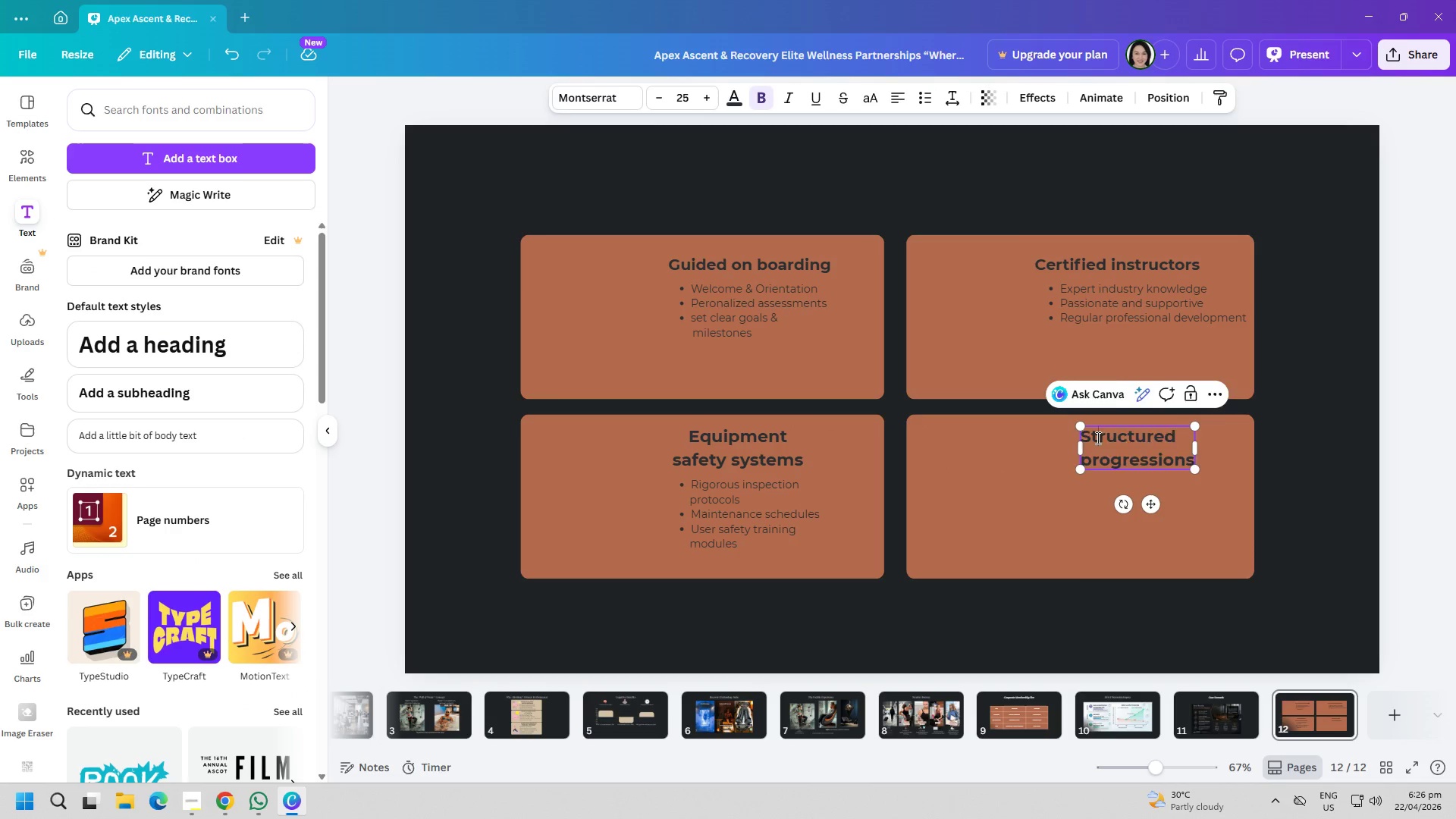 
triple_click([1097, 438])
 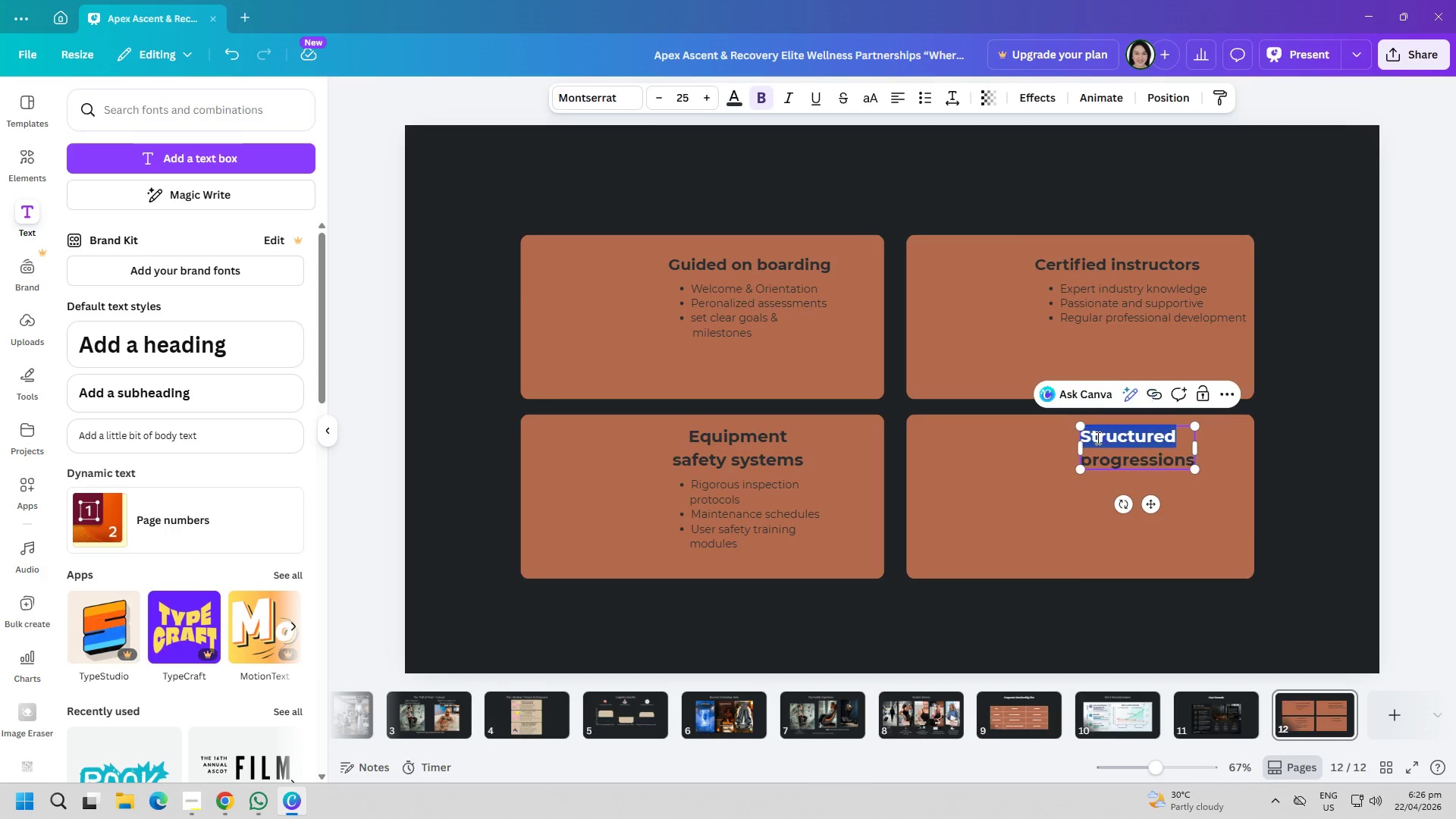 
key(Control+ControlLeft)
 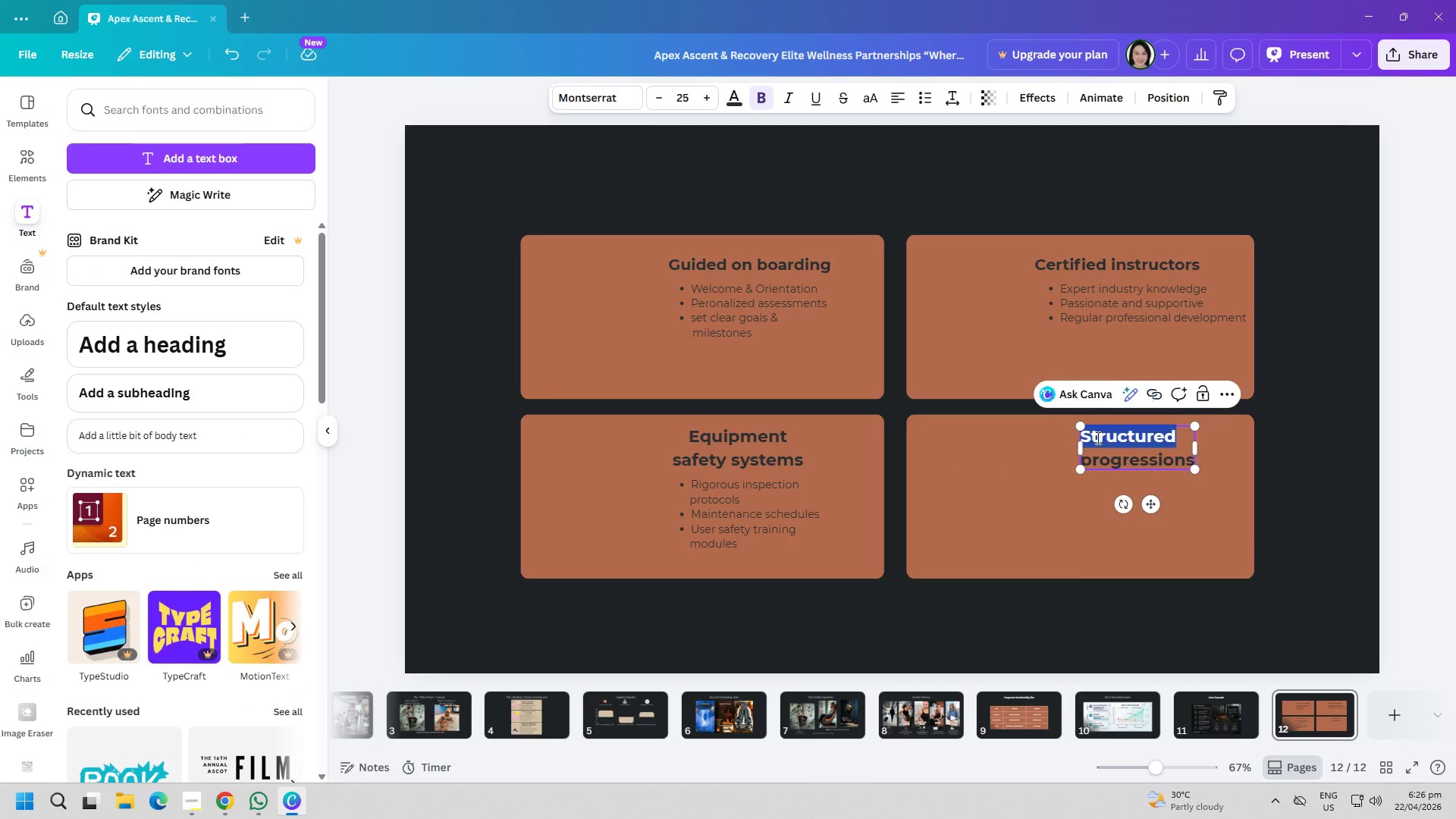 
key(Control+A)
 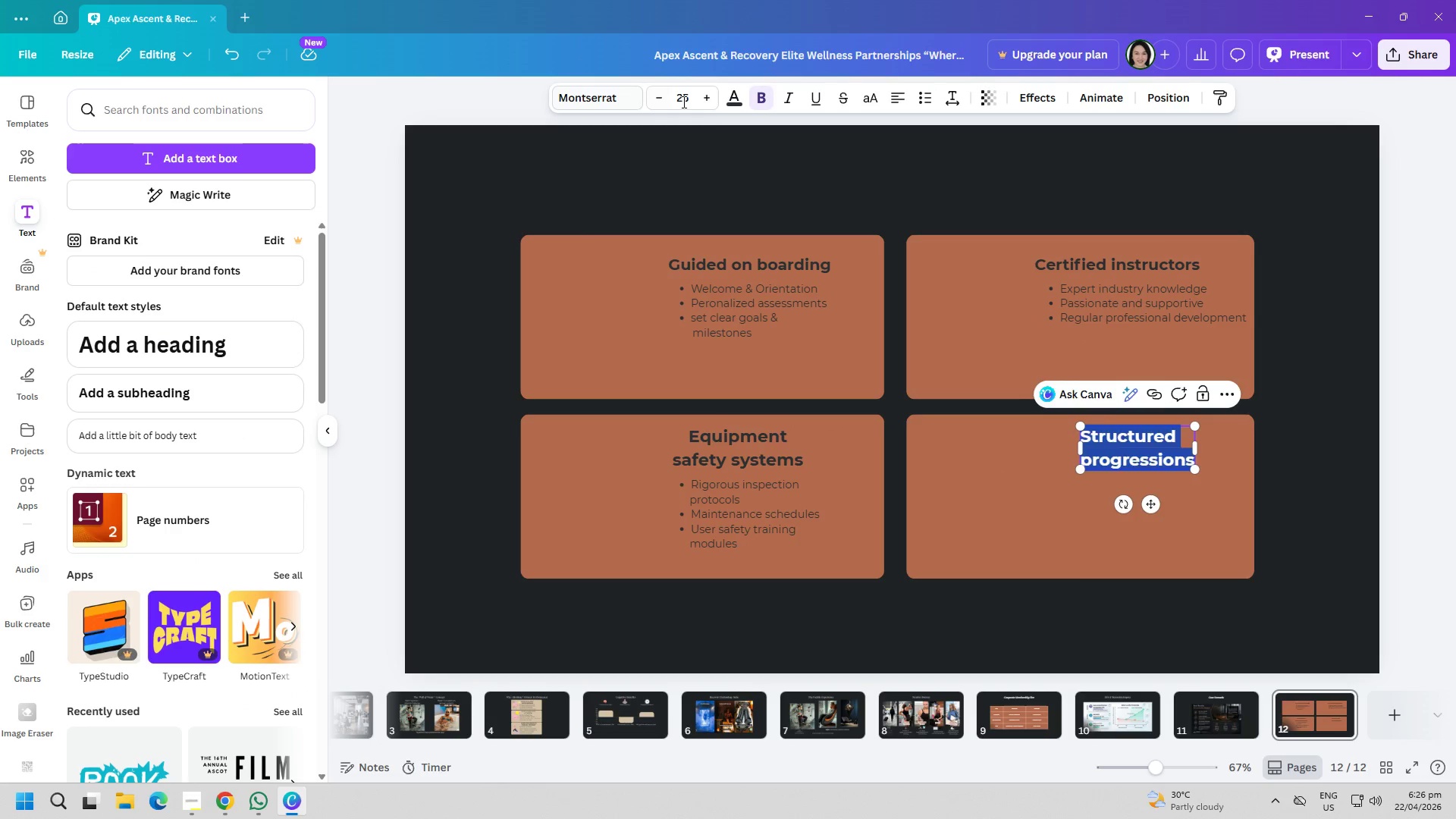 
double_click([686, 102])
 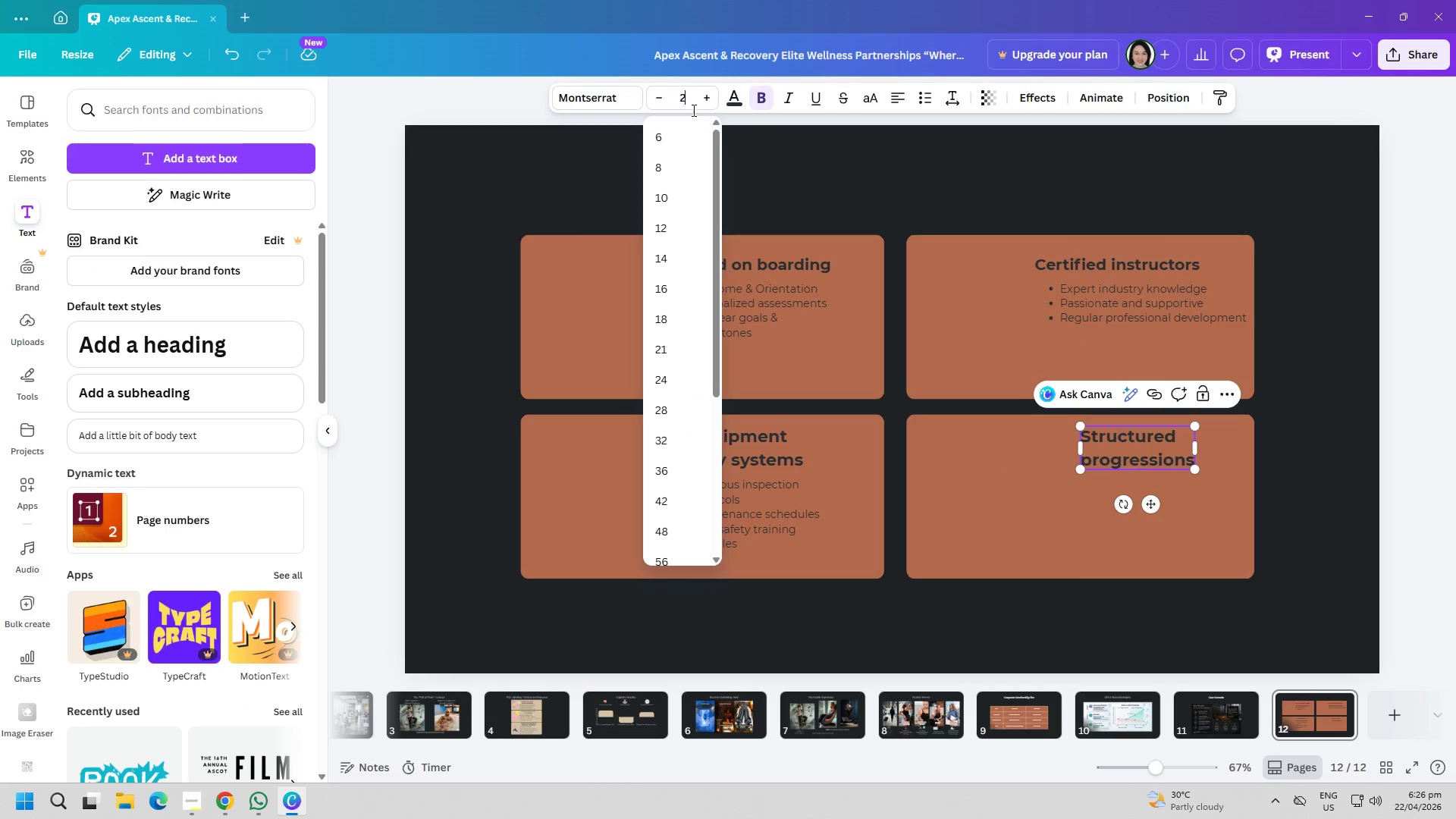 
type(23)
 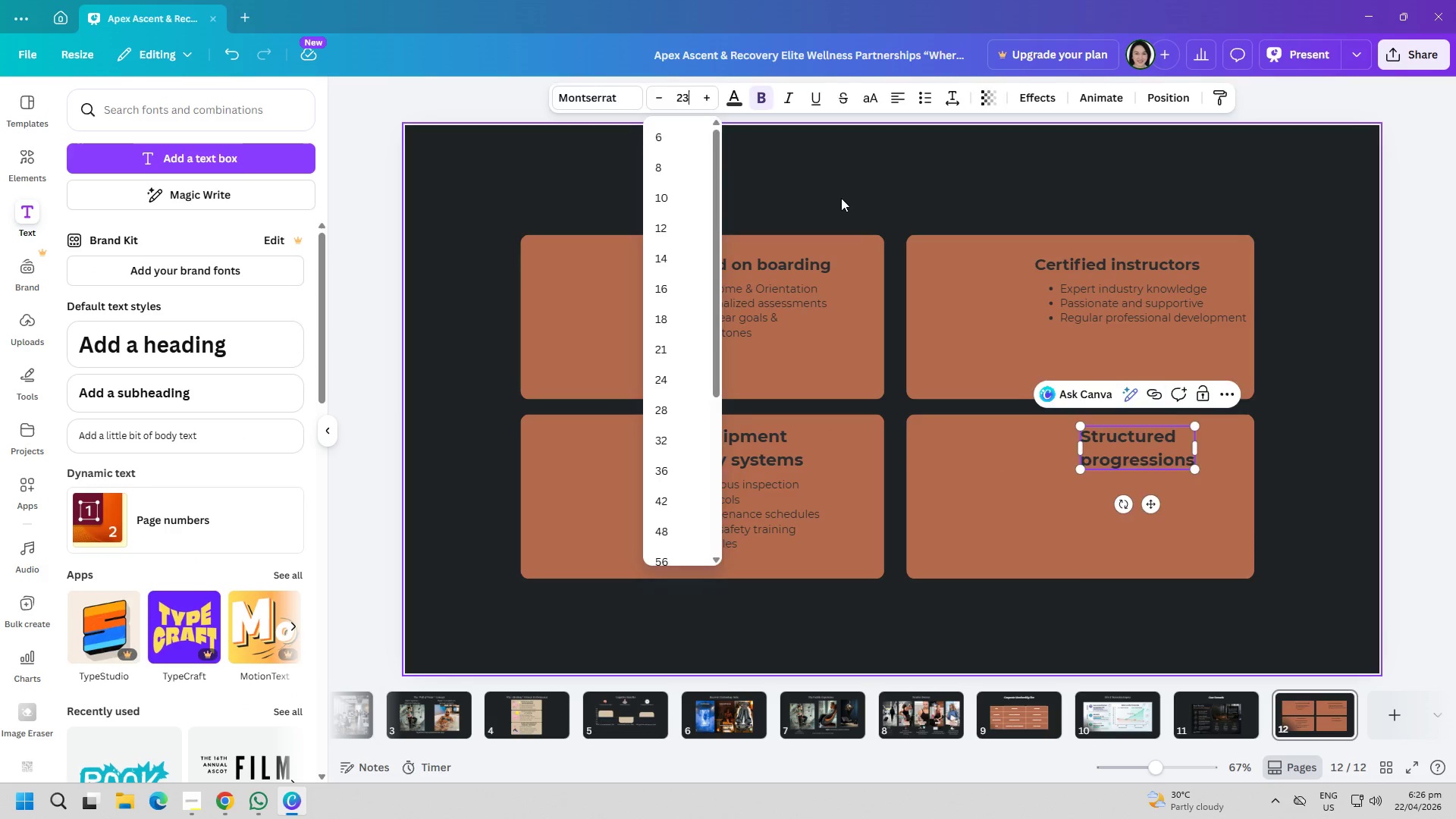 
left_click([841, 198])
 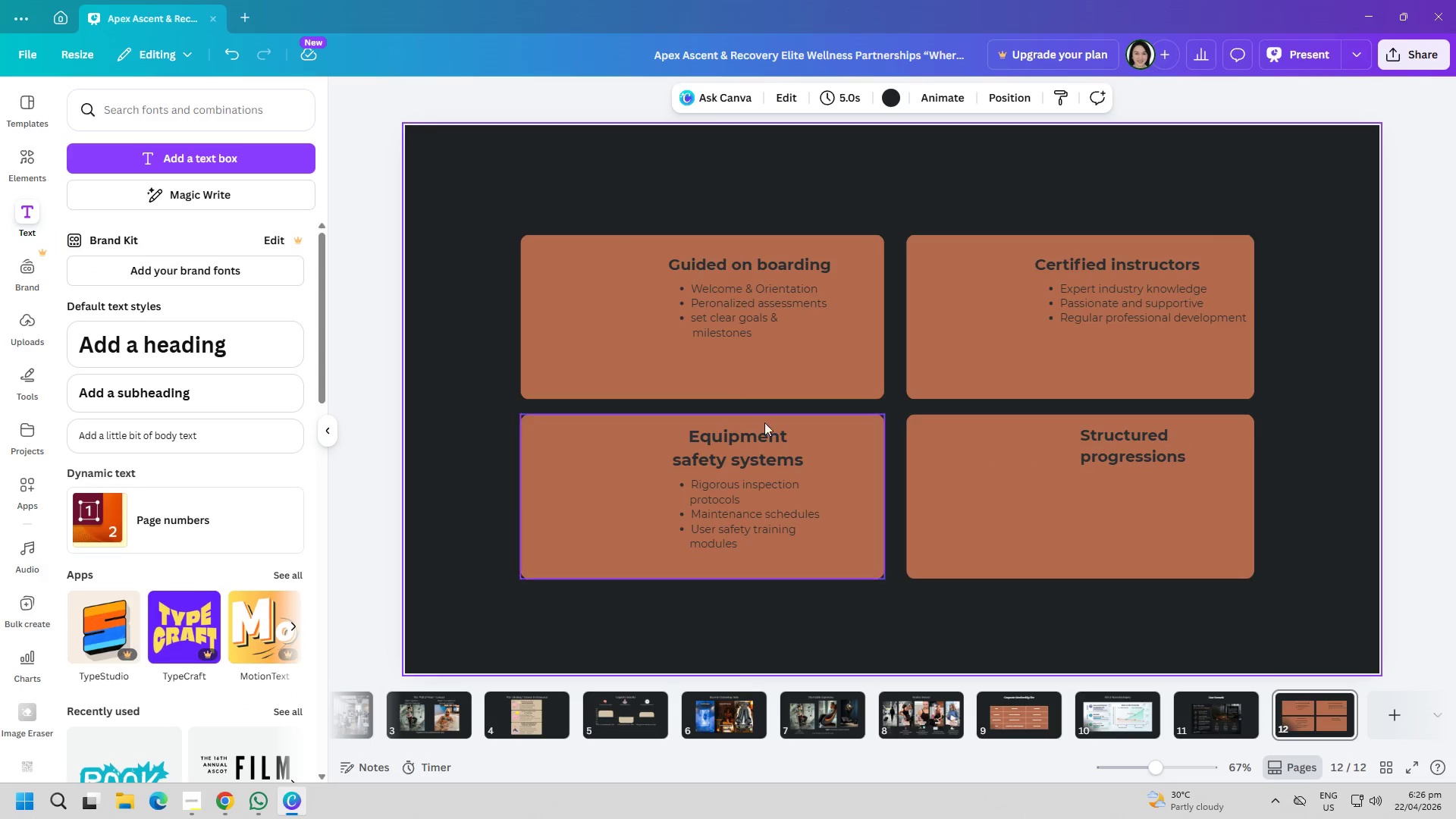 
left_click([761, 435])
 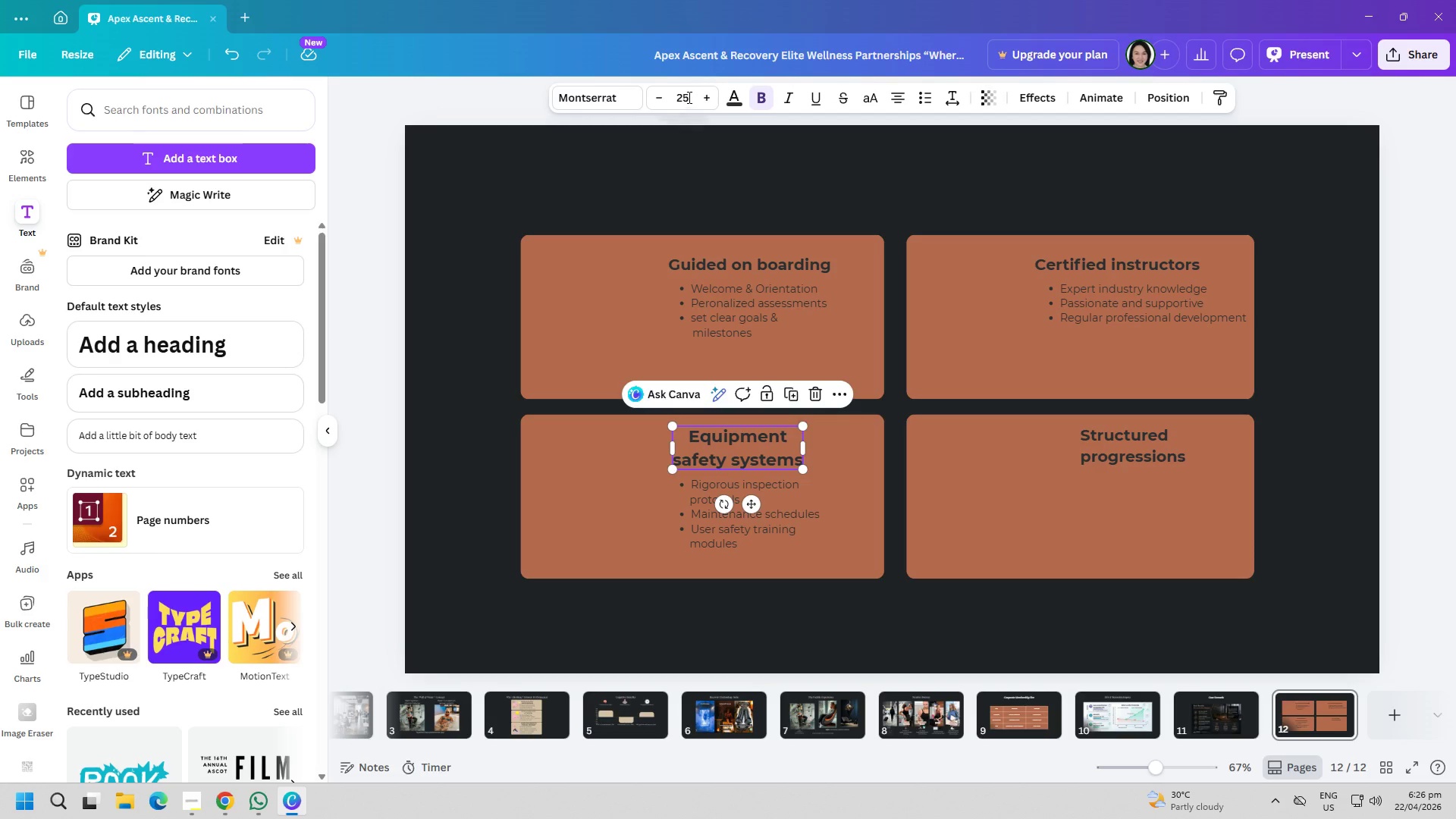 
double_click([688, 97])
 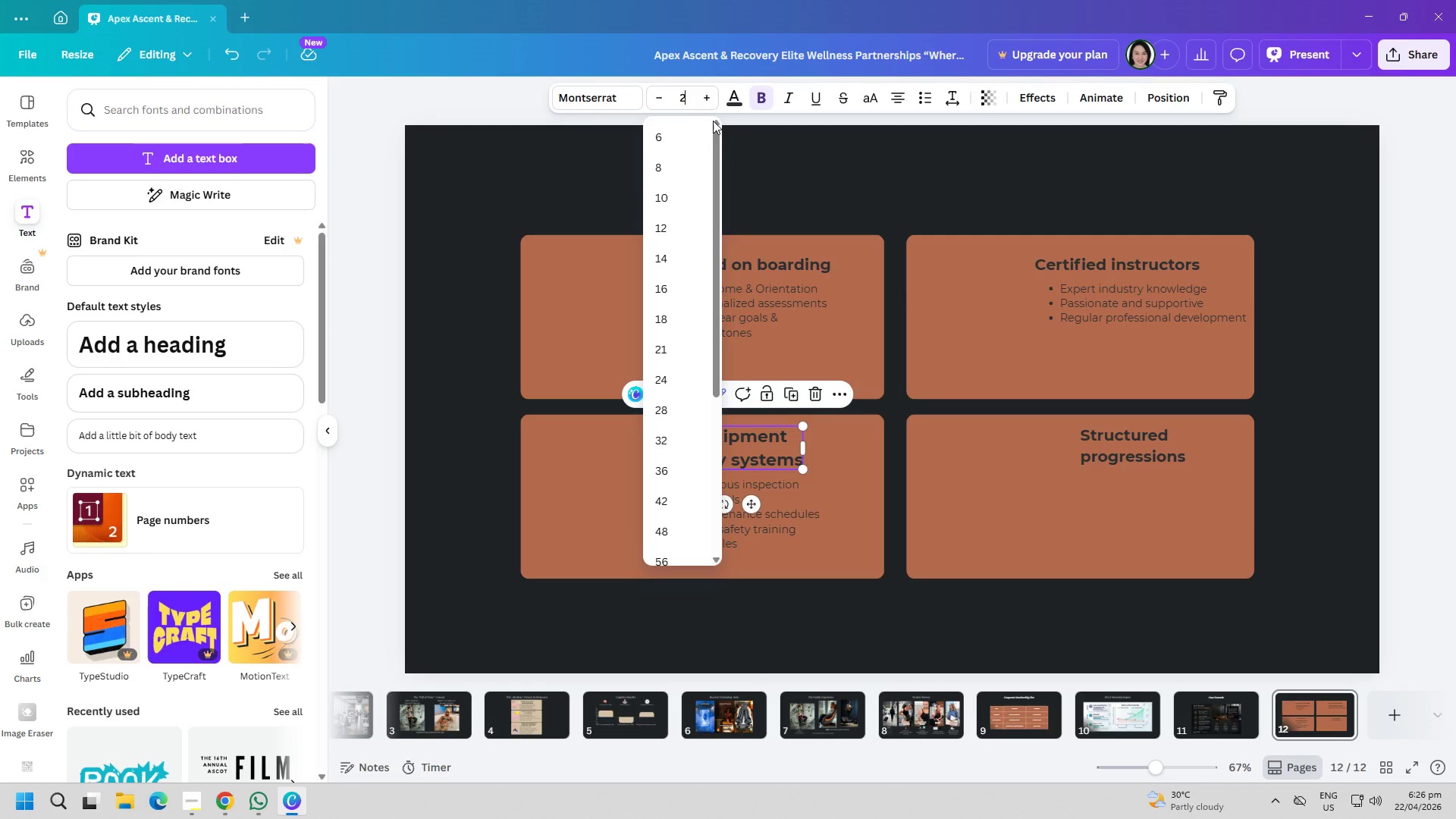 
type(23)
 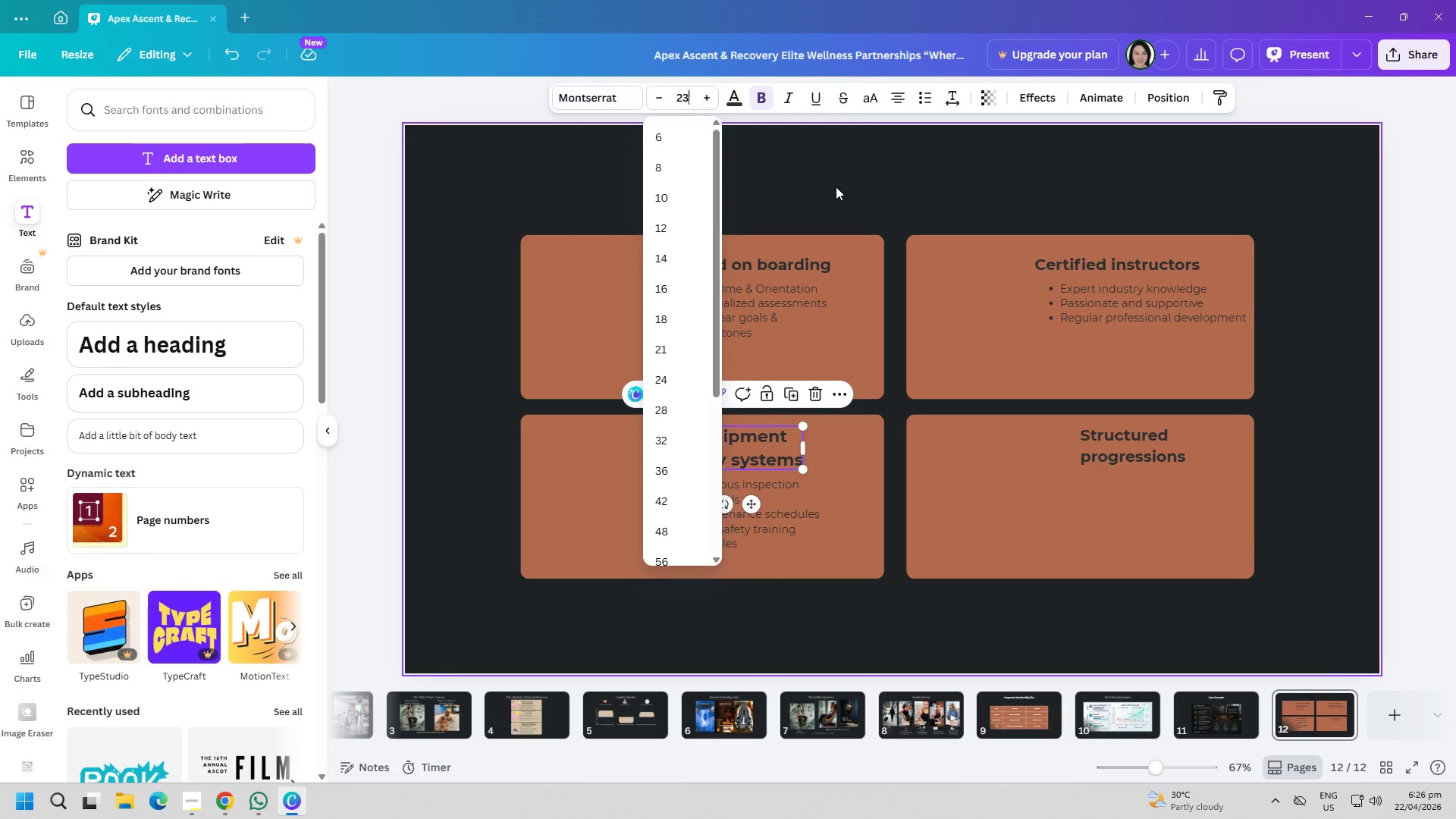 
left_click([836, 187])
 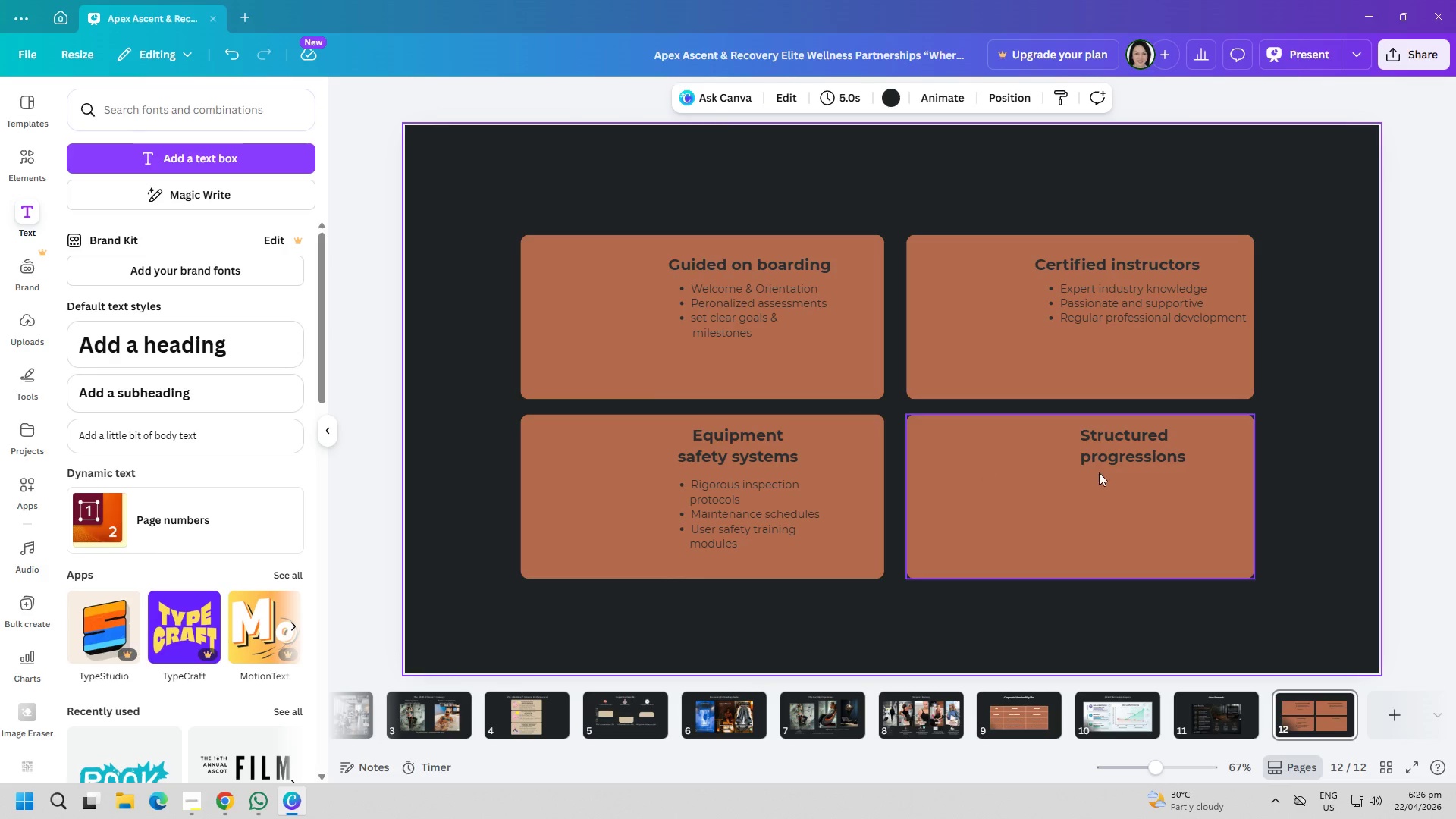 
left_click([1119, 448])
 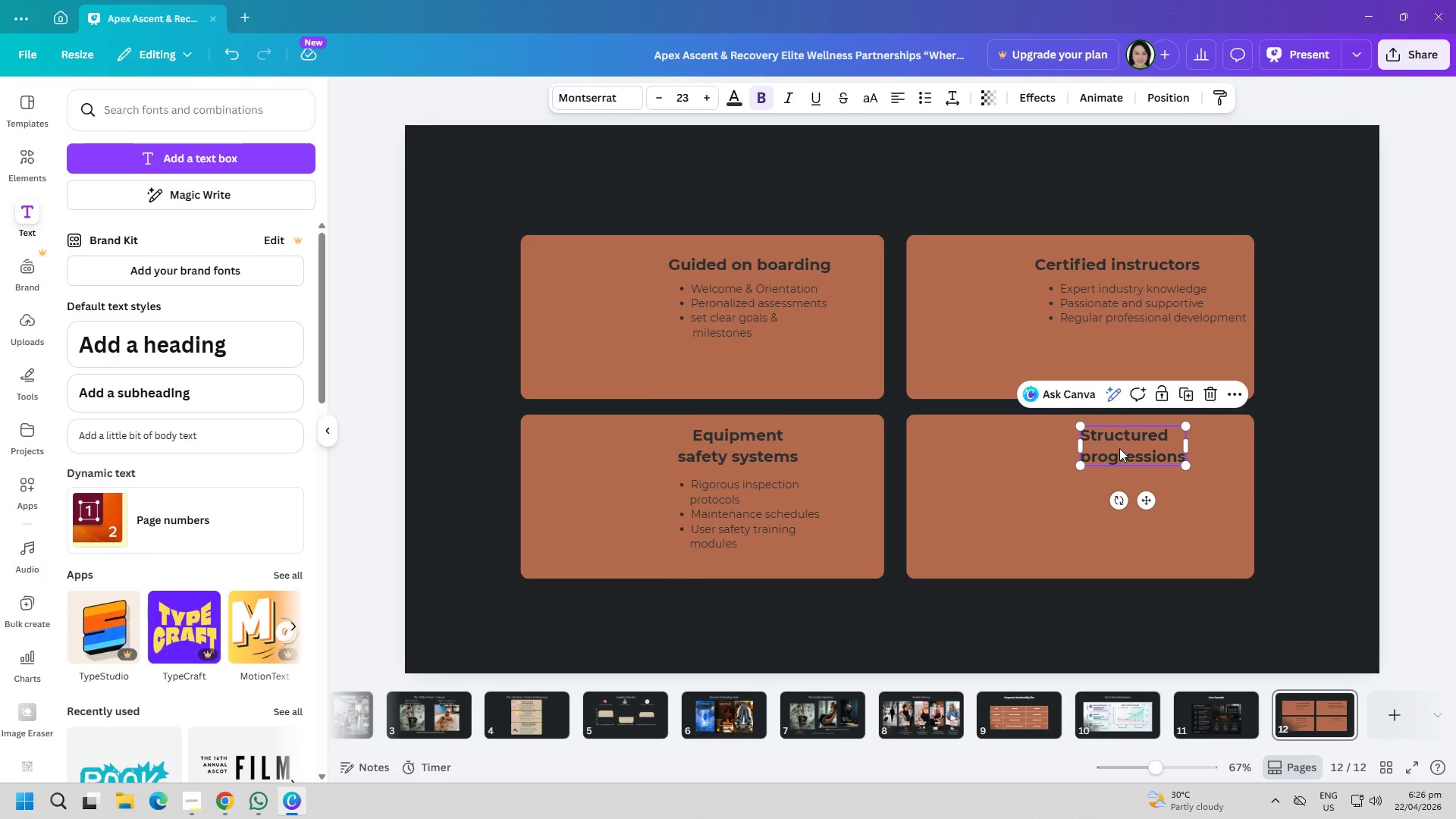 
left_click_drag(start_coordinate=[1119, 448], to_coordinate=[1081, 448])
 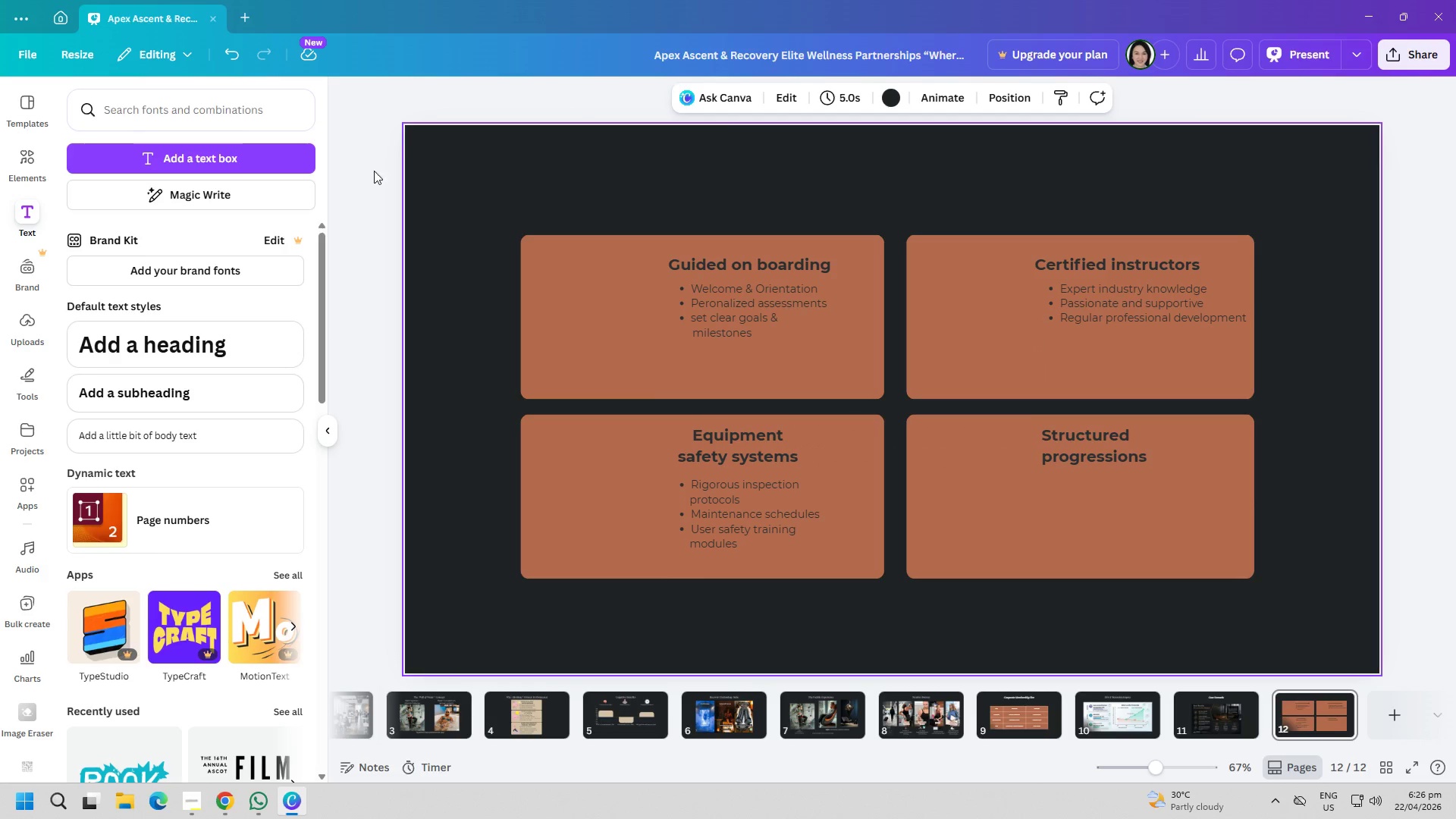 
double_click([263, 162])
 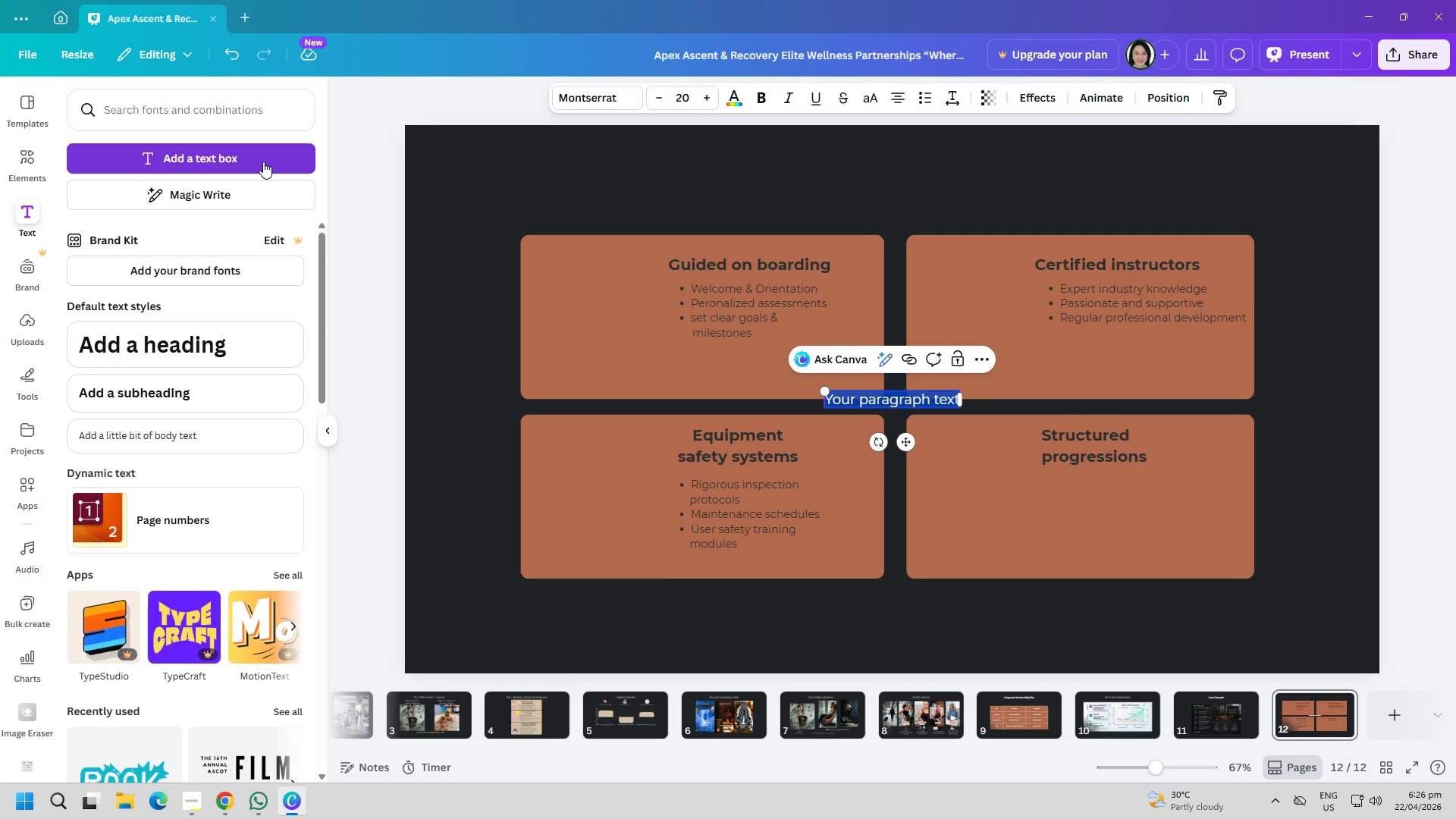 
wait(5.38)
 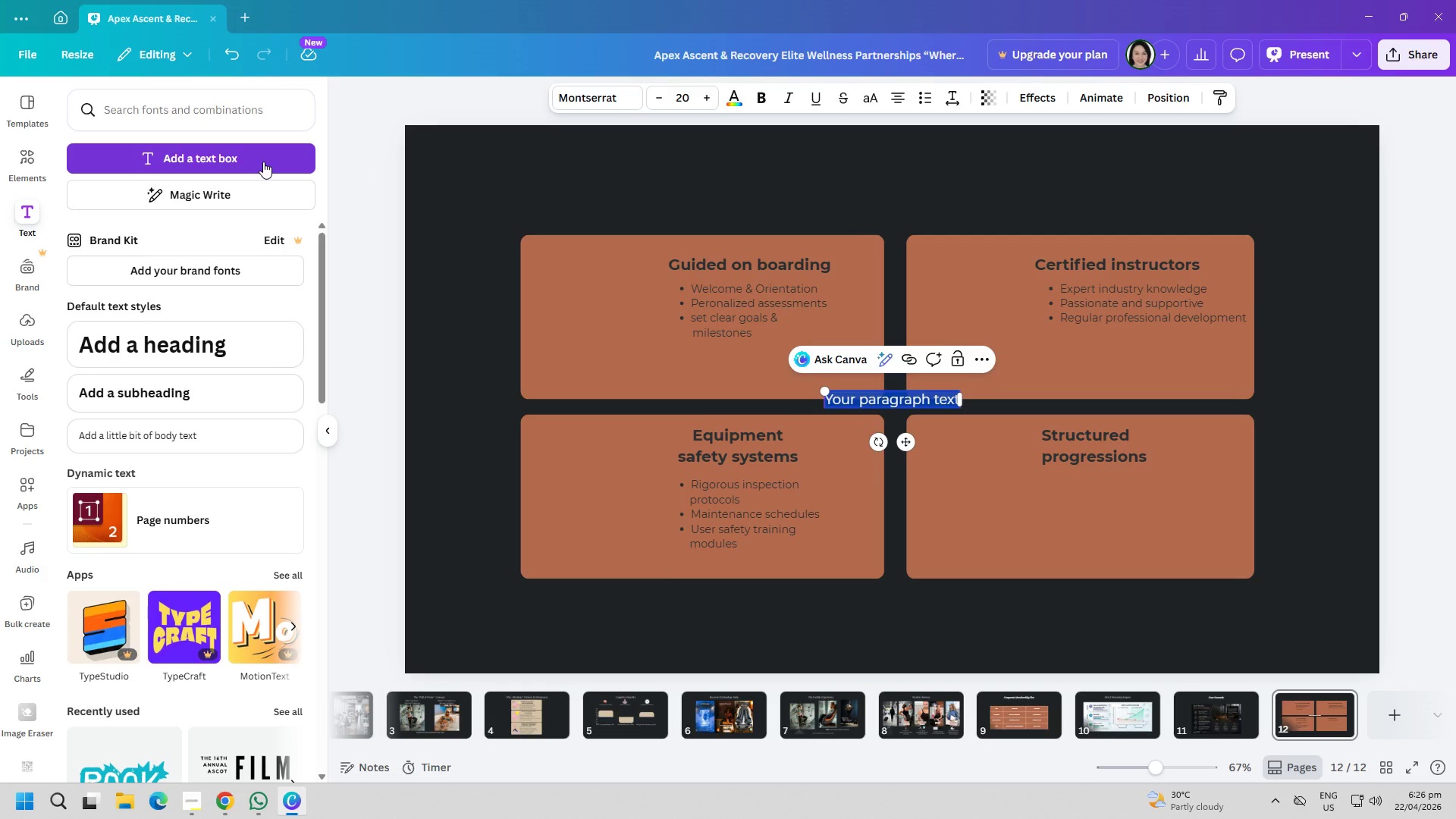 
type(clear l)
key(Backspace)
key(Backspace)
key(Backspace)
key(Backspace)
key(Backspace)
key(Backspace)
type(C)
key(Backspace)
key(Backspace)
type(Clear learning path)
 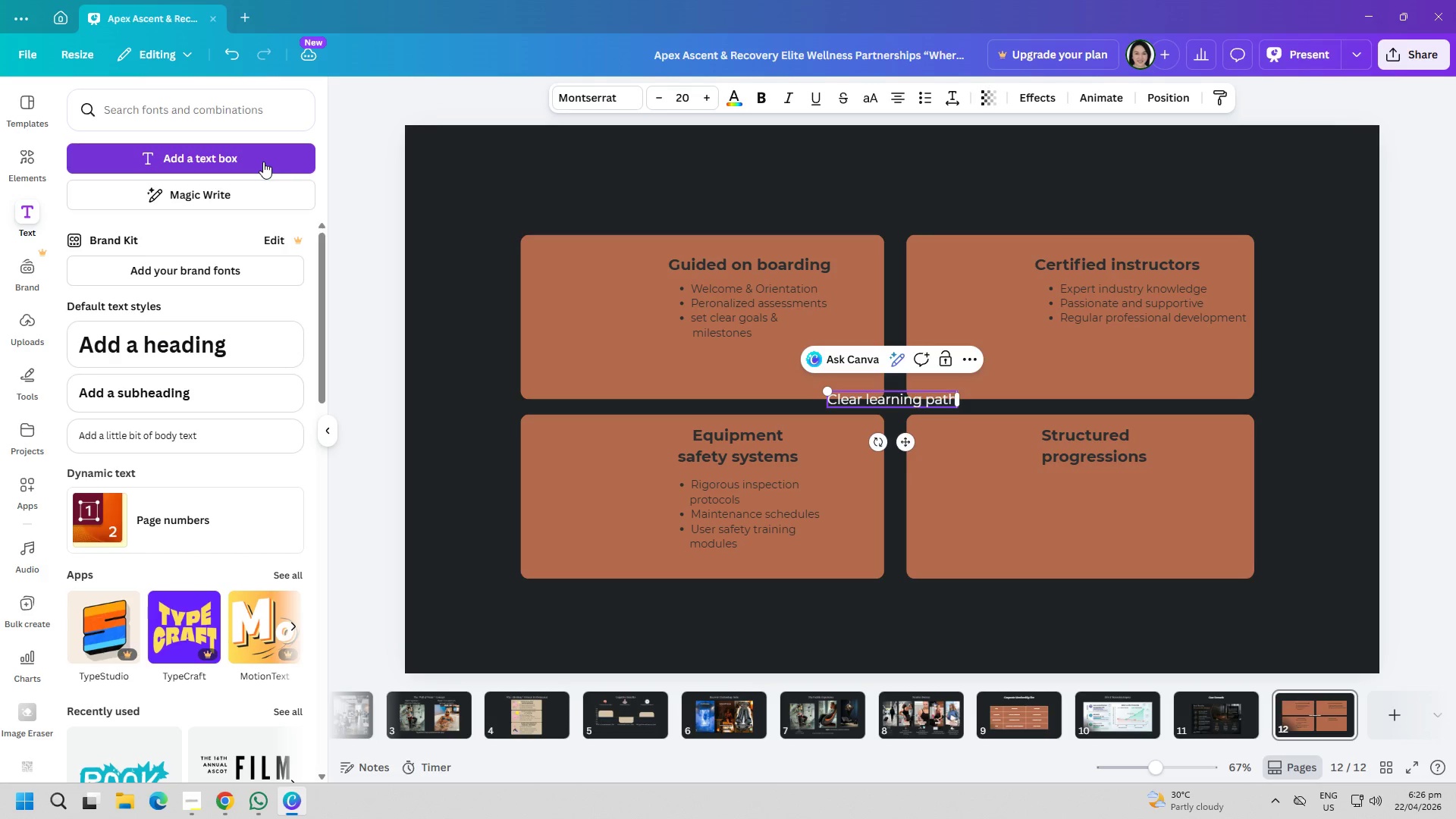 
key(Enter)
 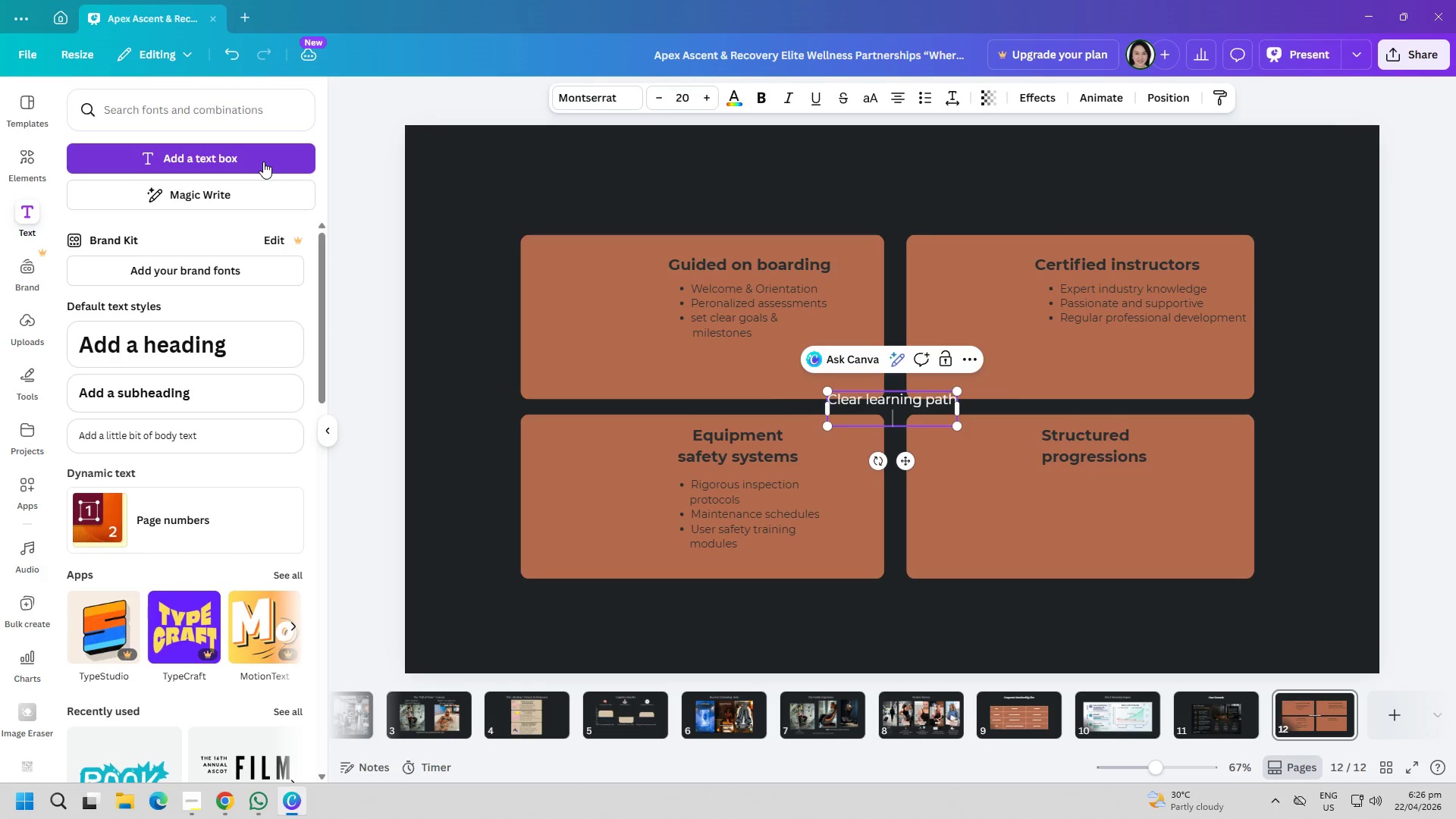 
type(sk)
key(Backspace)
key(Backspace)
type(SK)
key(Backspace)
type(kill develope)
key(Backspace)
type(ment)
 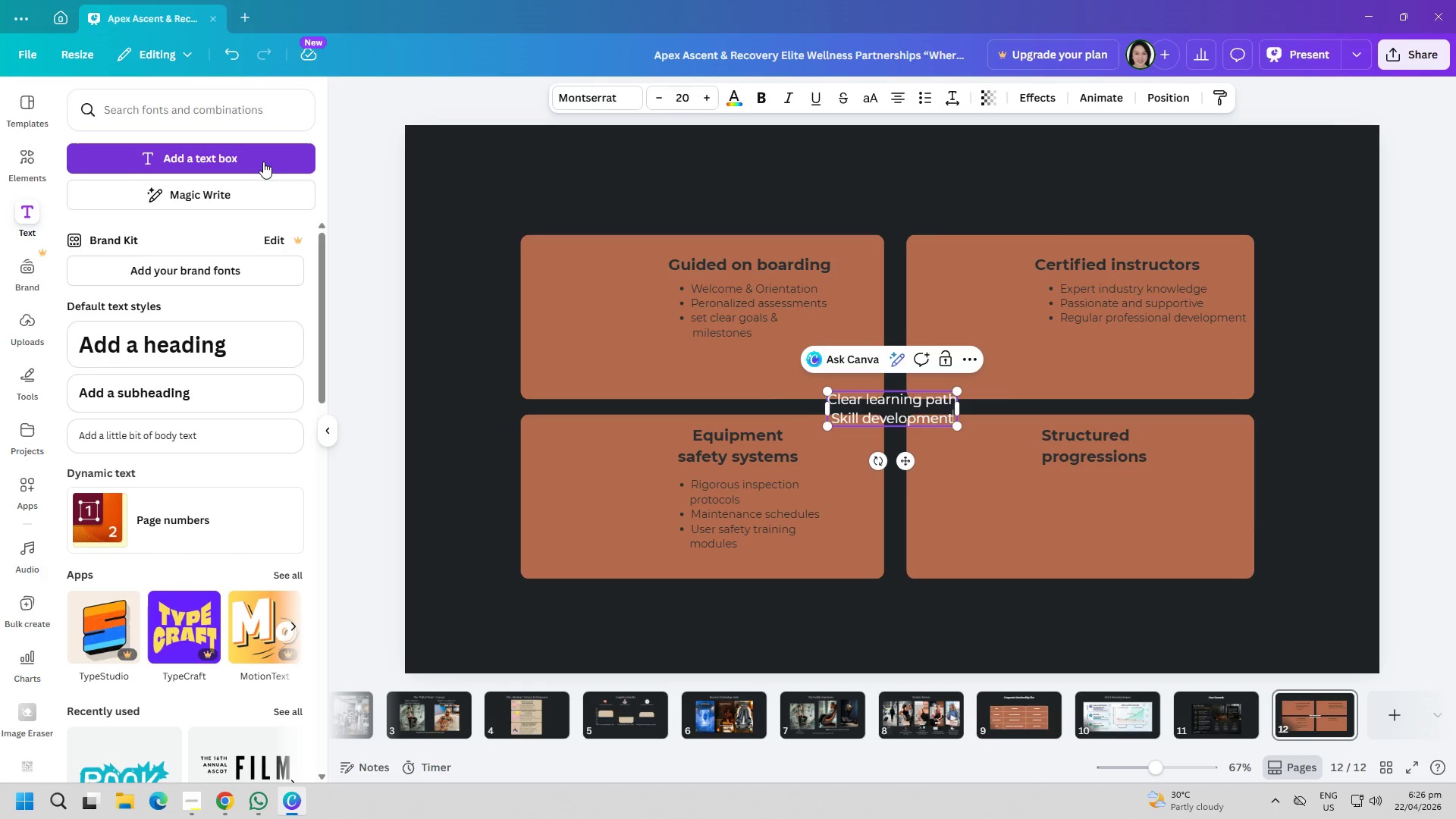 
key(Enter)
 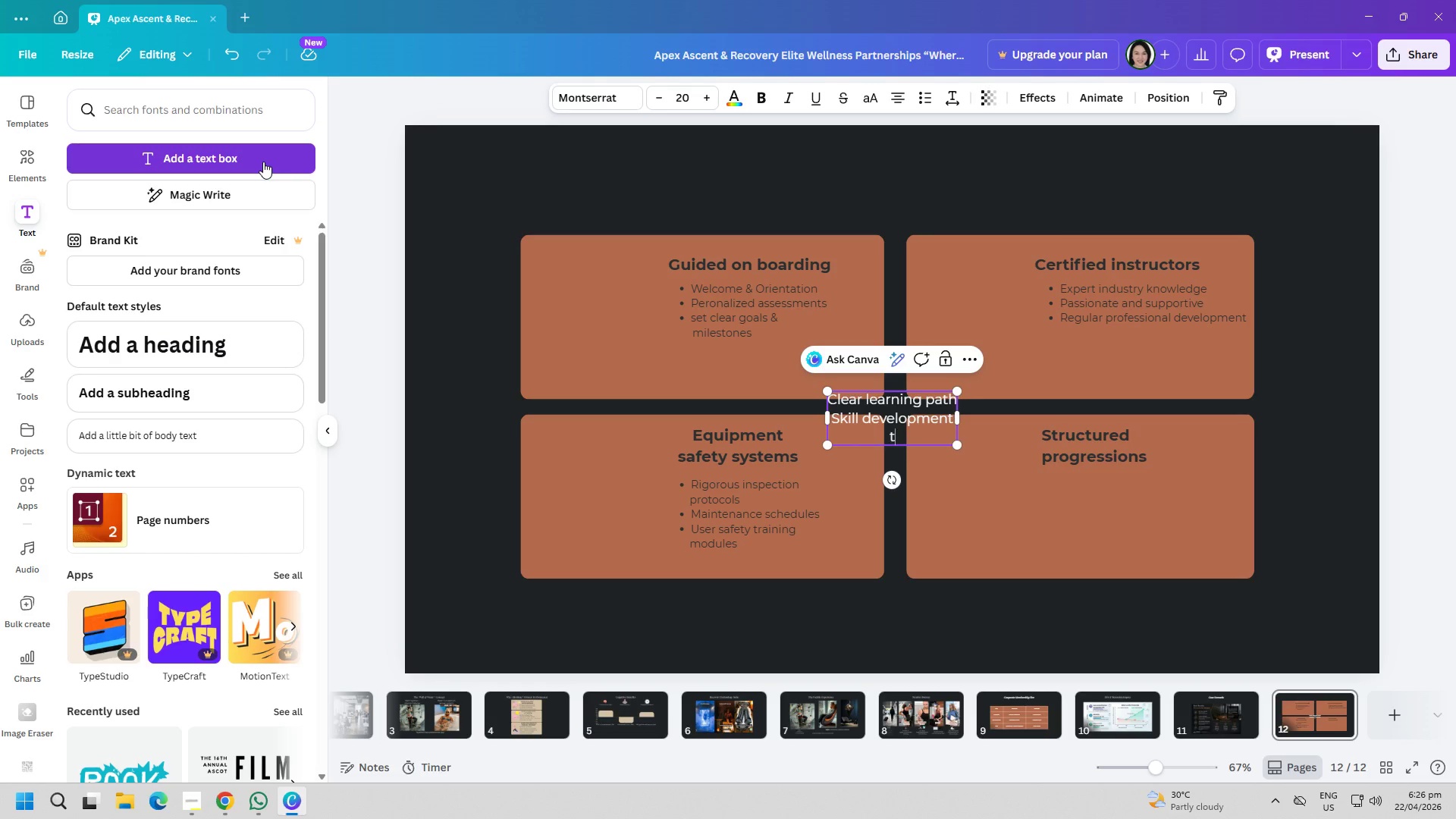 
type(tracking)
 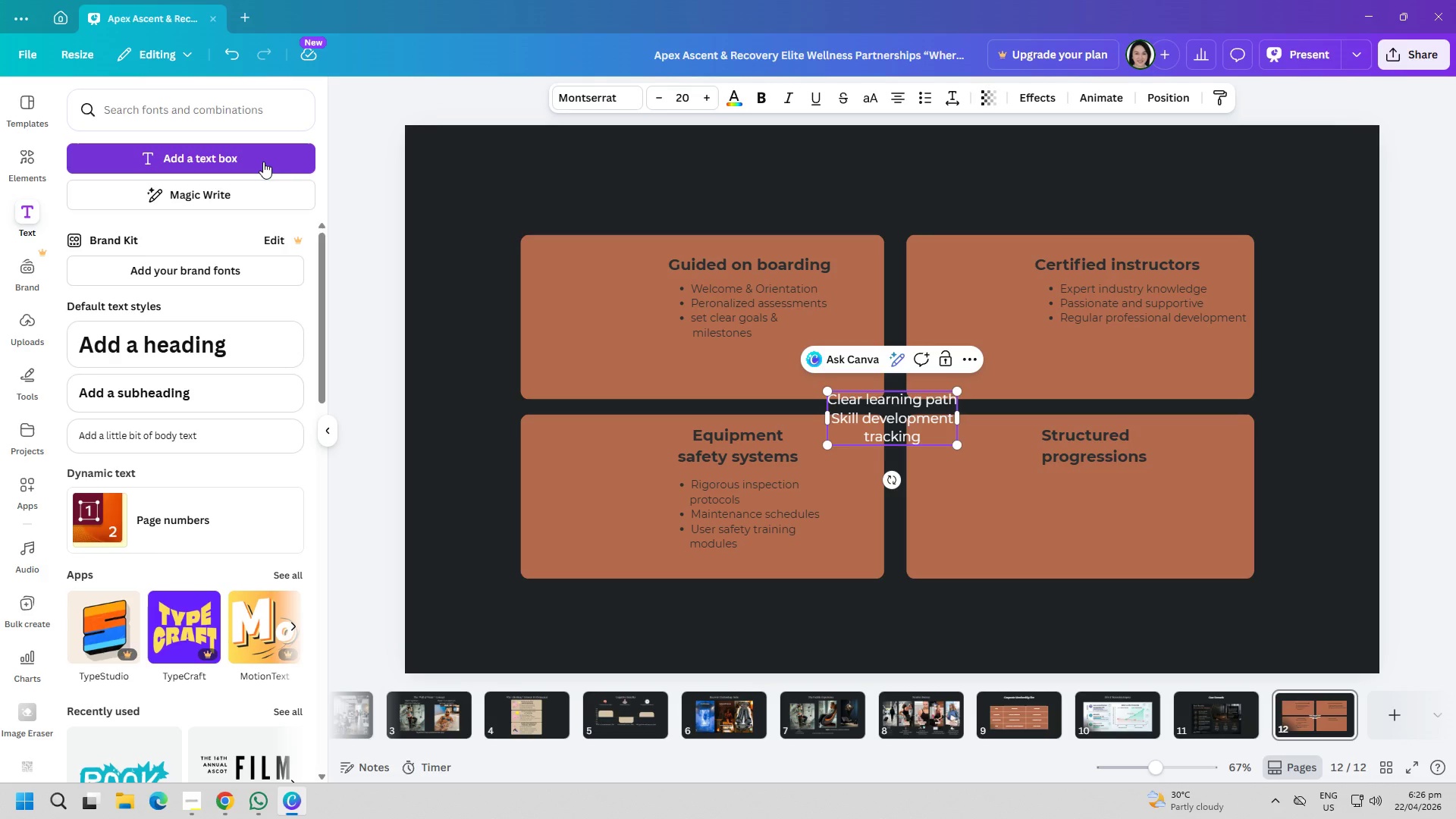 
key(Enter)
 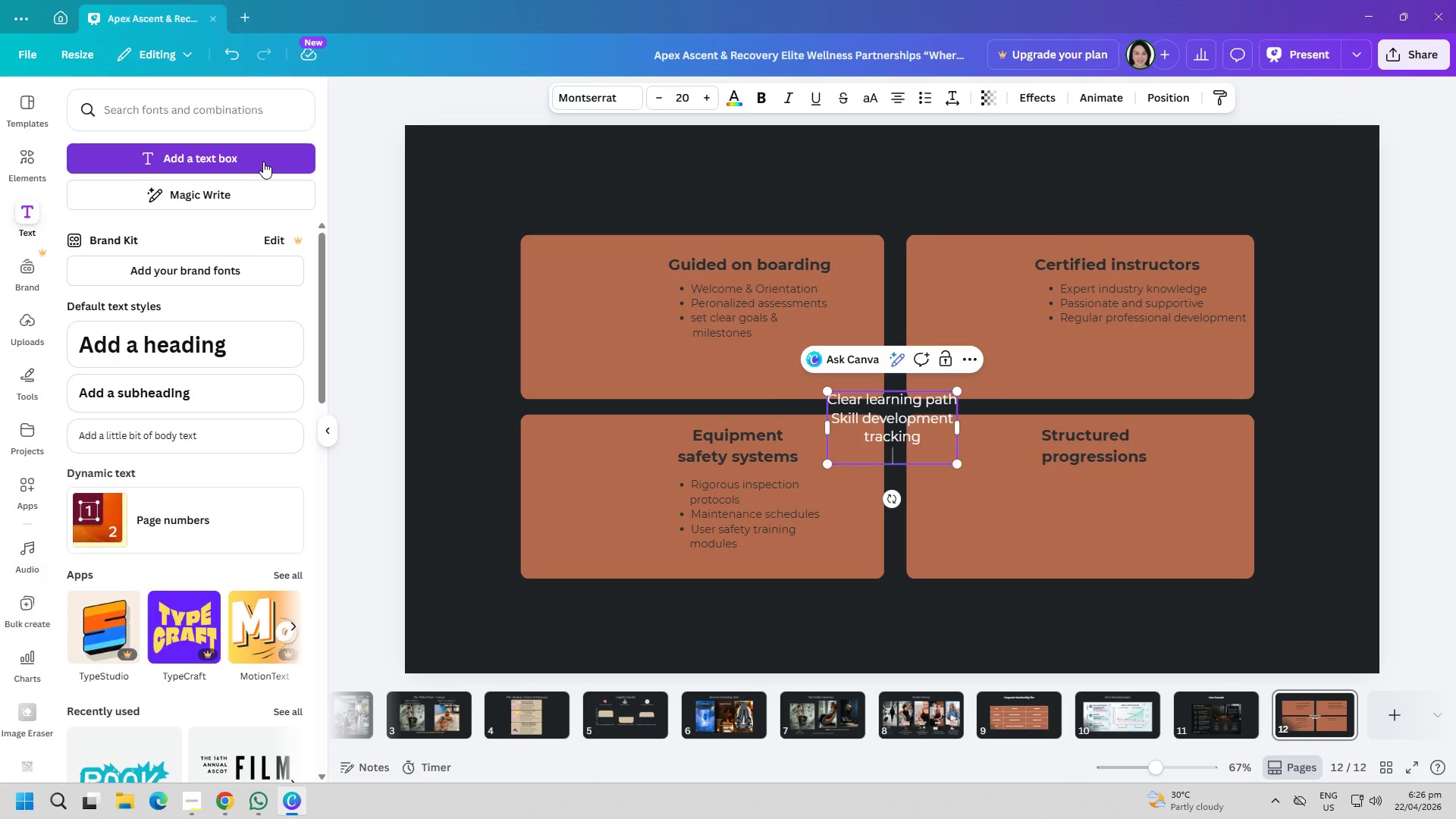 
type(Ache)
key(Backspace)
type(ievement)
 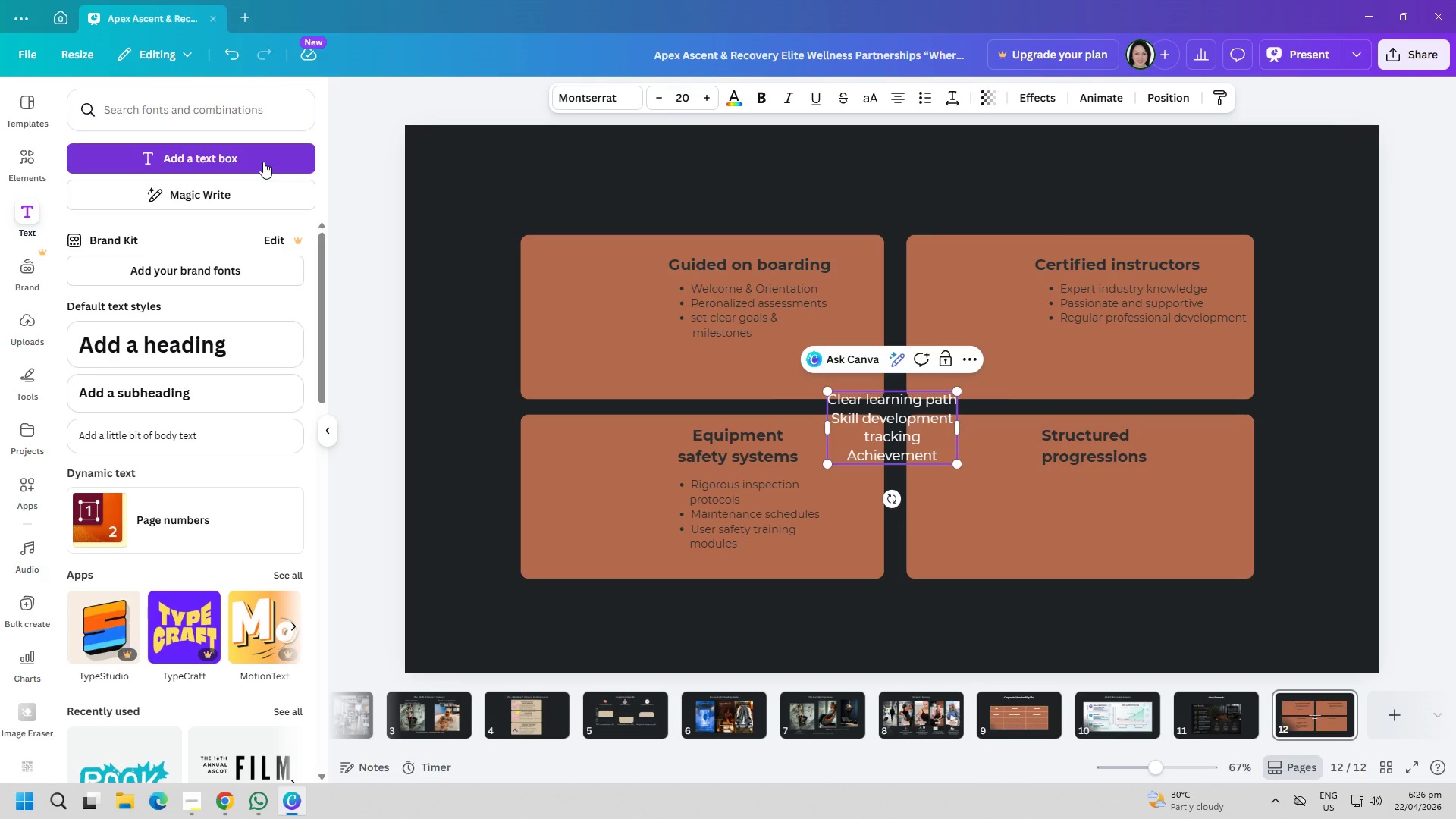 
key(Enter)
 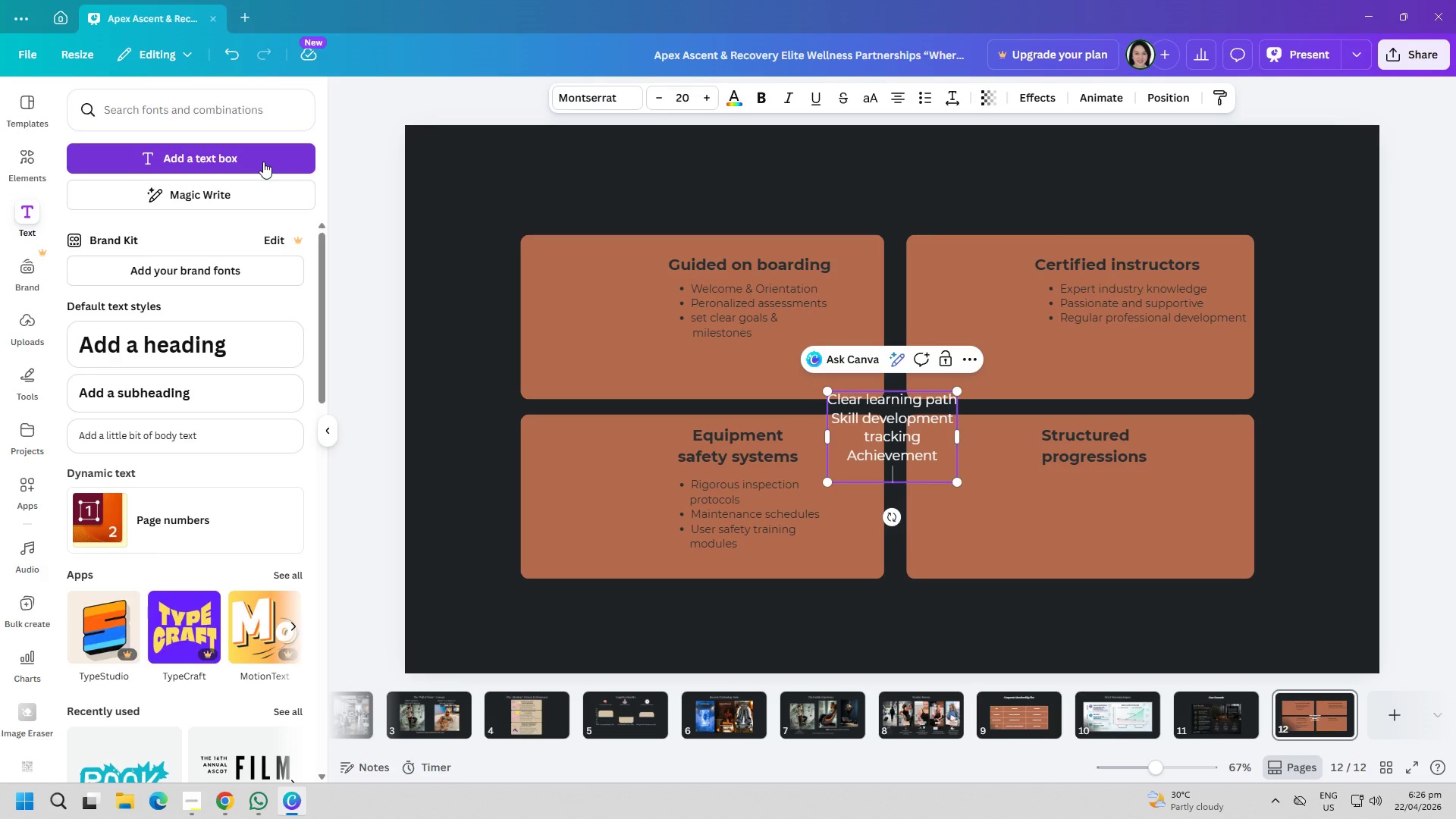 
type(certificates)
 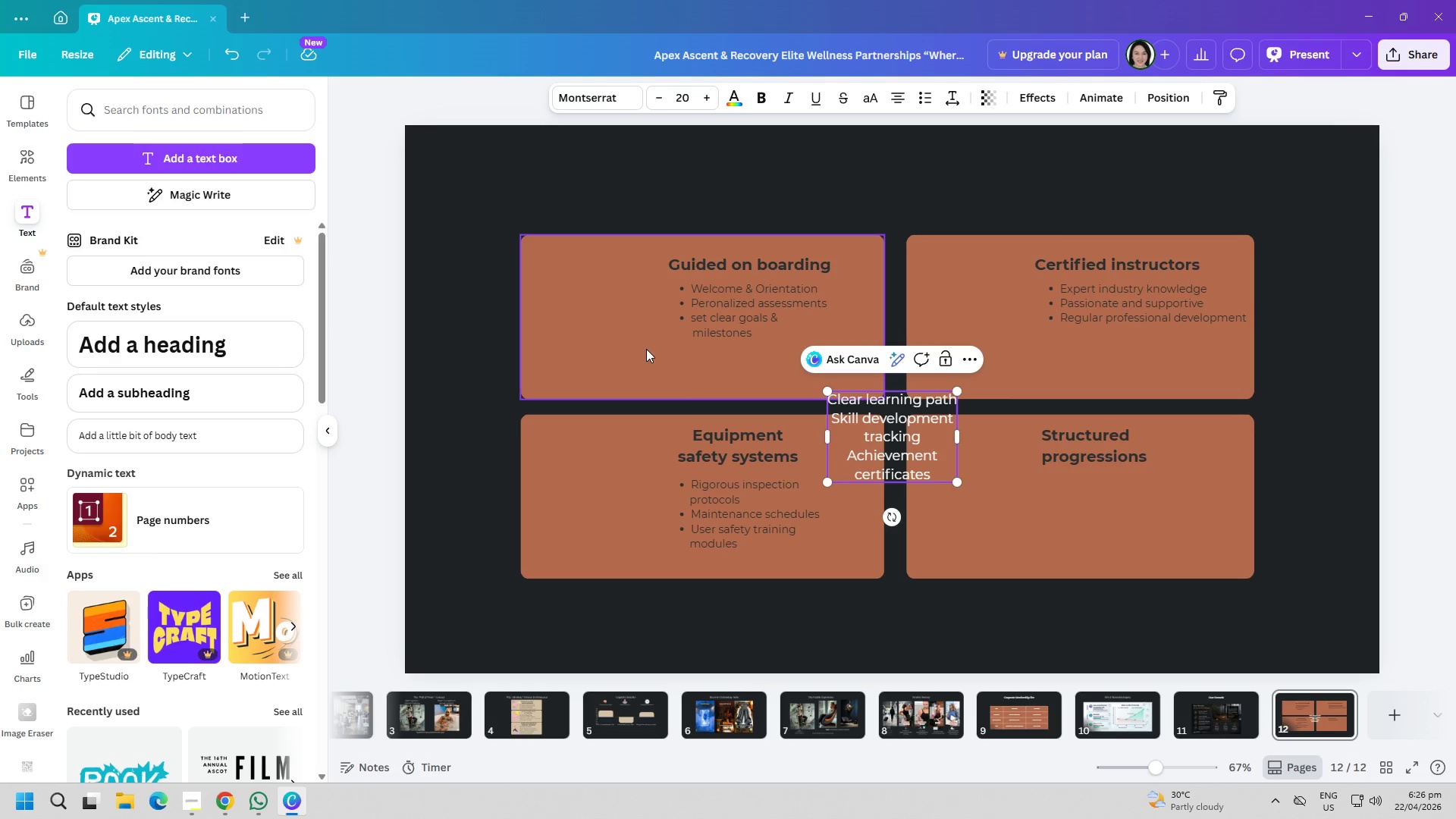 
key(Control+ControlLeft)
 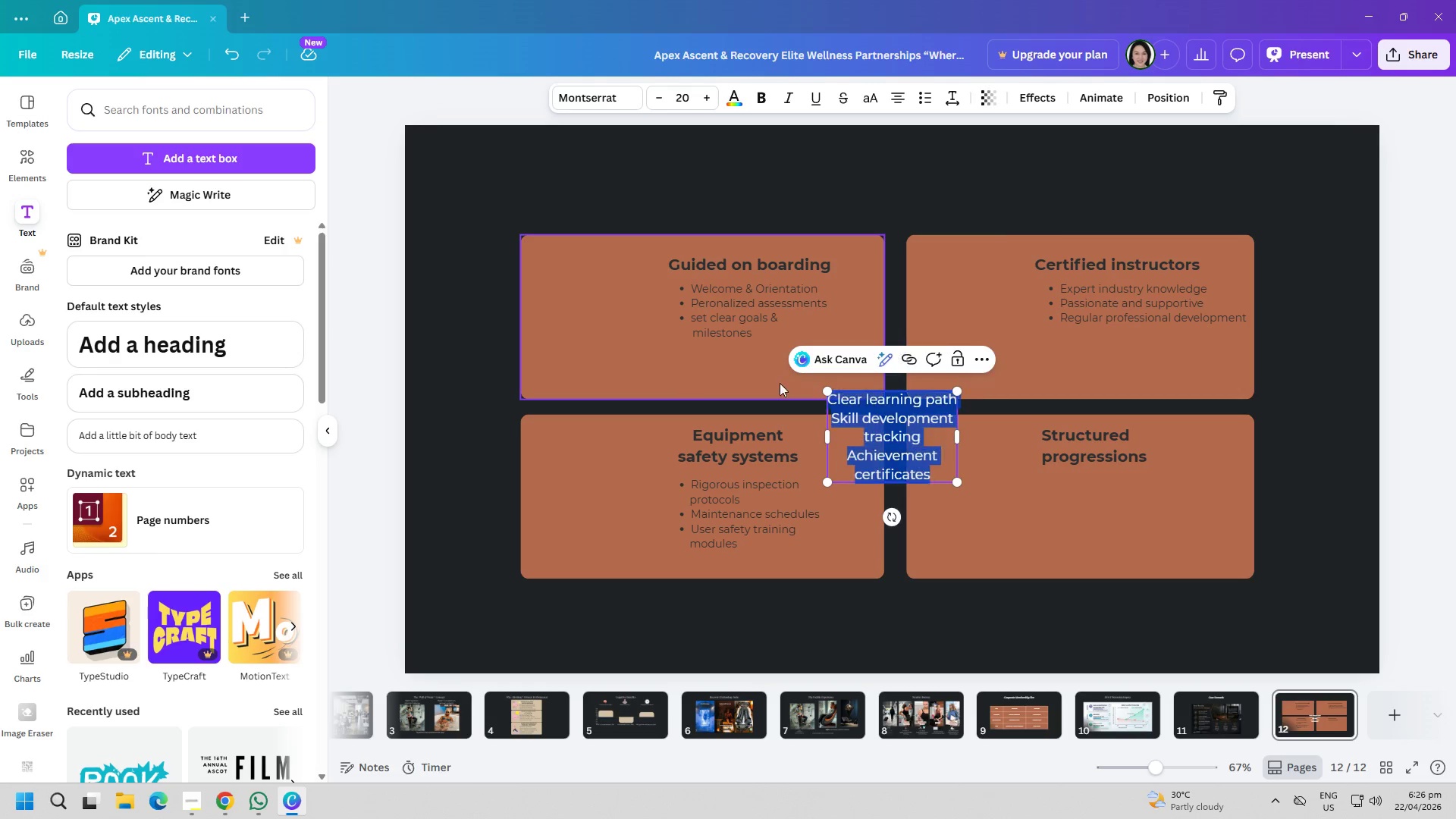 
key(Control+A)
 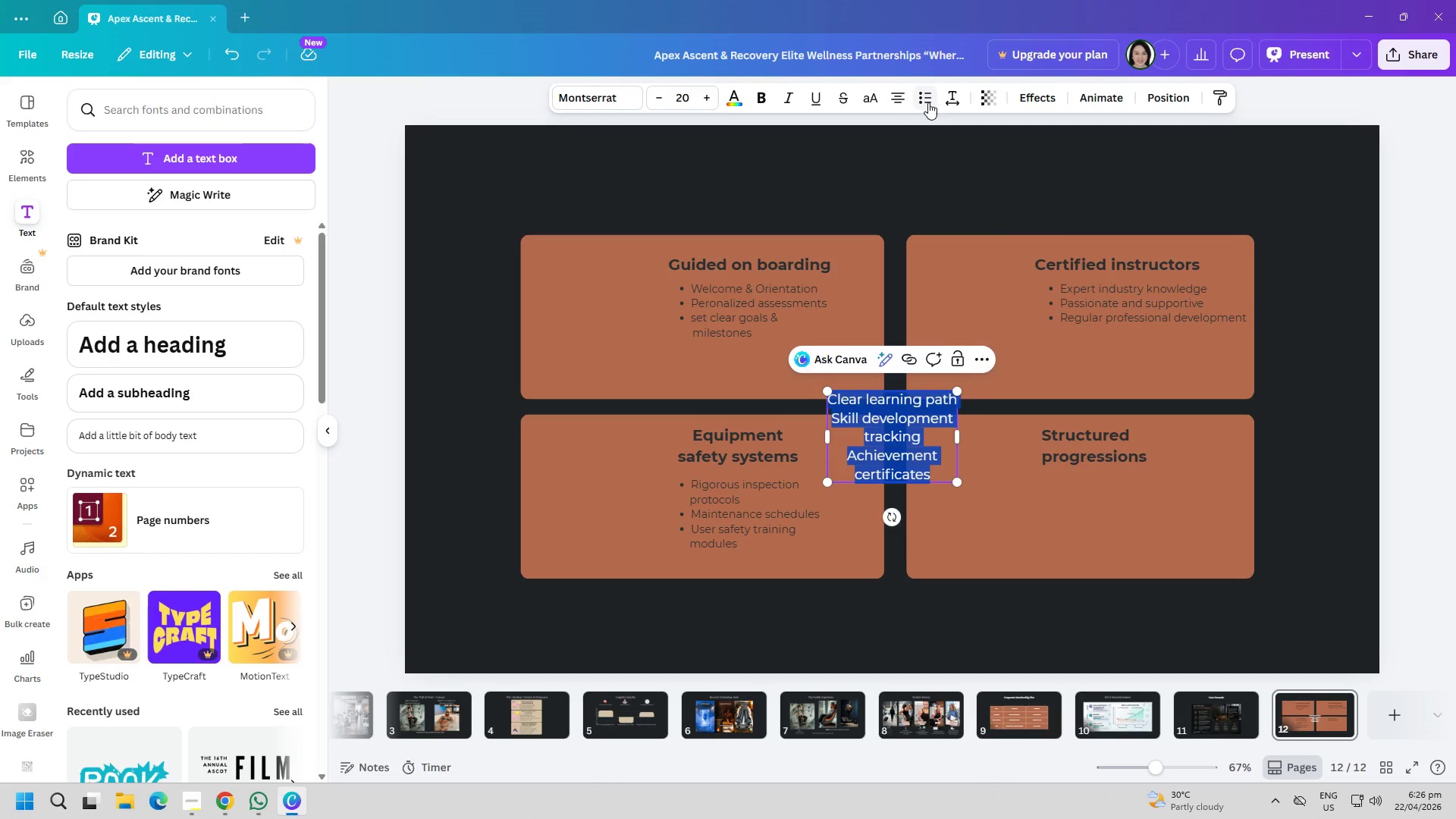 
double_click([879, 178])
 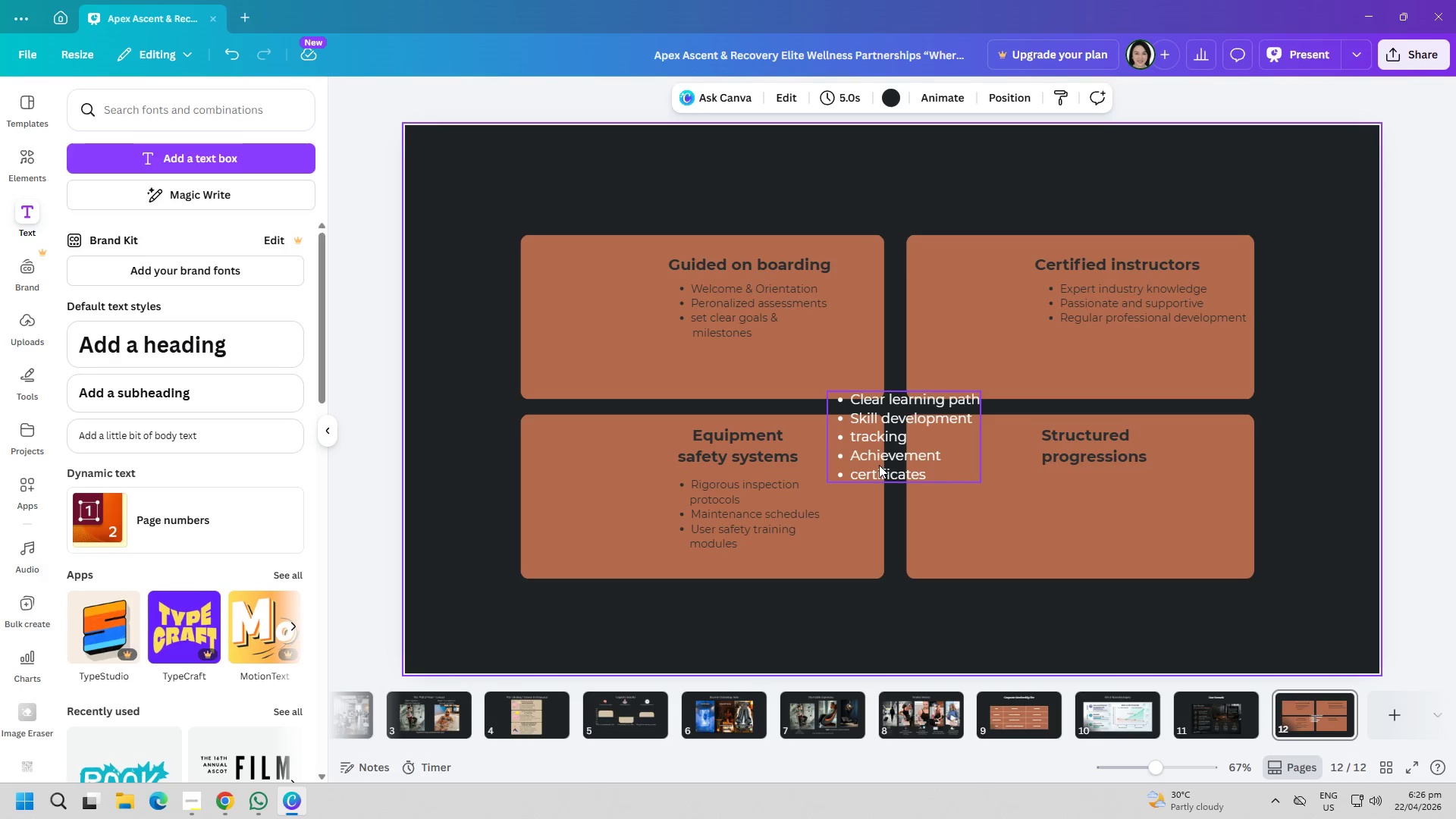 
left_click_drag(start_coordinate=[879, 464], to_coordinate=[1080, 551])
 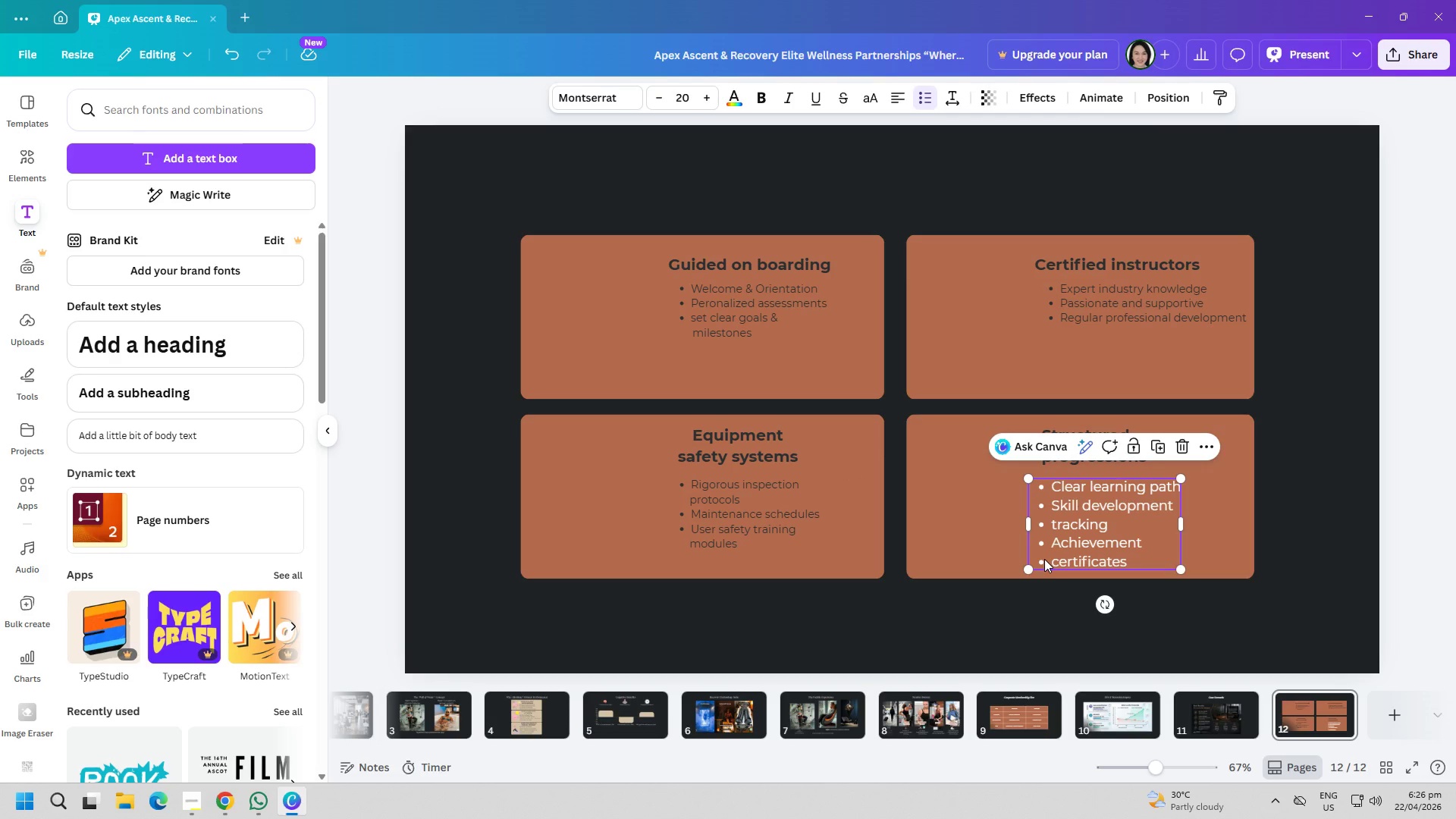 
double_click([1047, 563])
 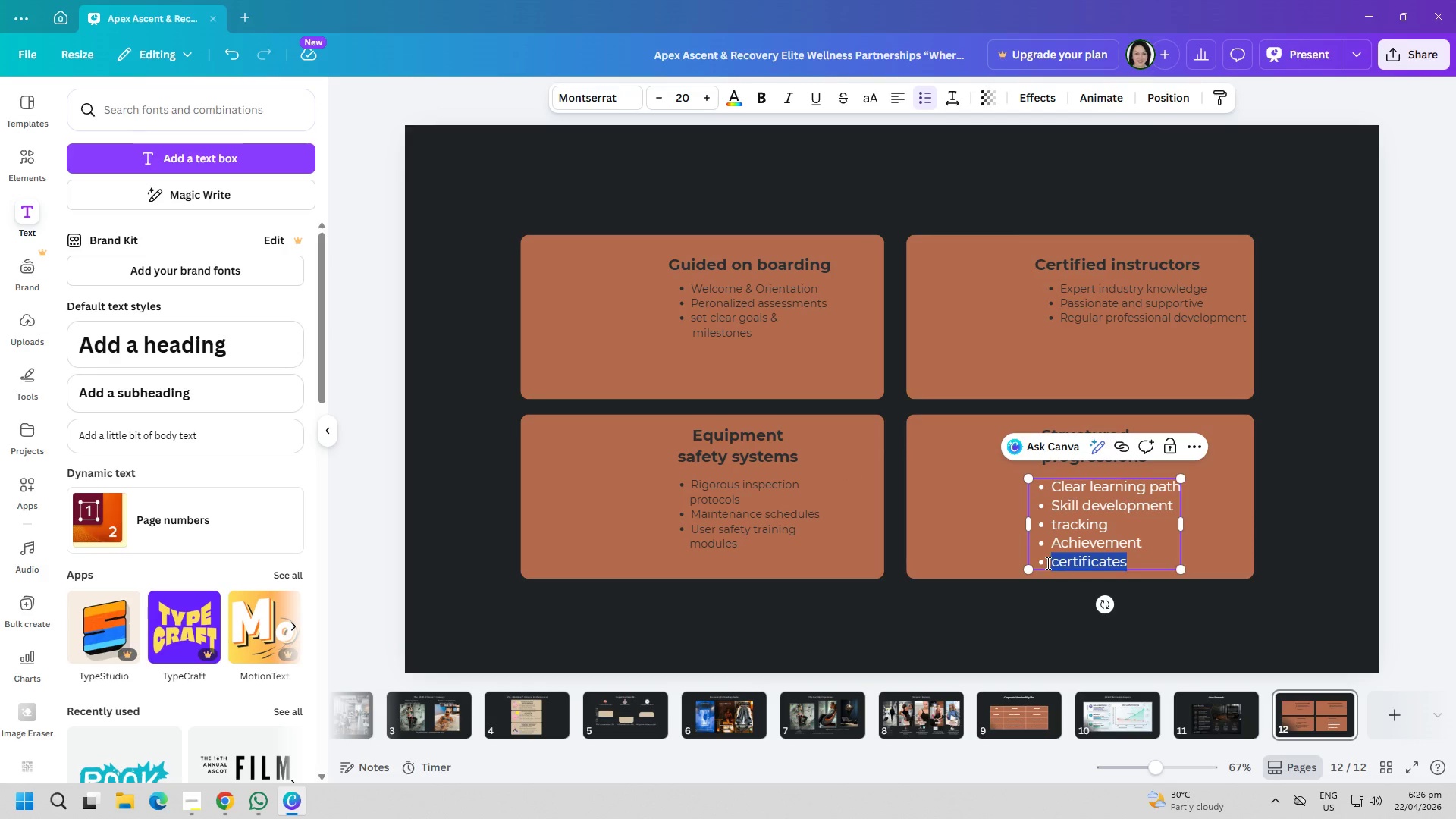 
triple_click([1046, 563])
 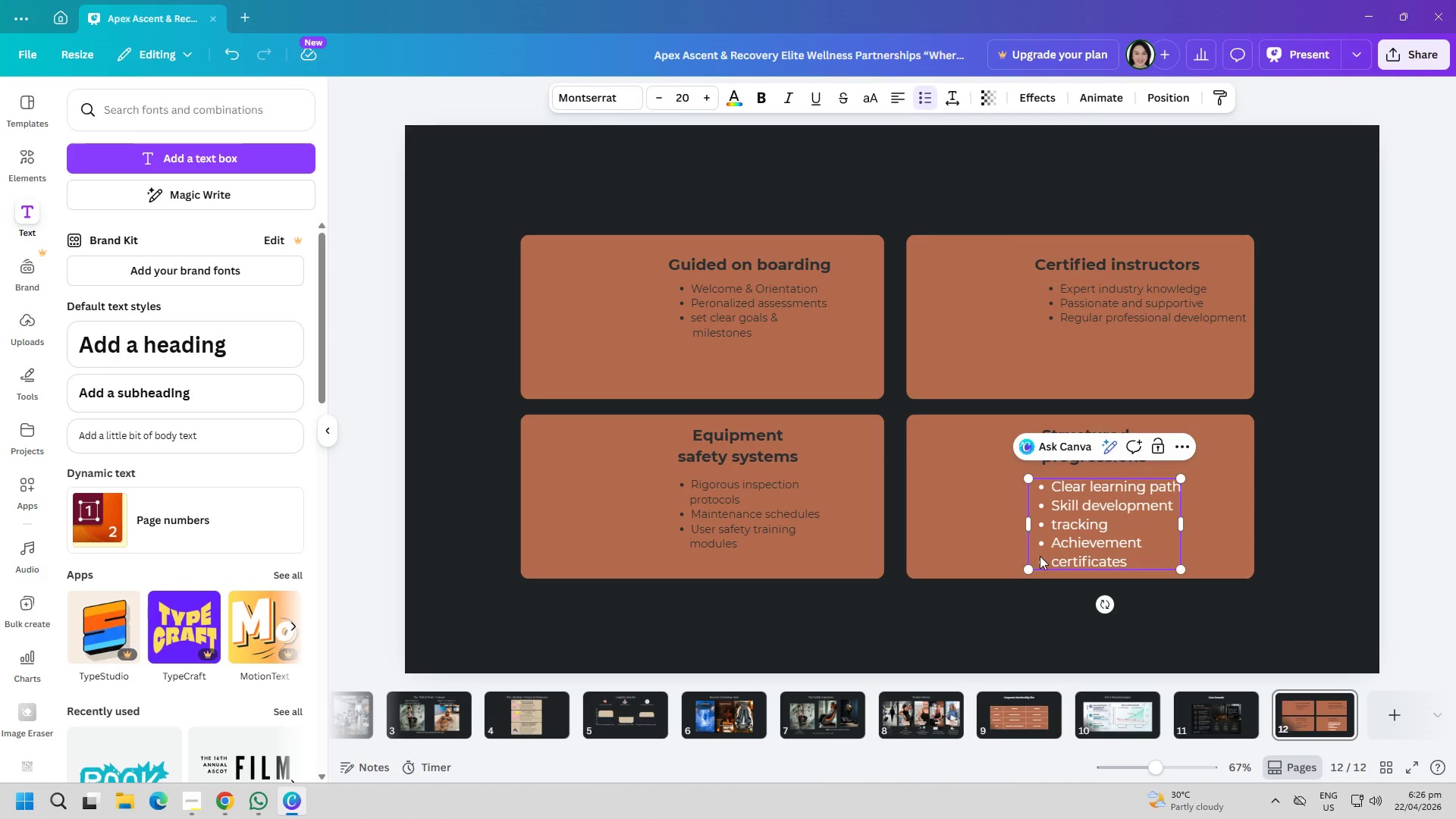 
key(Backspace)
 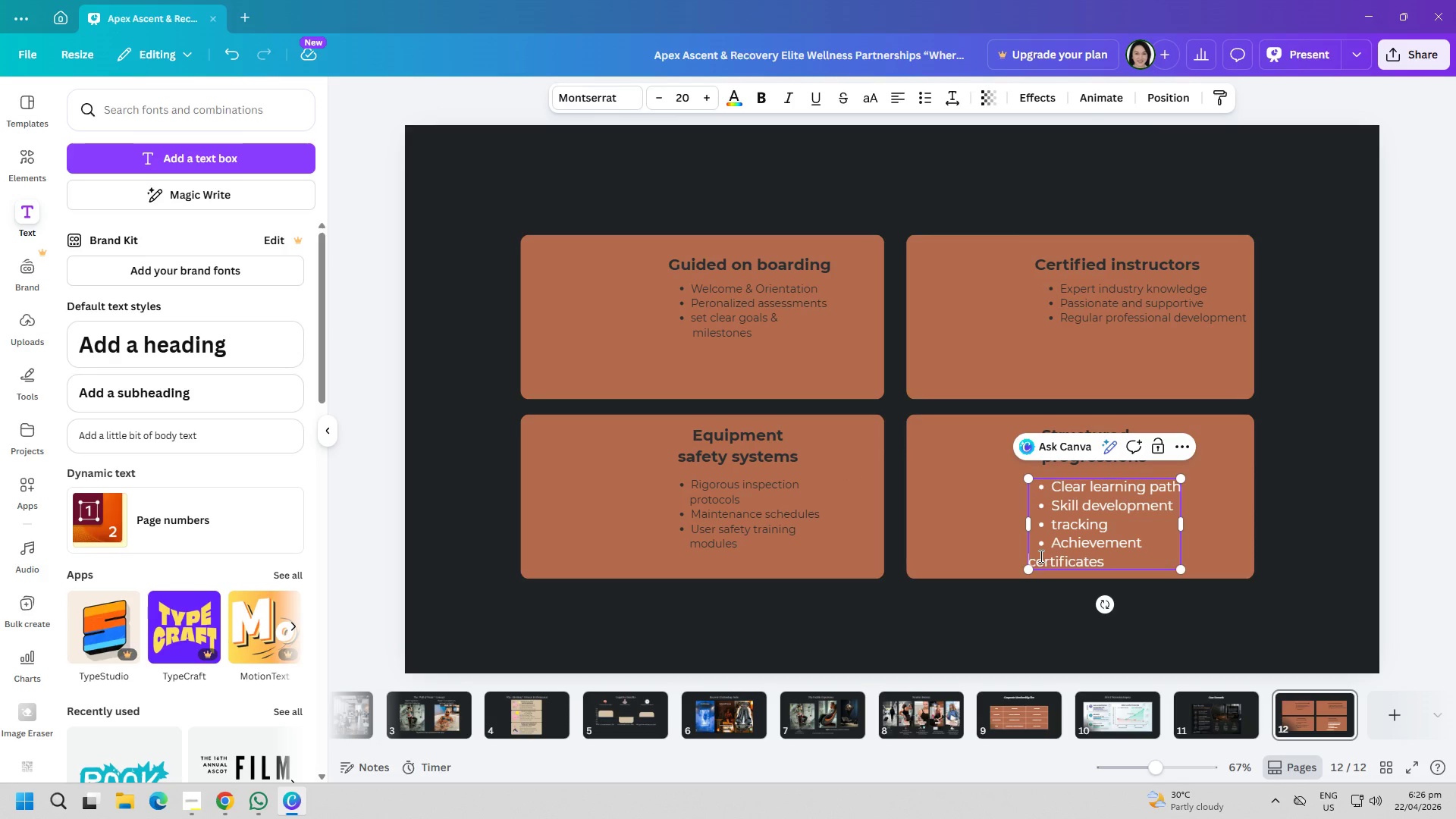 
key(Space)
 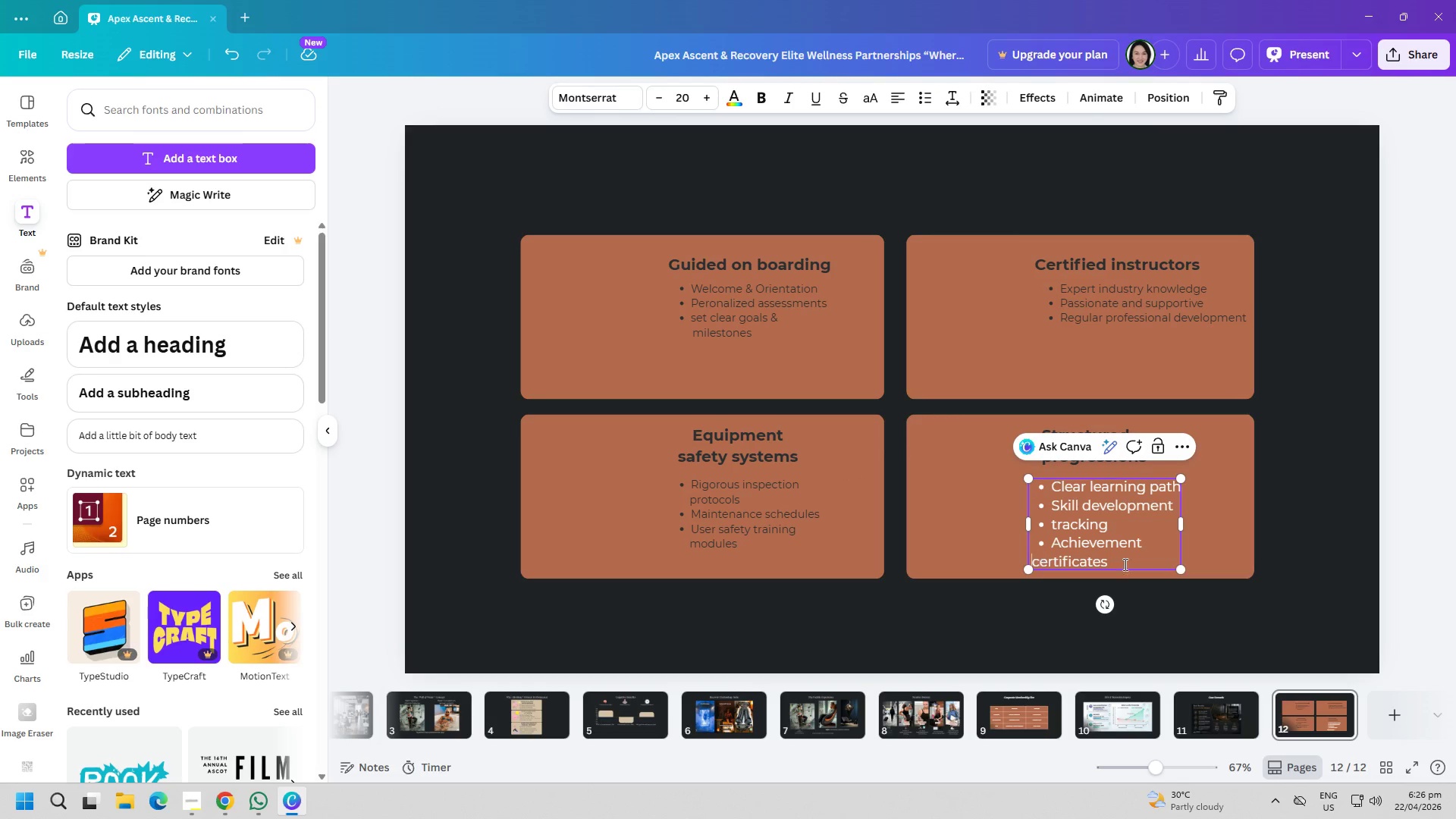 
key(Space)
 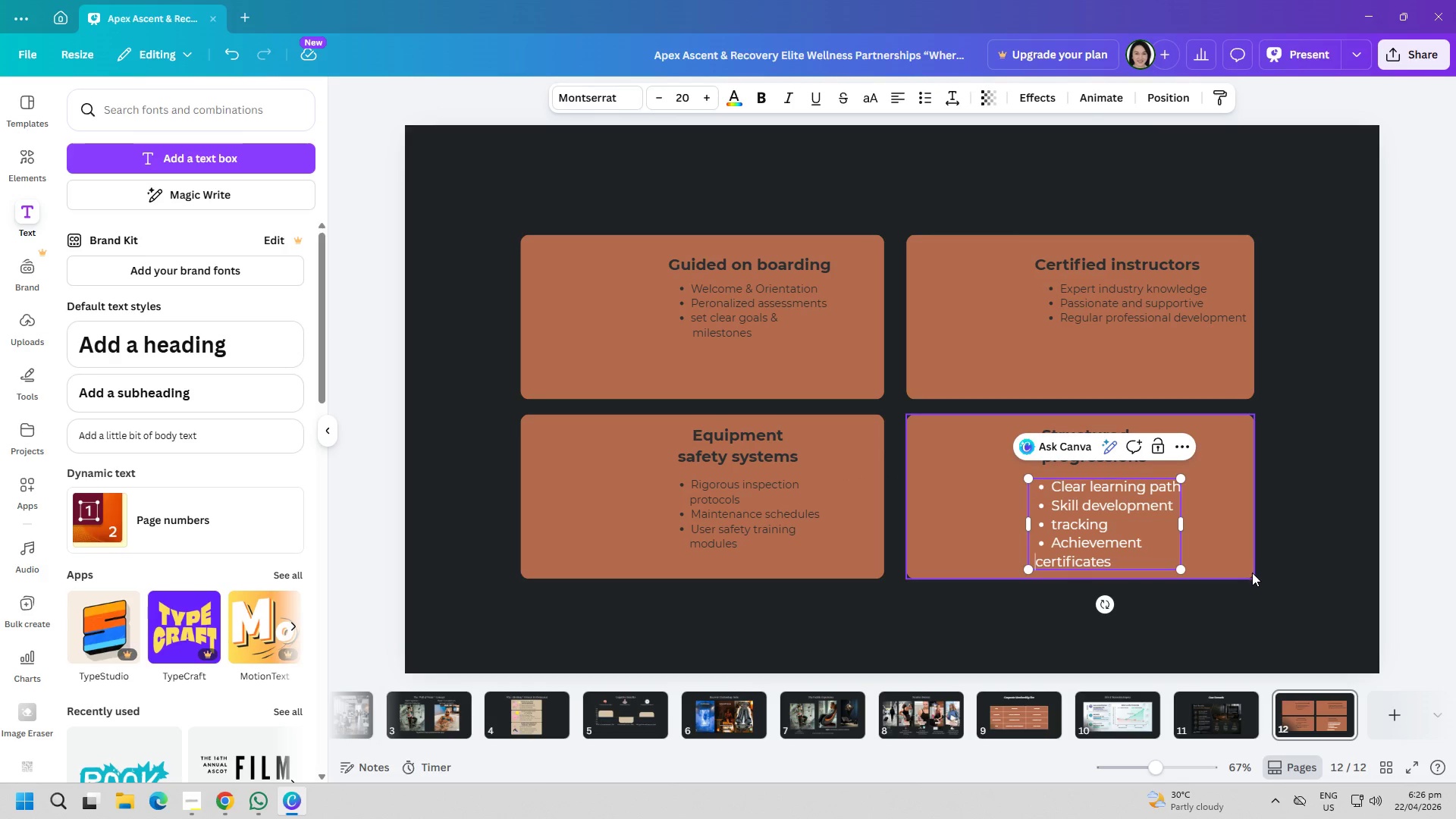 
key(Space)
 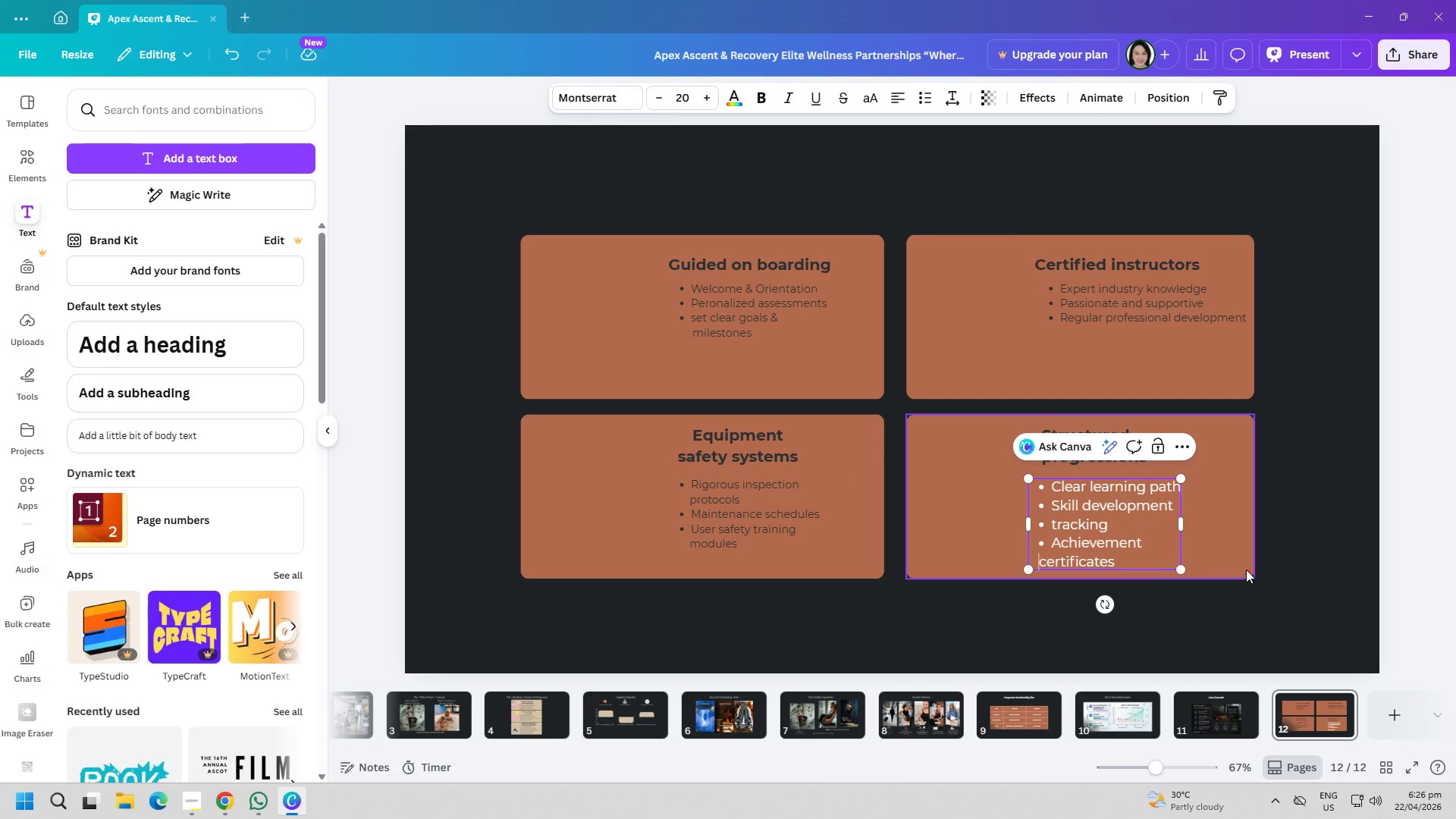 
key(Space)
 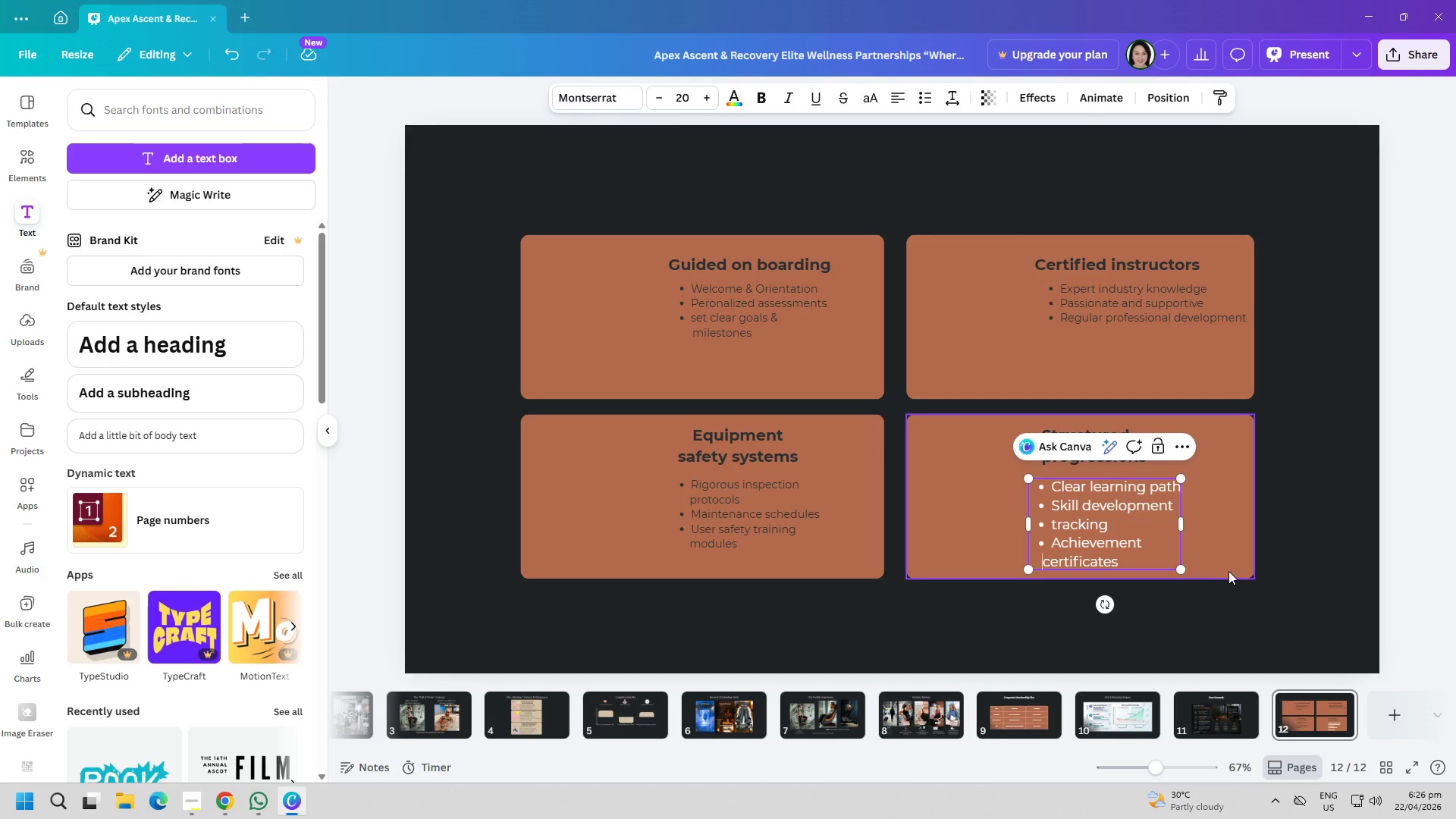 
key(Space)
 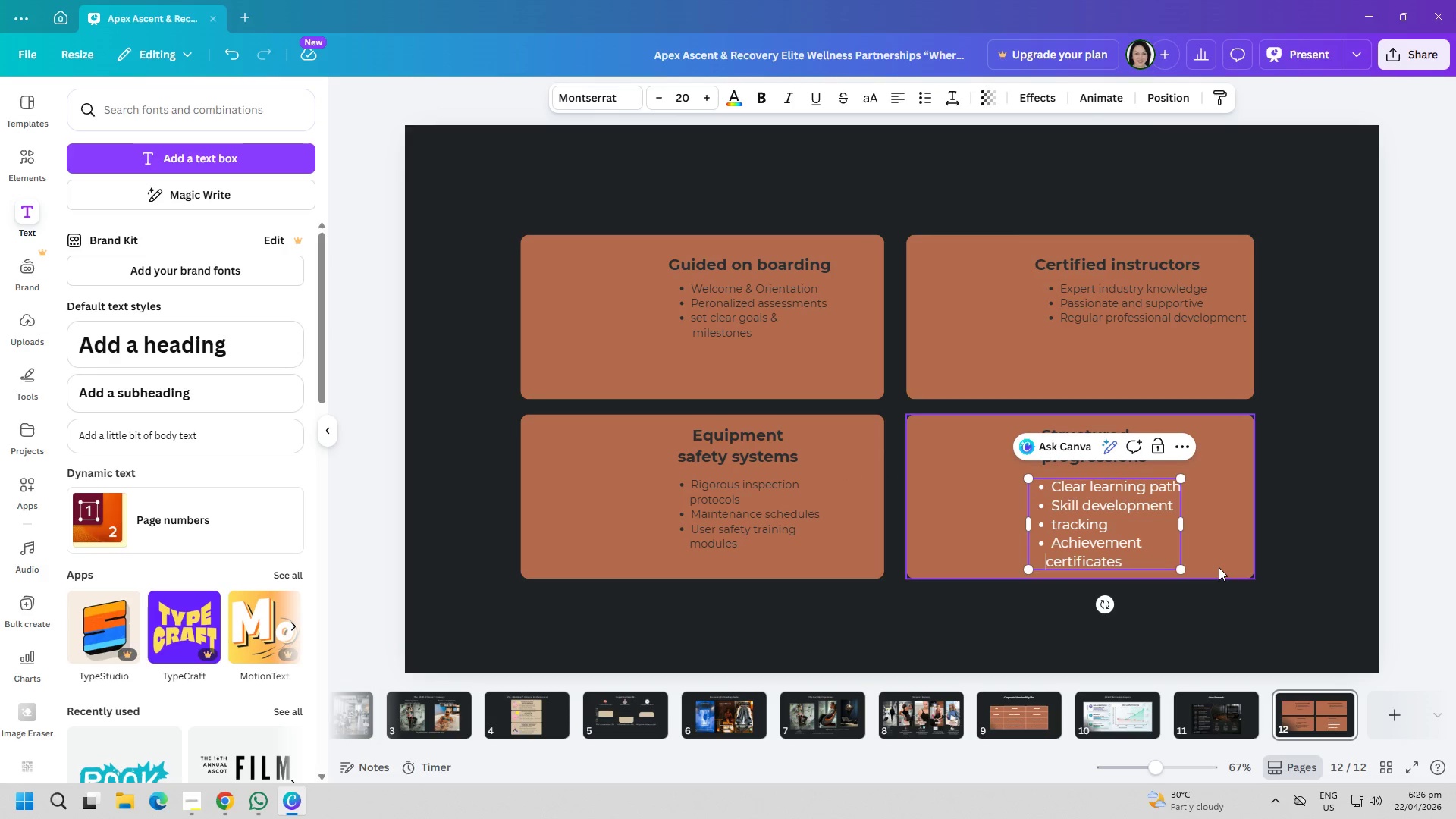 
key(Space)
 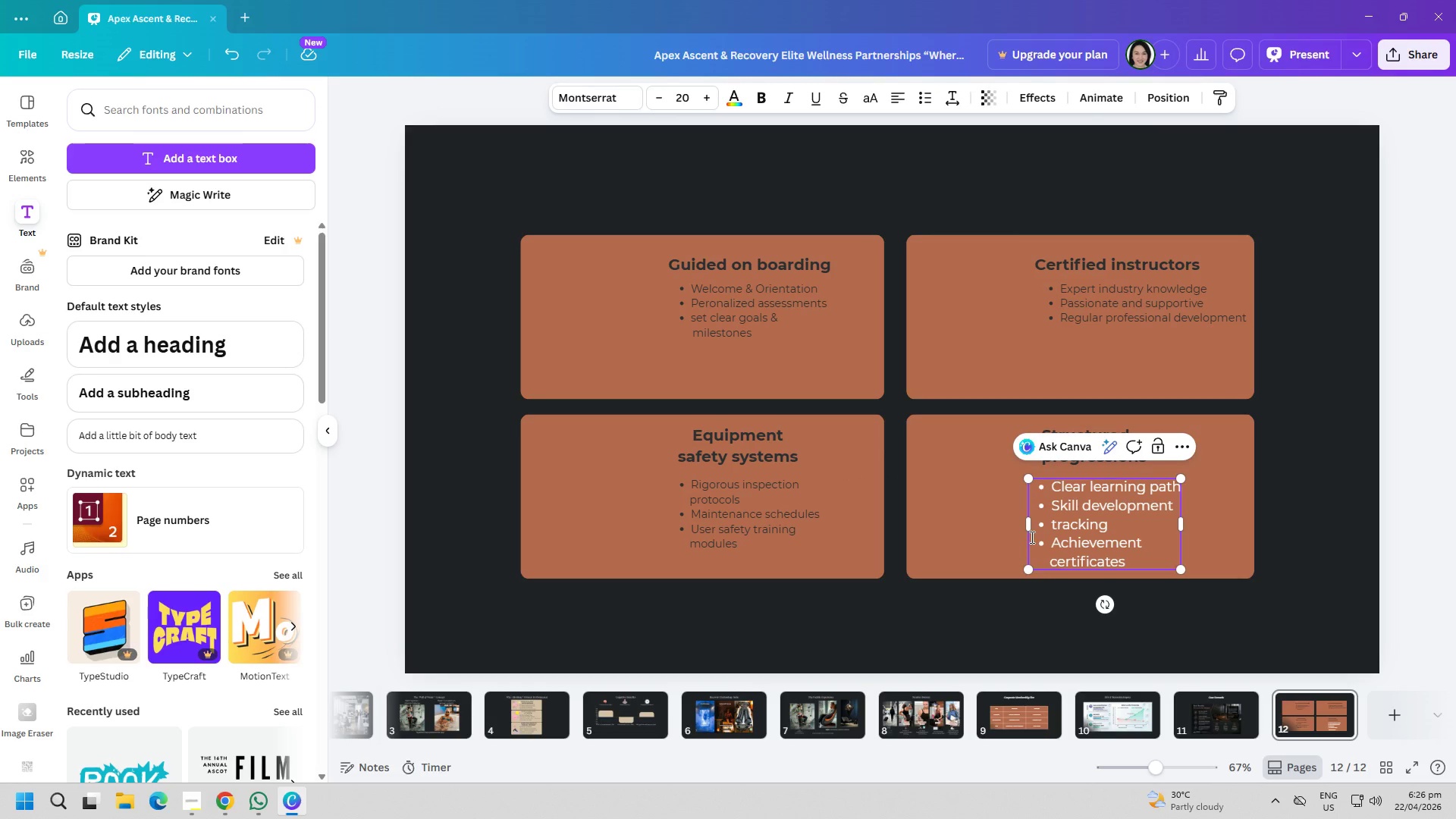 
left_click([1047, 523])
 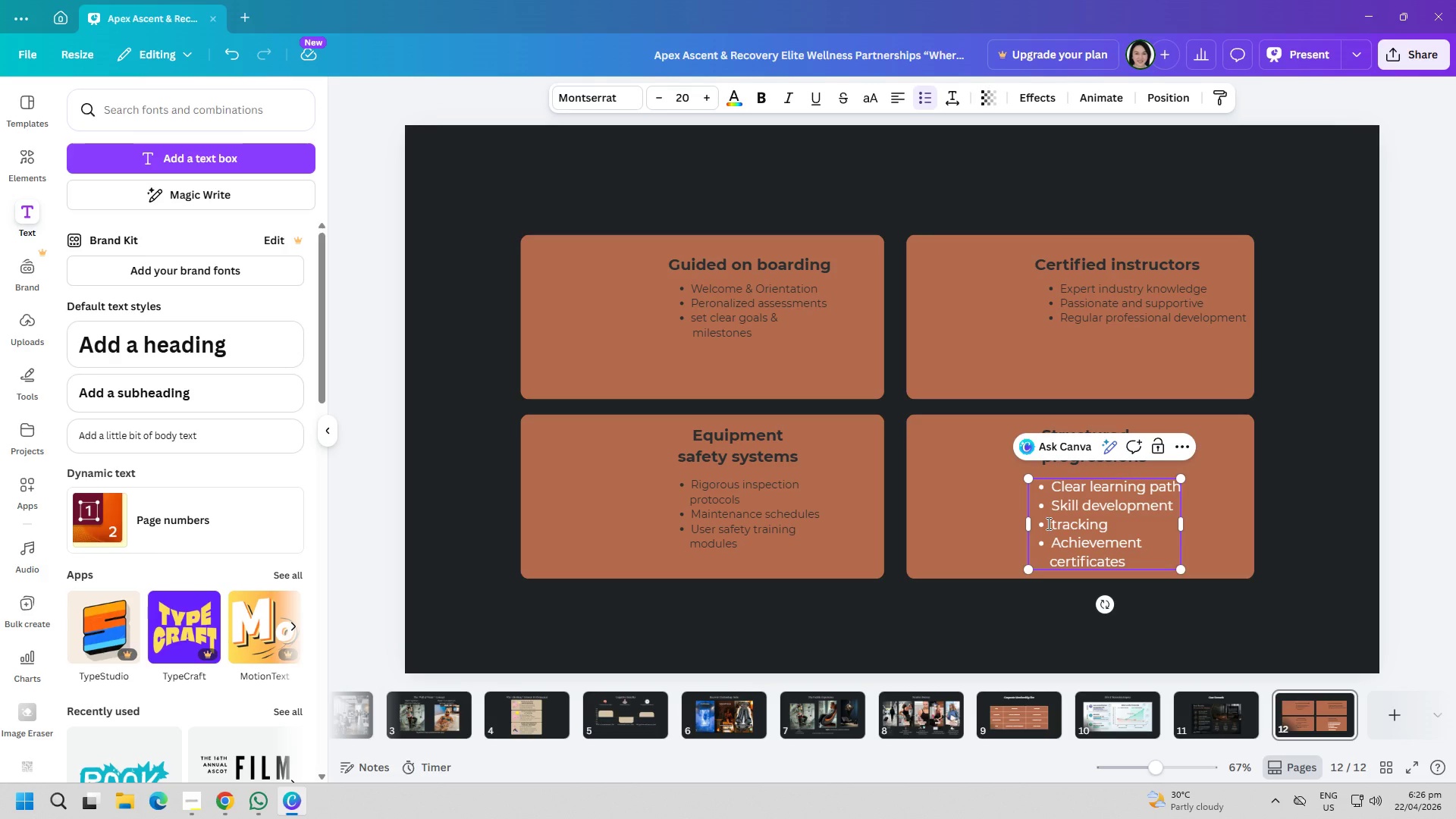 
key(Backspace)
 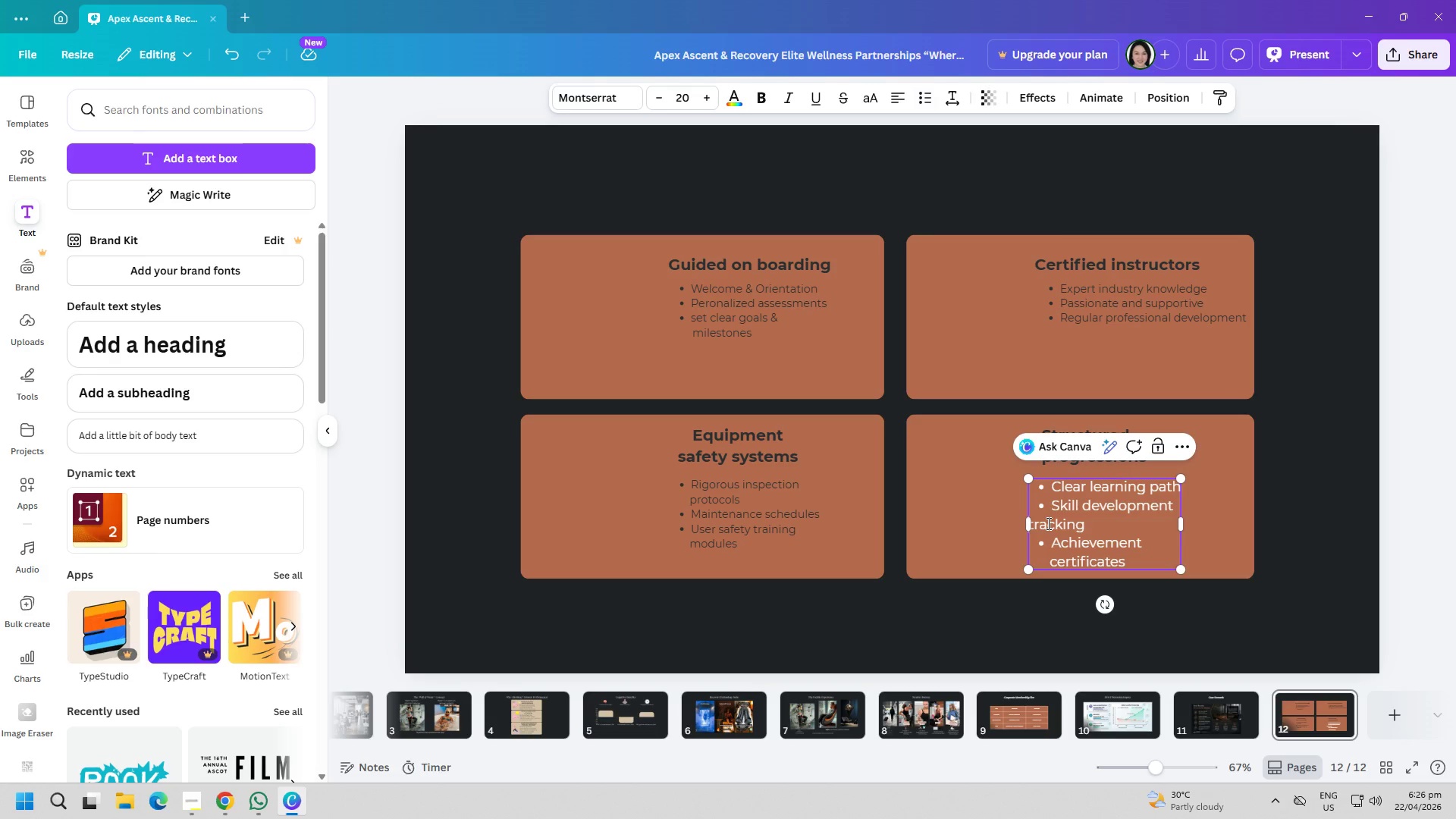 
key(Space)
 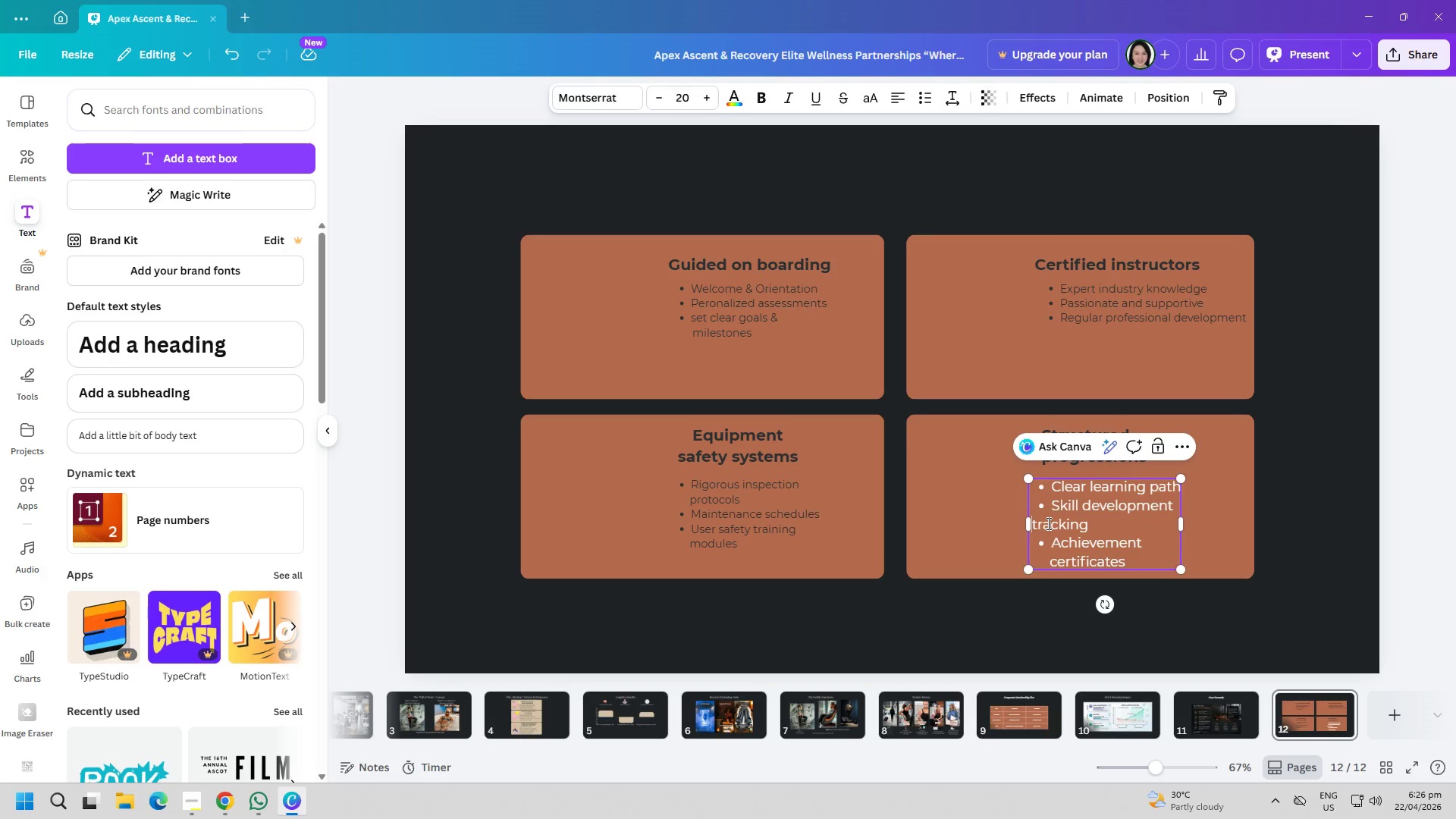 
key(Space)
 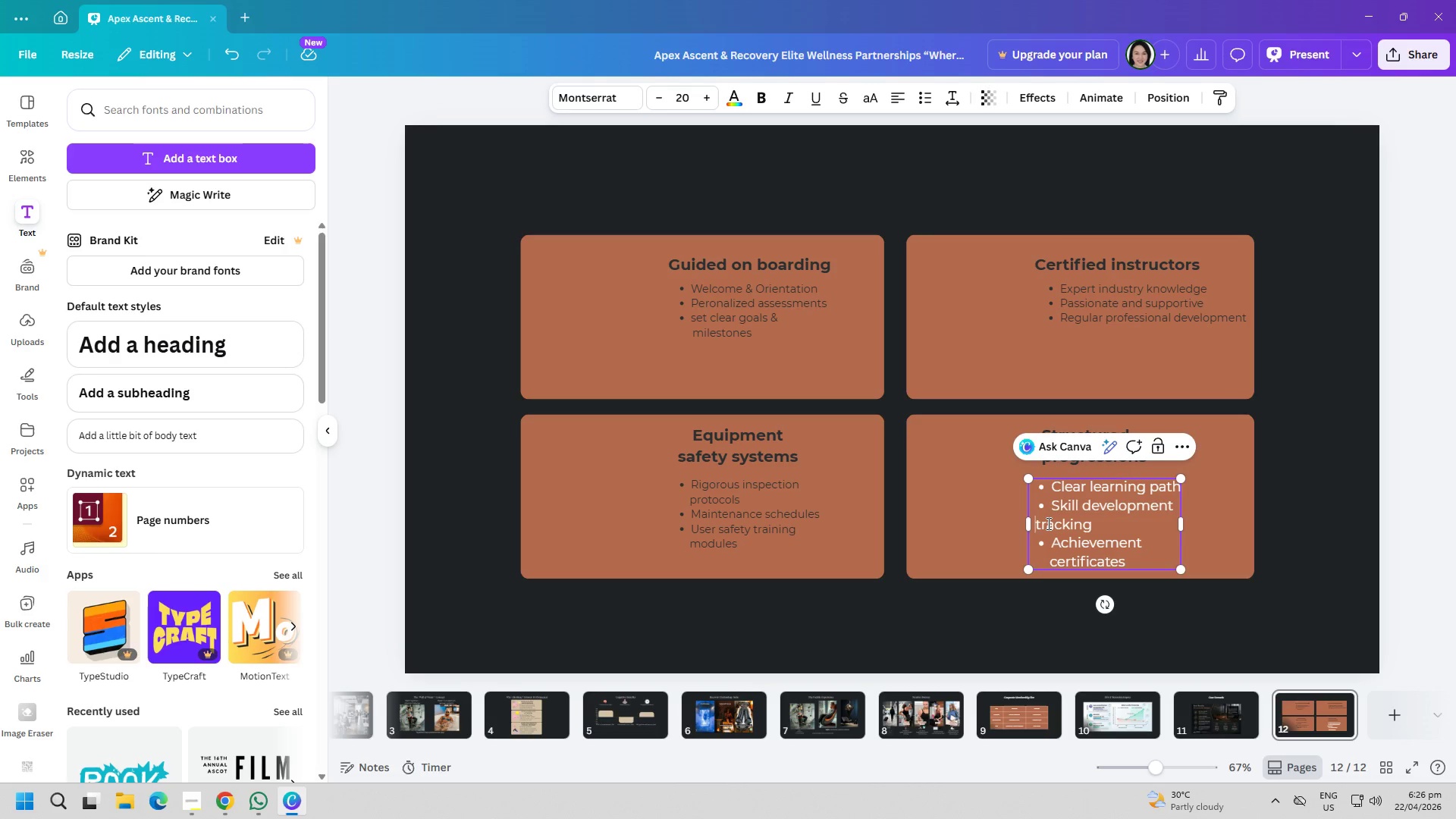 
key(Space)
 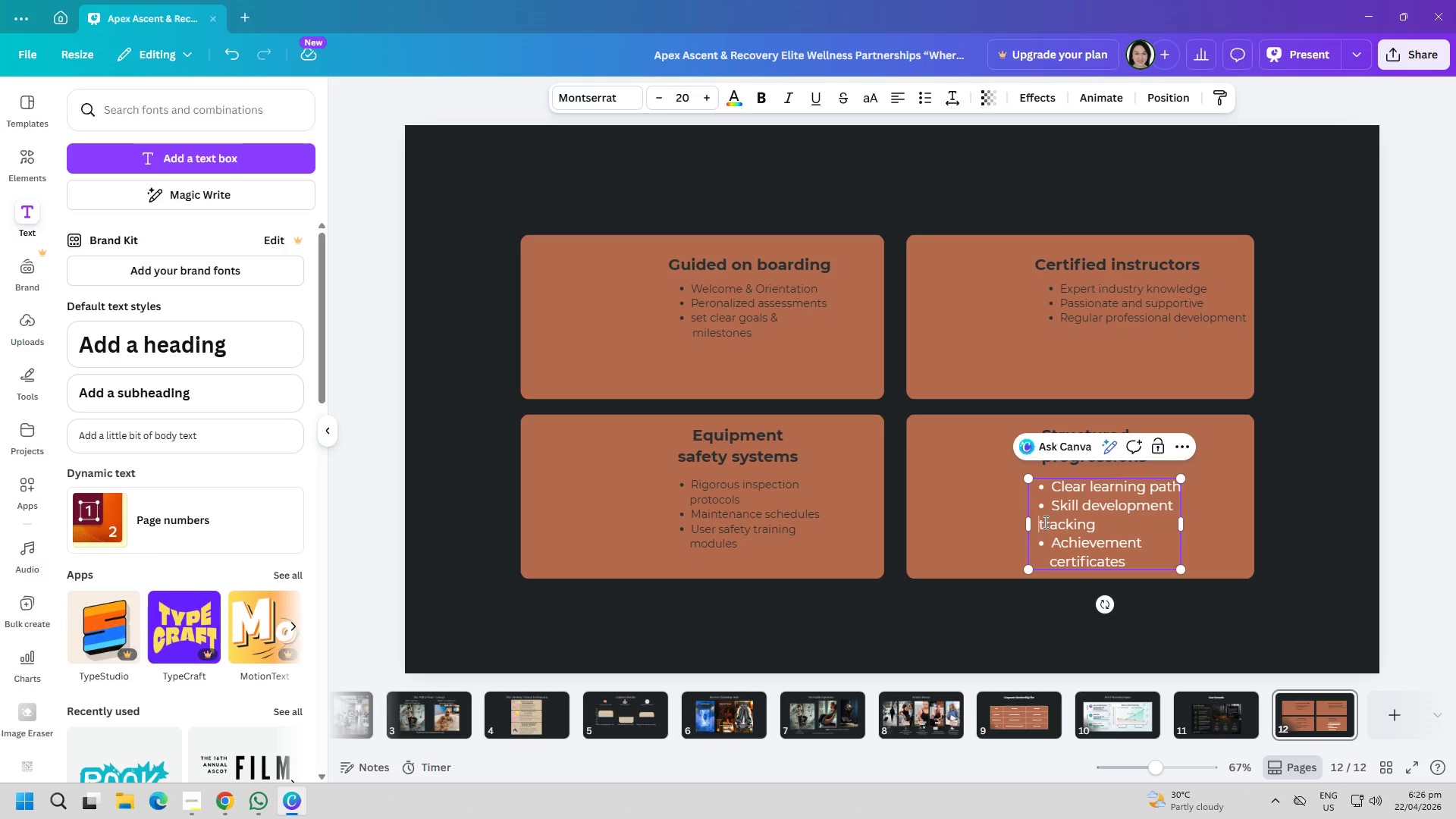 
key(Space)
 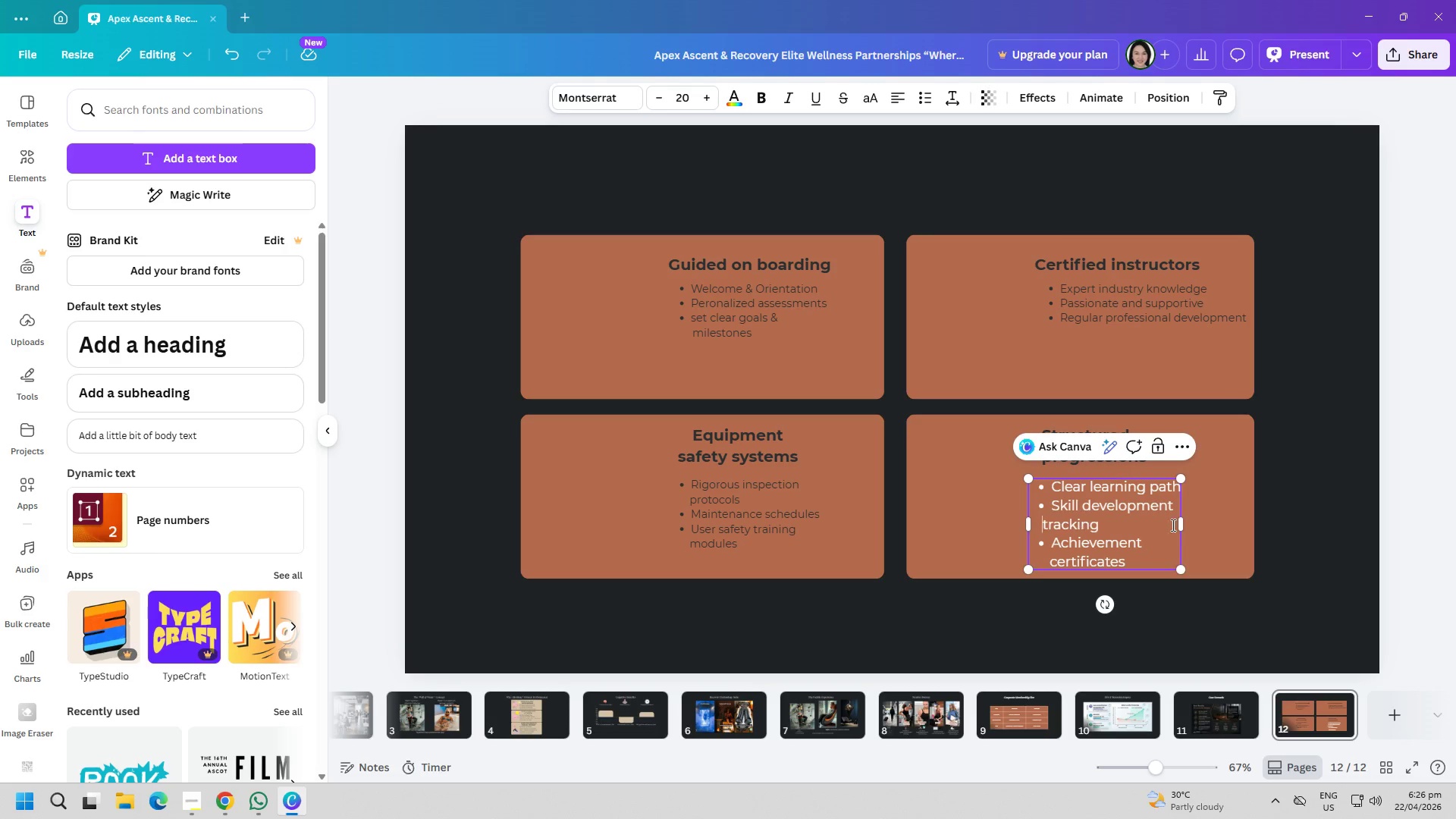 
key(Space)
 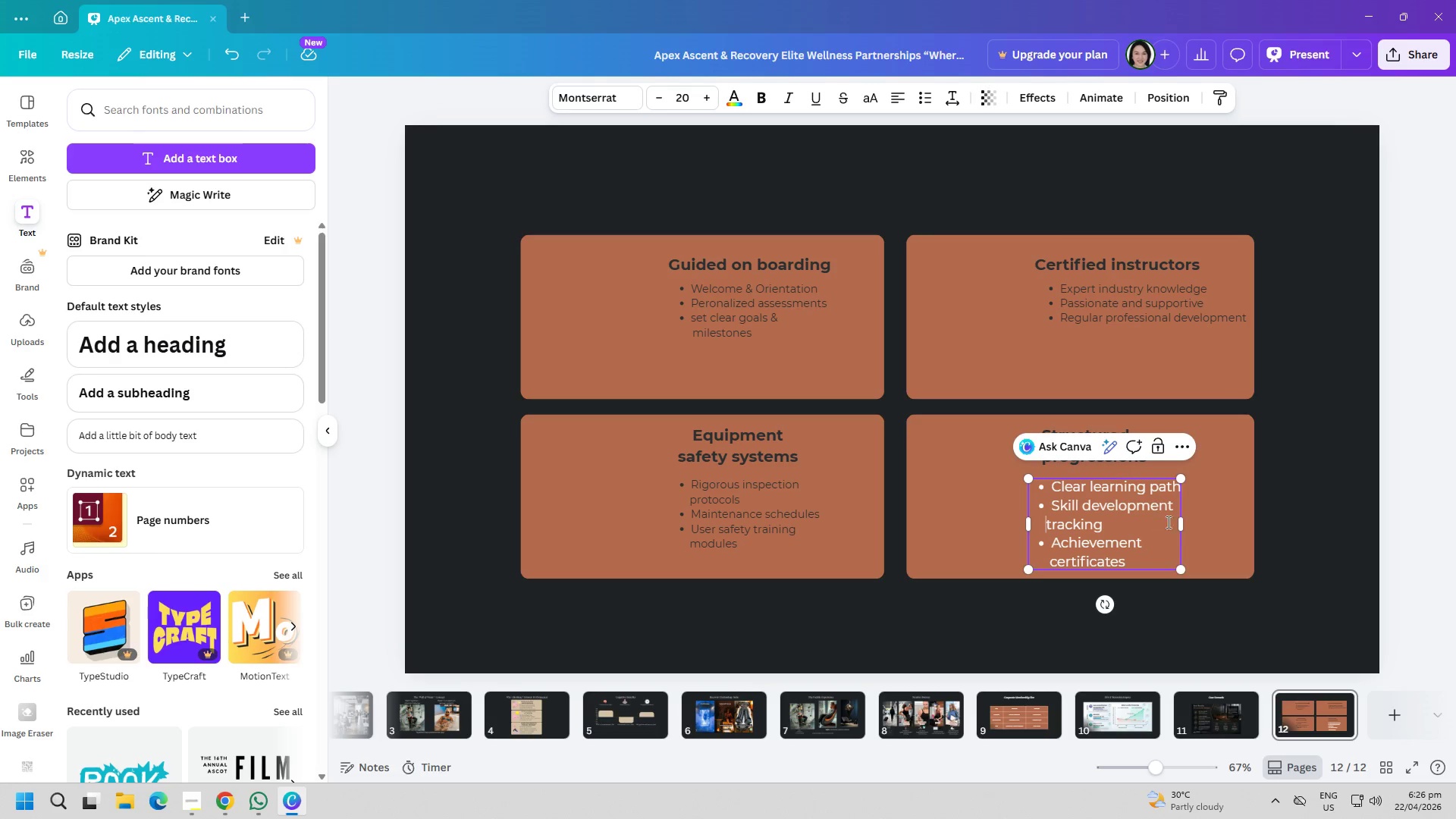 
key(Space)
 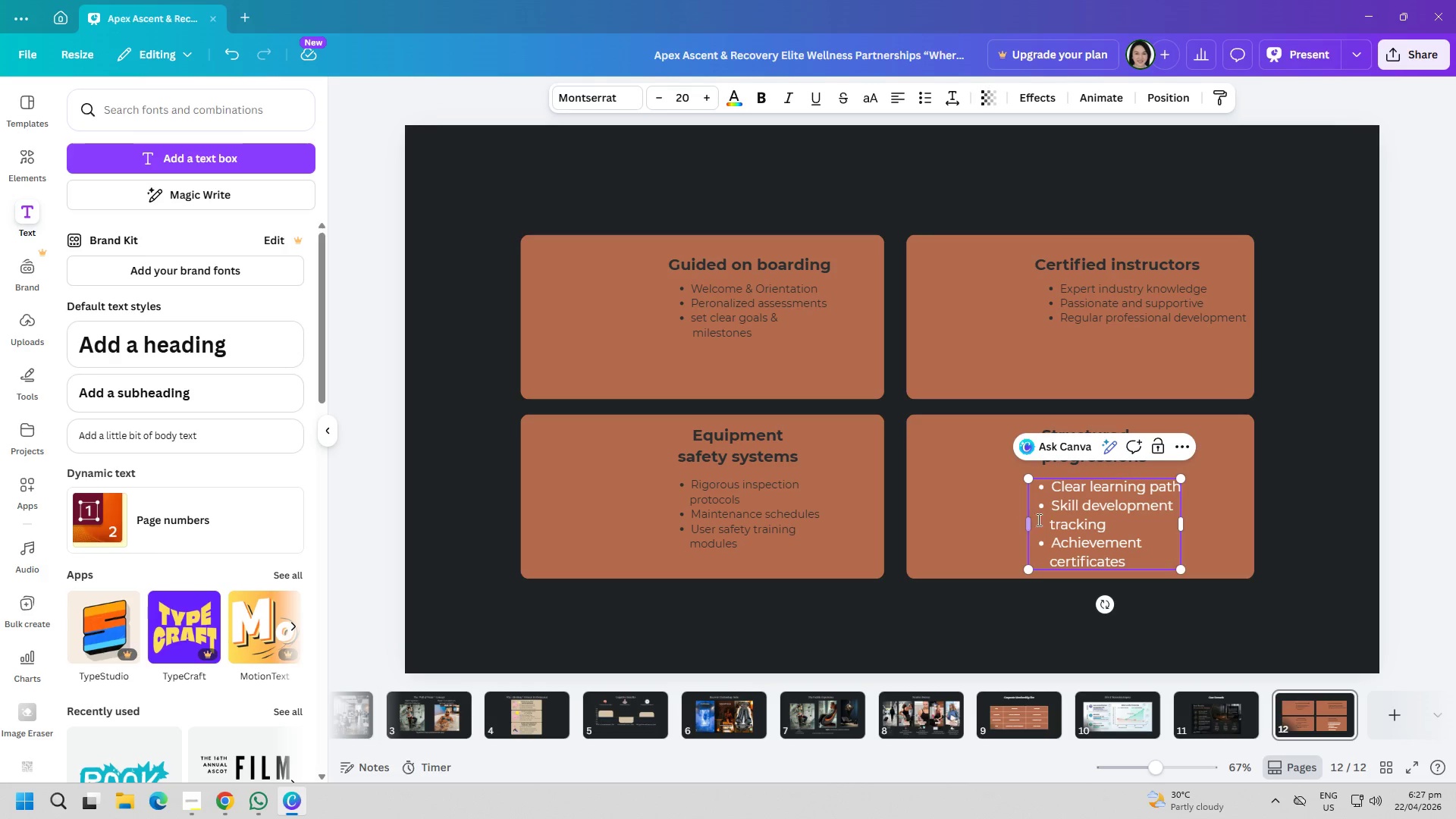 
key(Control+ControlLeft)
 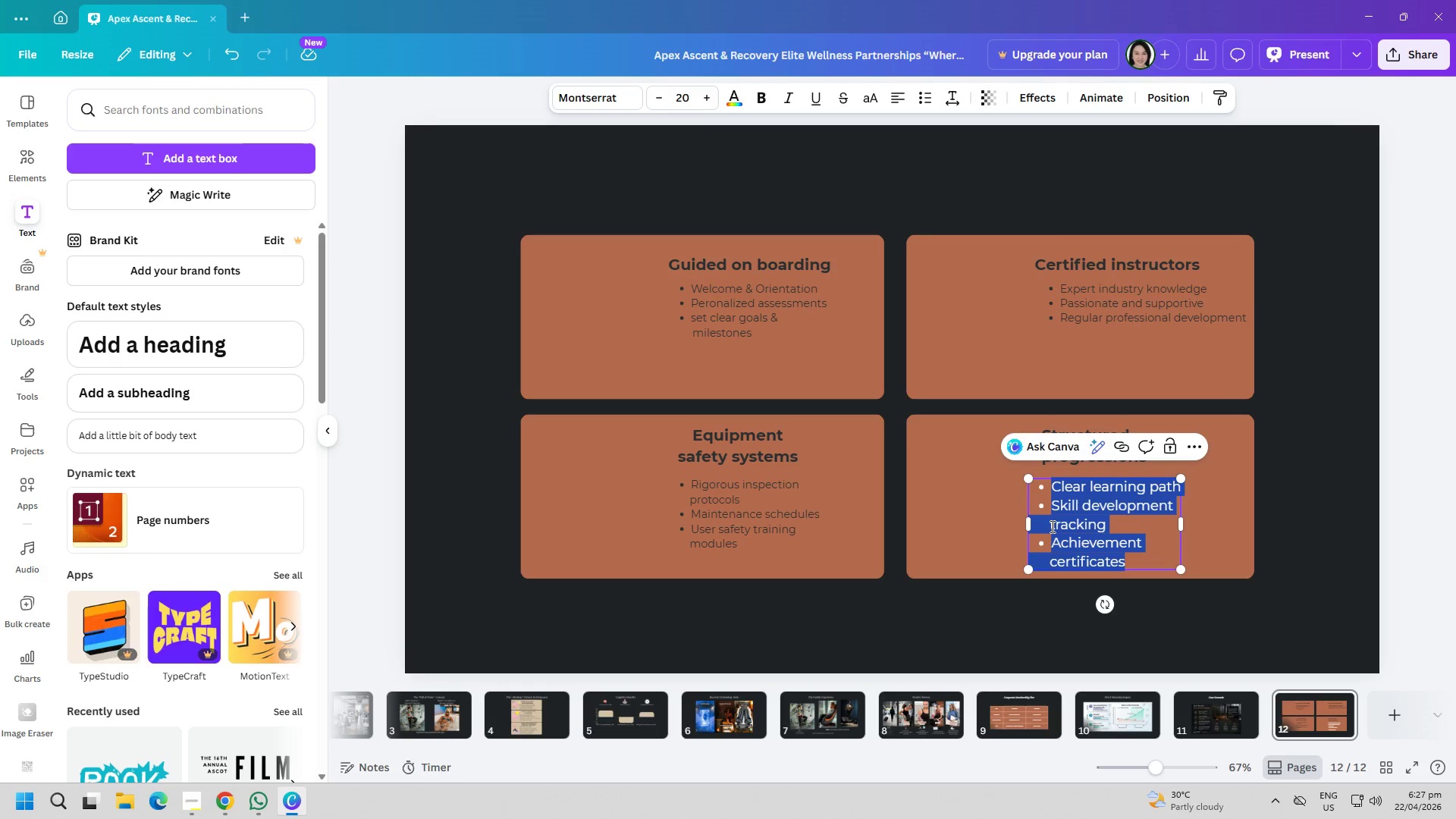 
key(Control+A)
 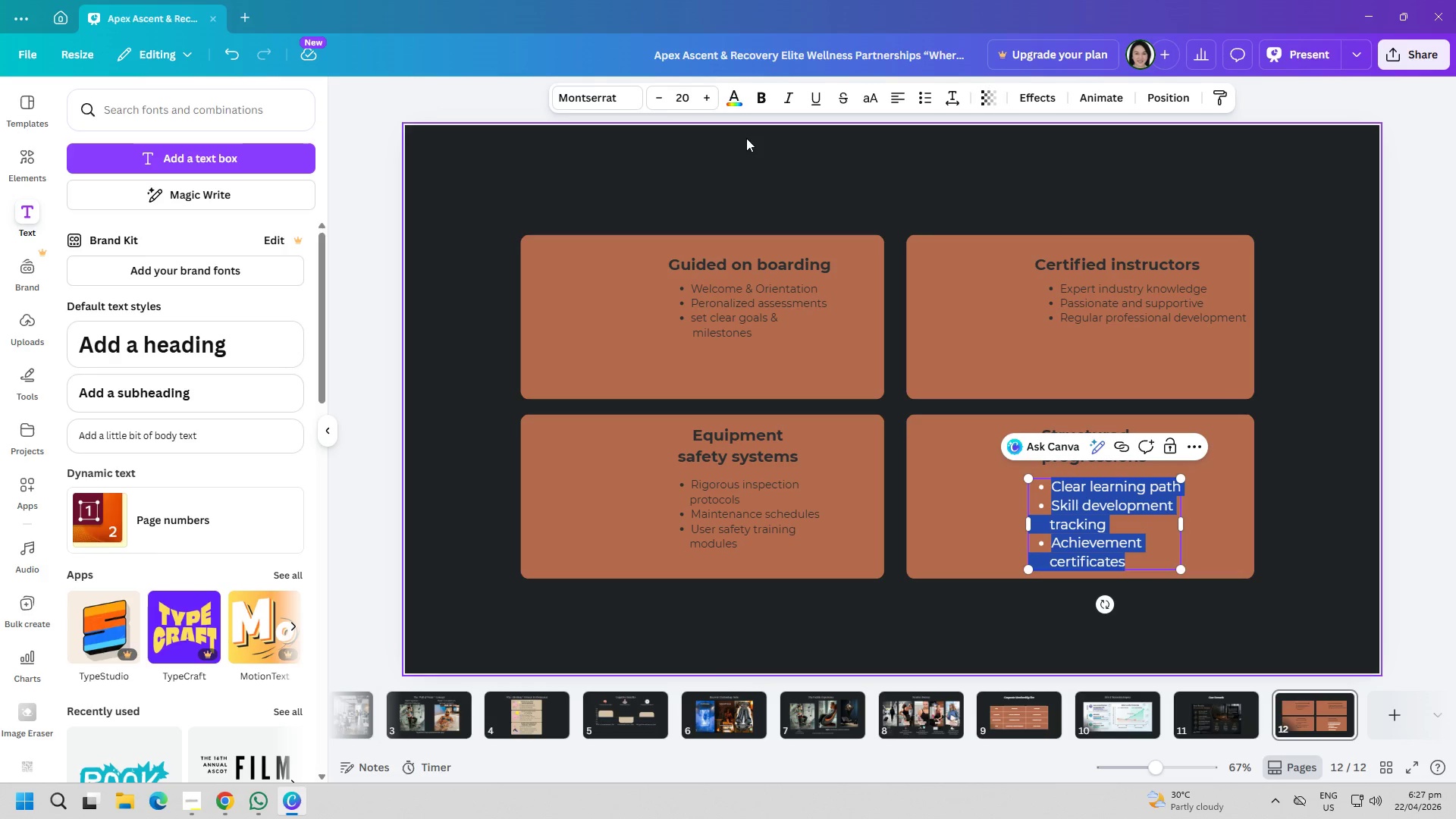 
left_click([730, 89])
 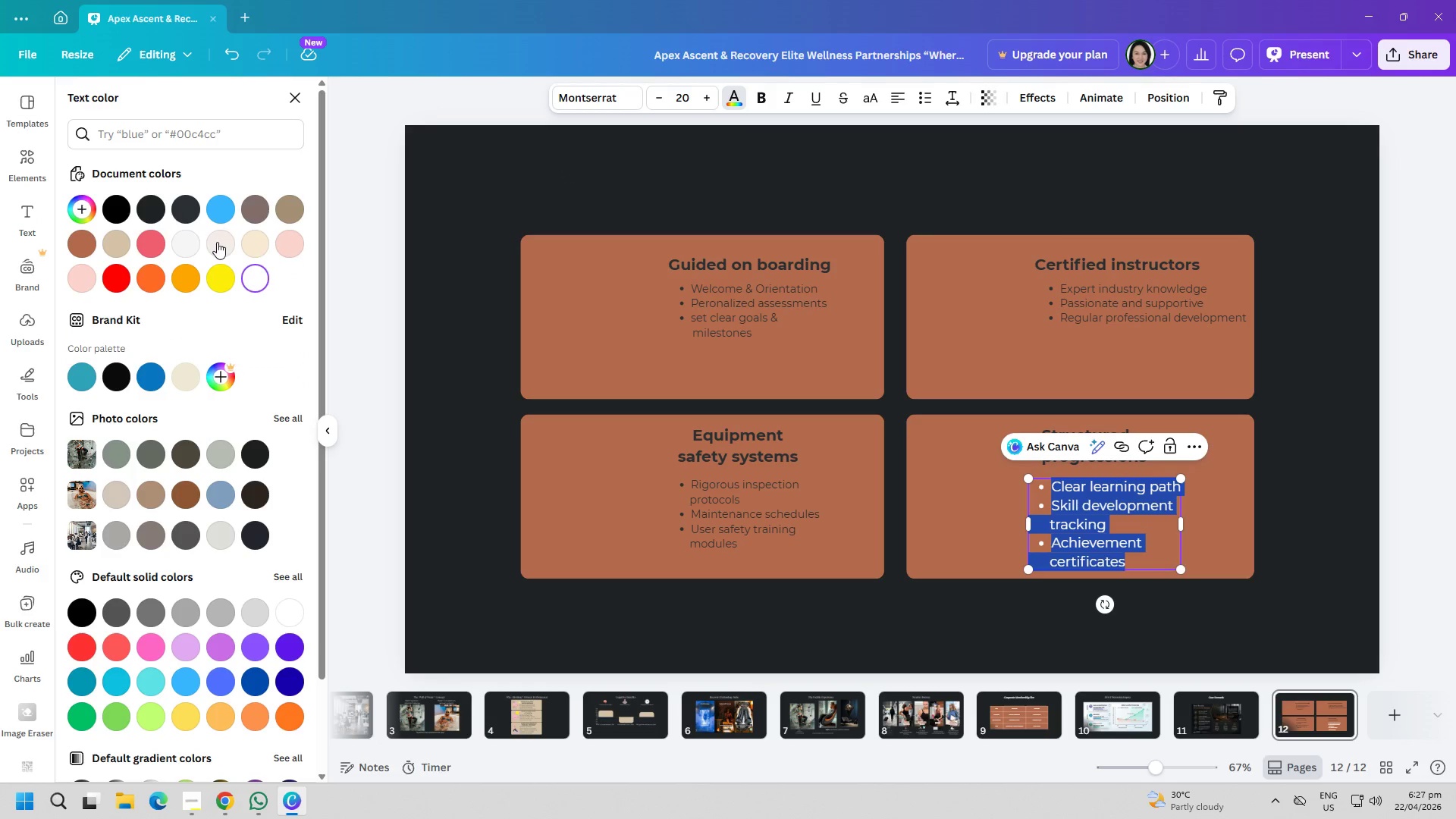 
left_click([184, 213])
 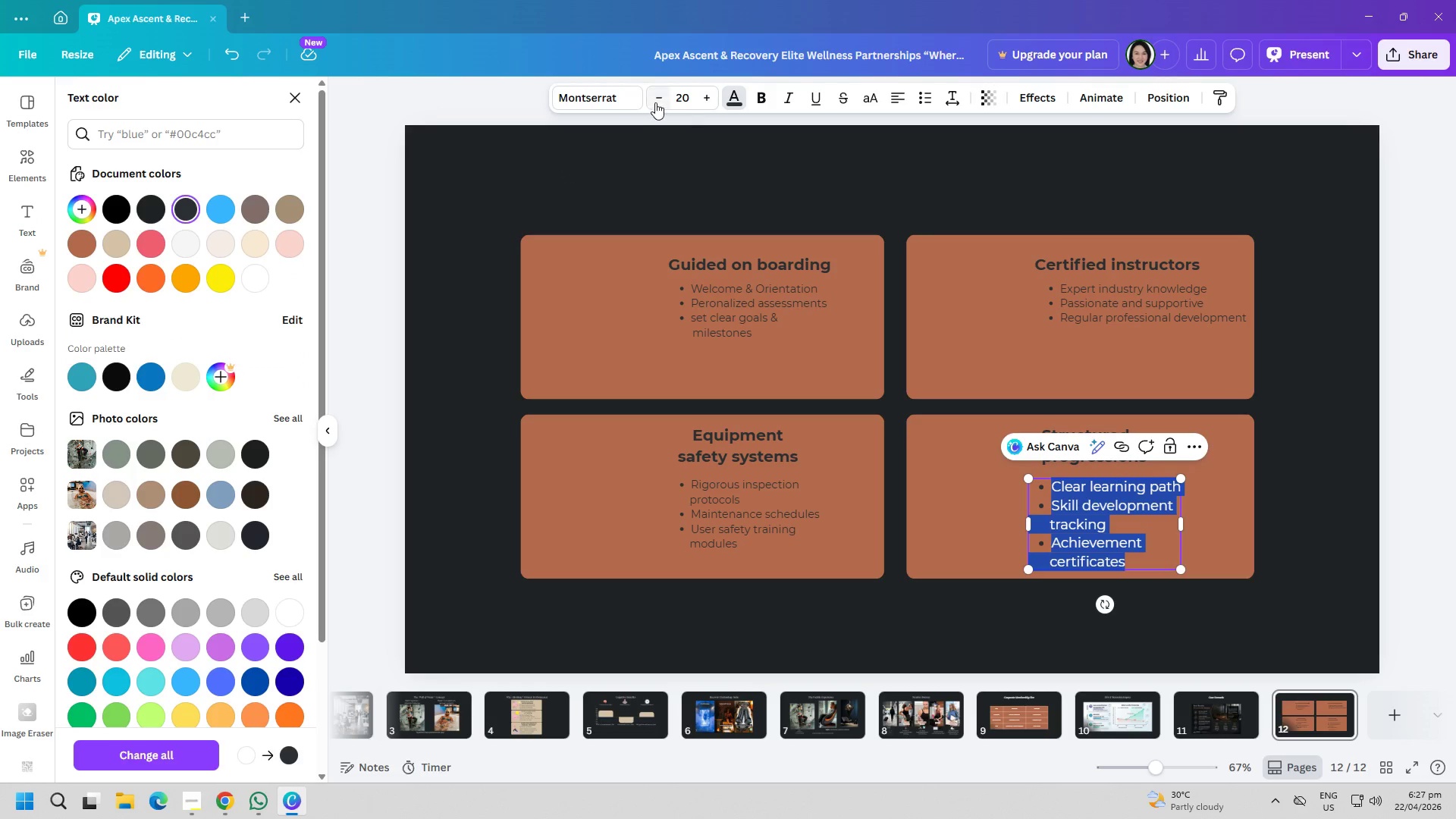 
double_click([655, 100])
 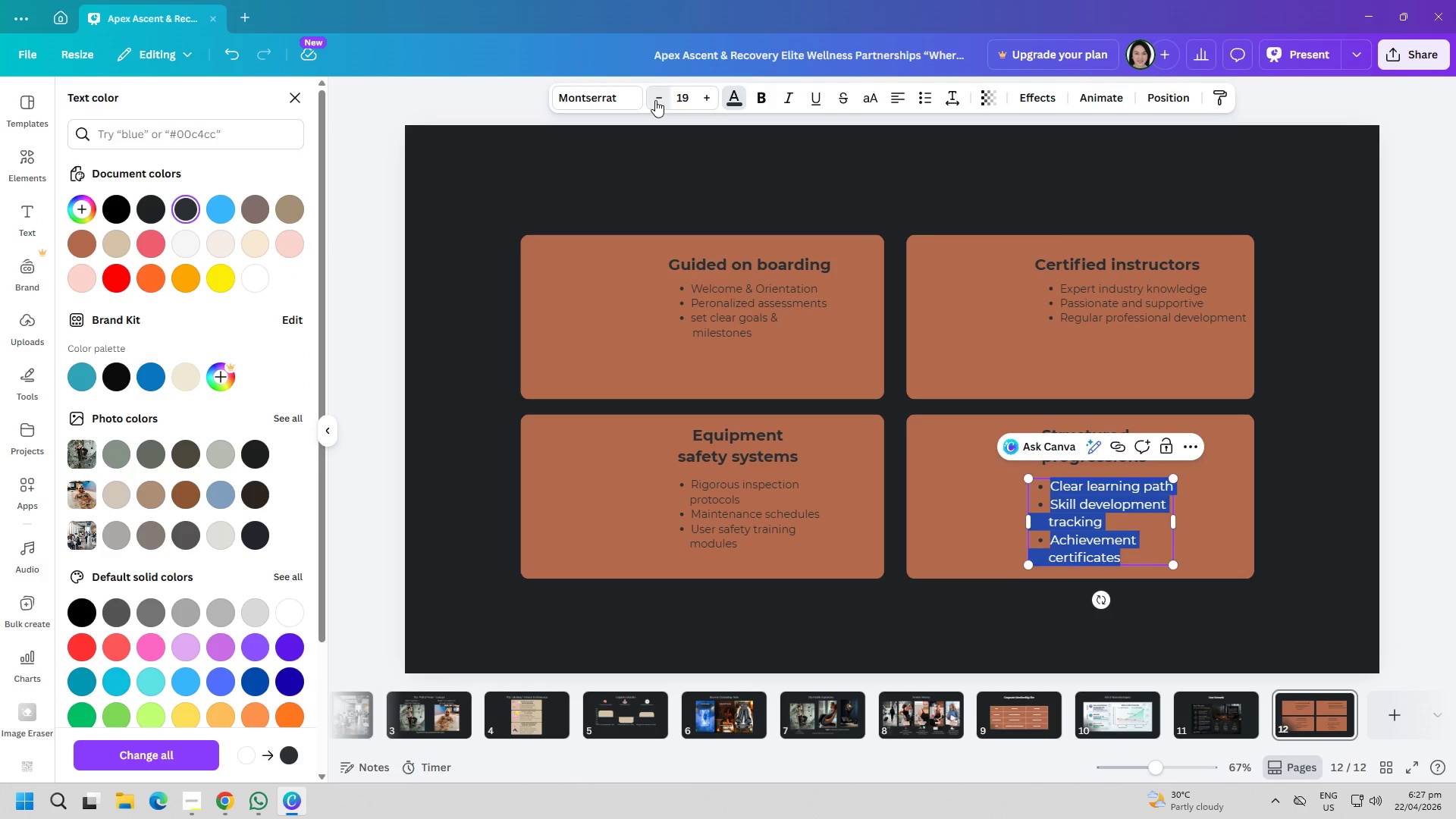 
triple_click([655, 100])
 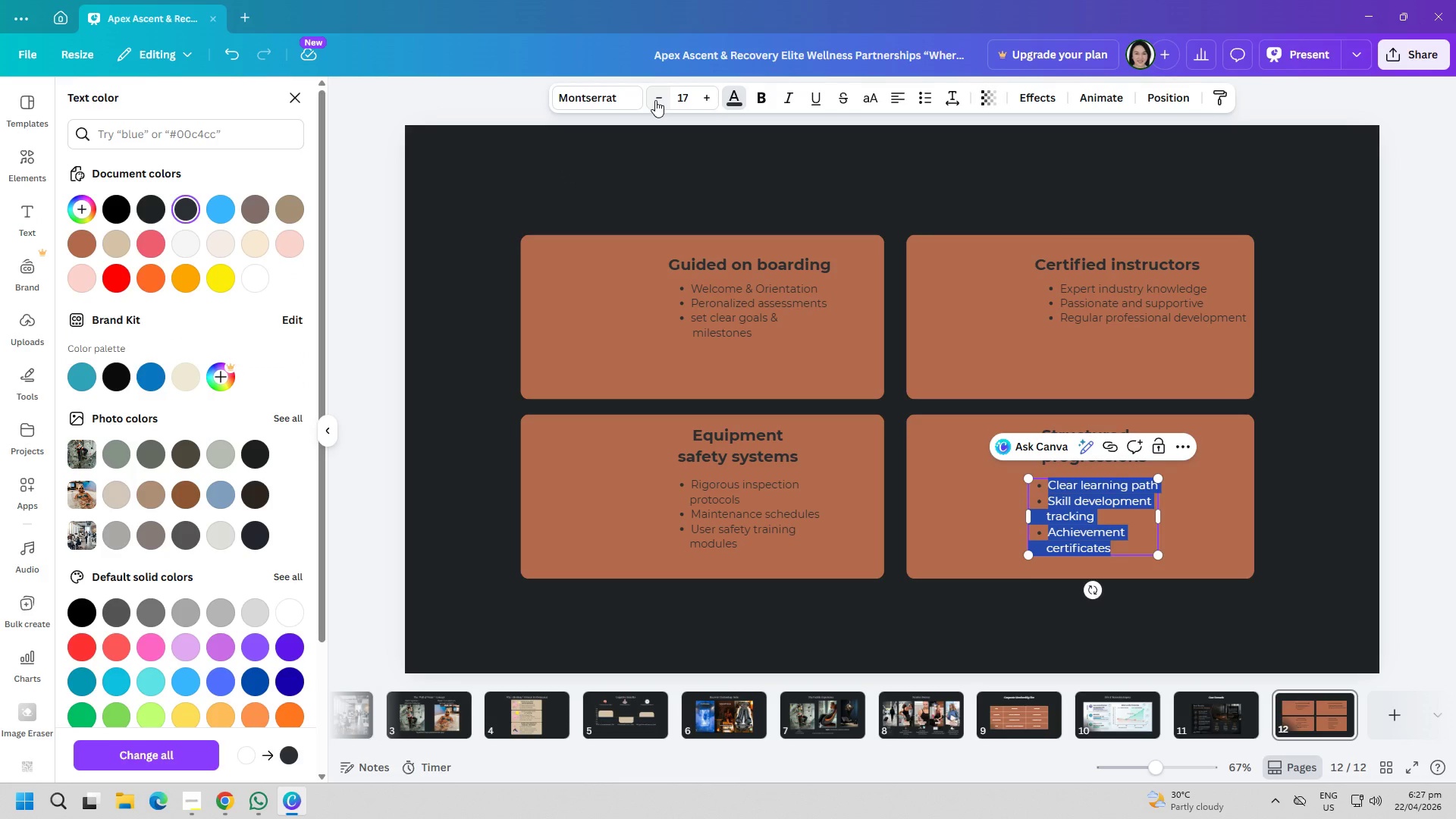 
left_click([655, 100])
 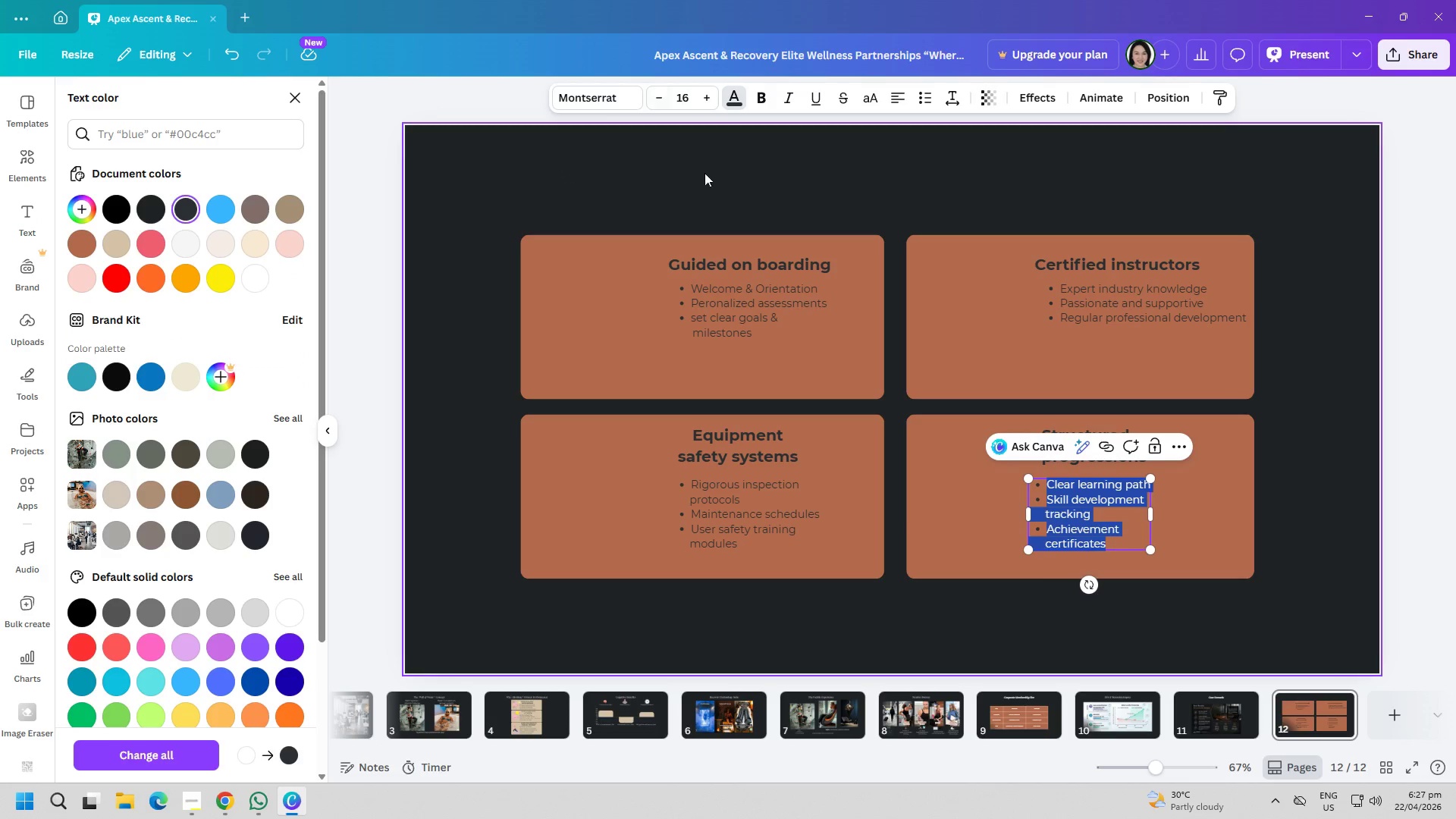 
double_click([704, 173])
 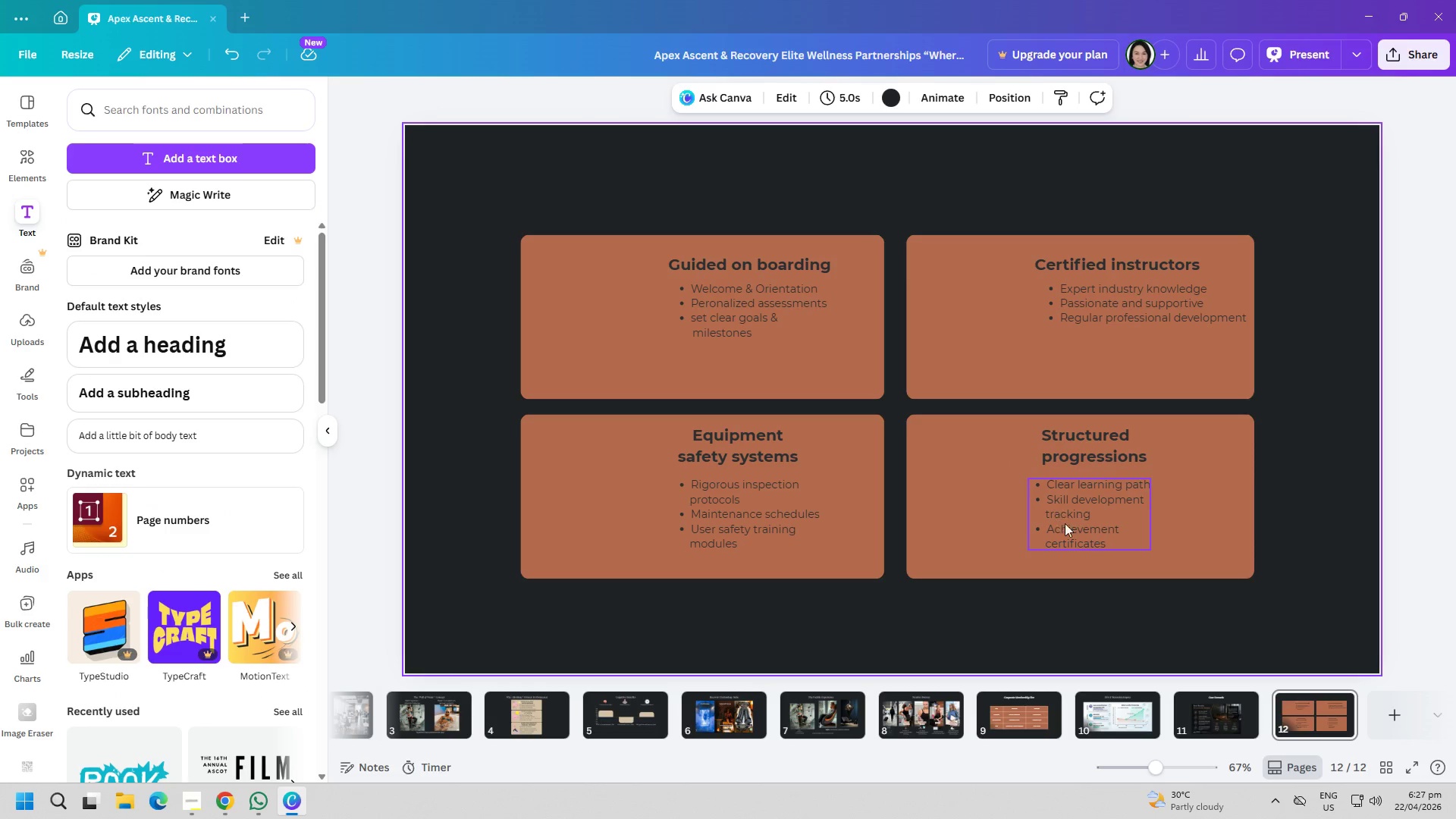 
left_click_drag(start_coordinate=[1066, 526], to_coordinate=[1082, 522])
 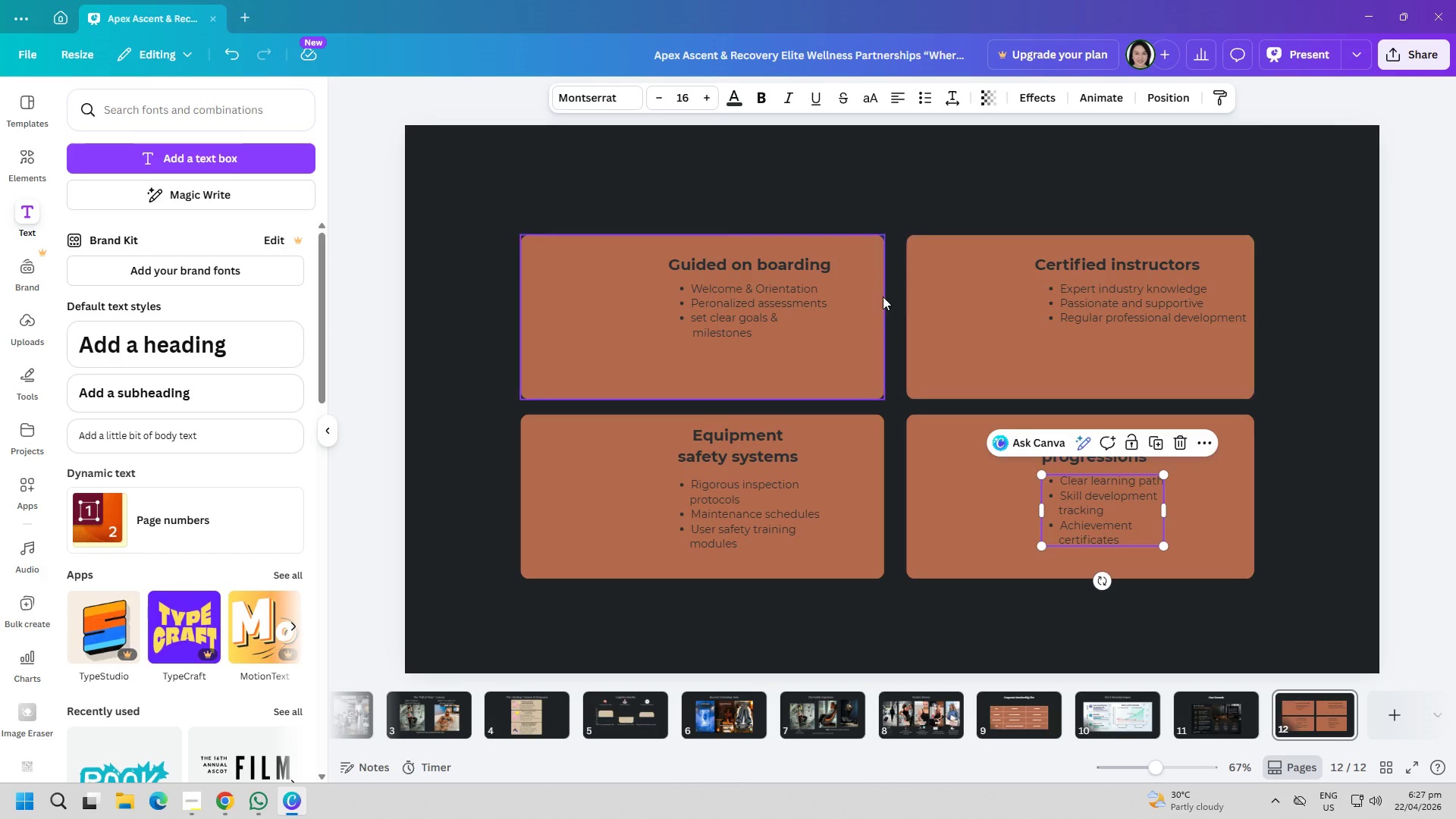 
left_click([848, 167])
 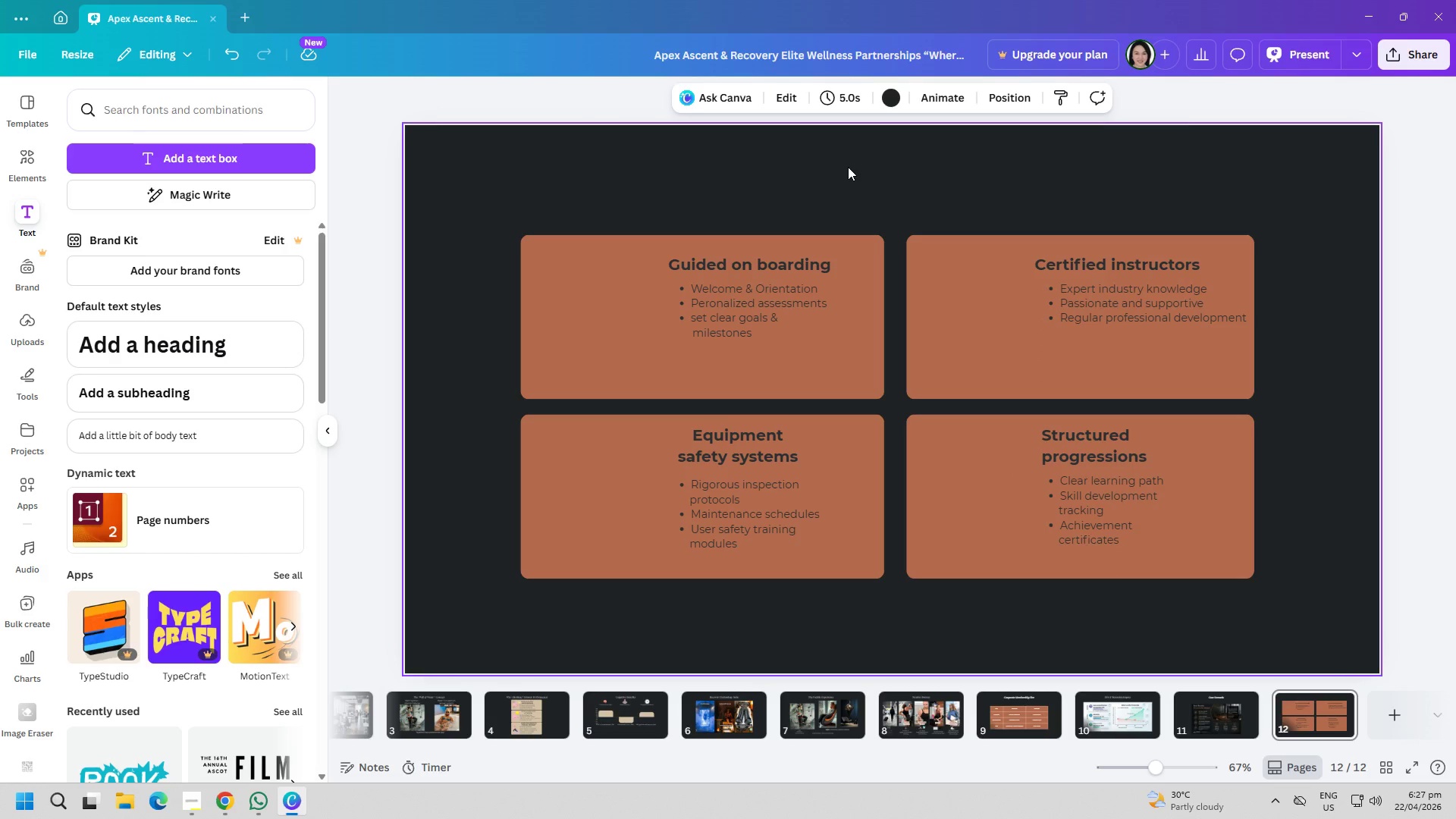 
wait(6.27)
 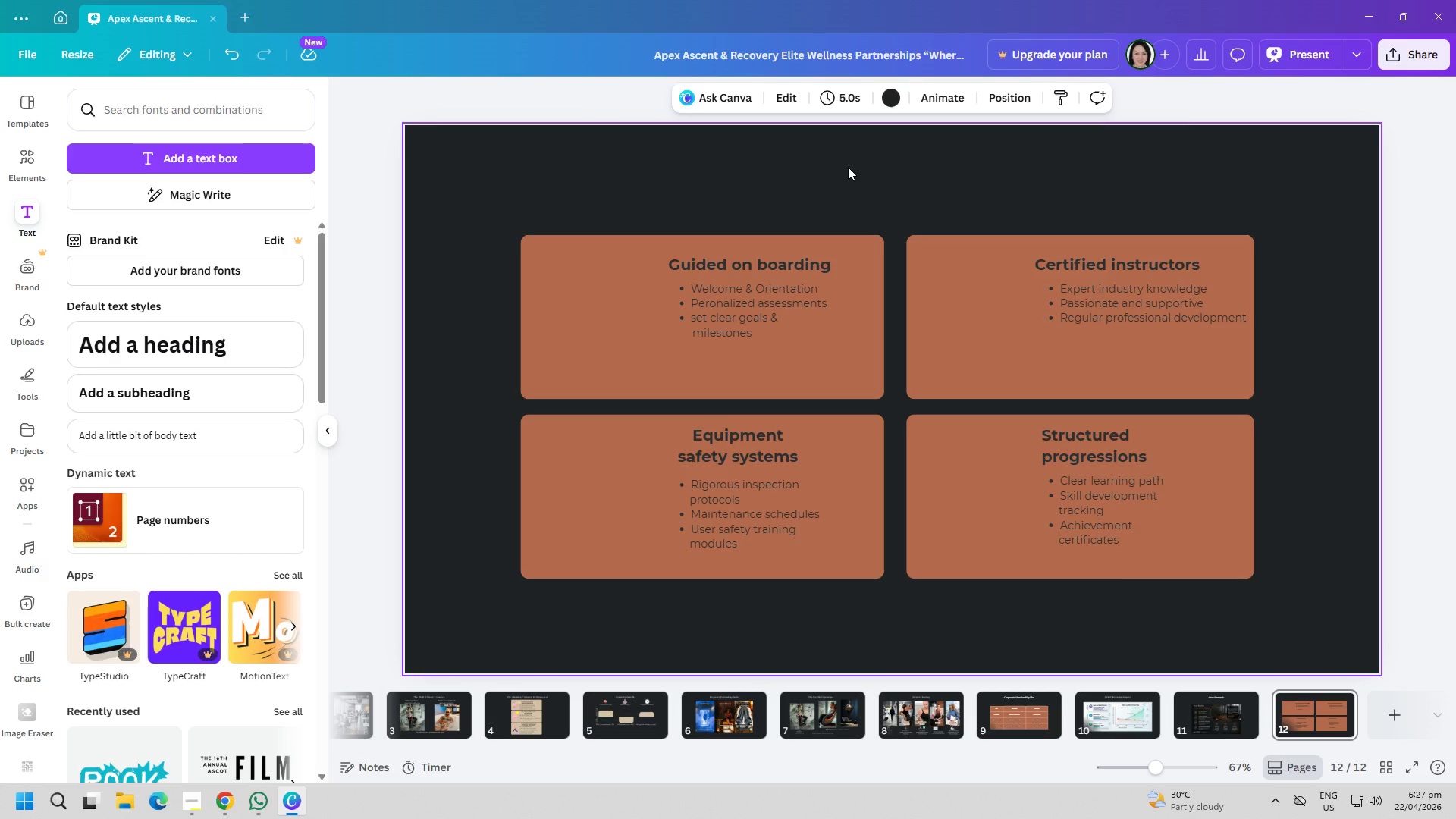 
left_click([45, 162])
 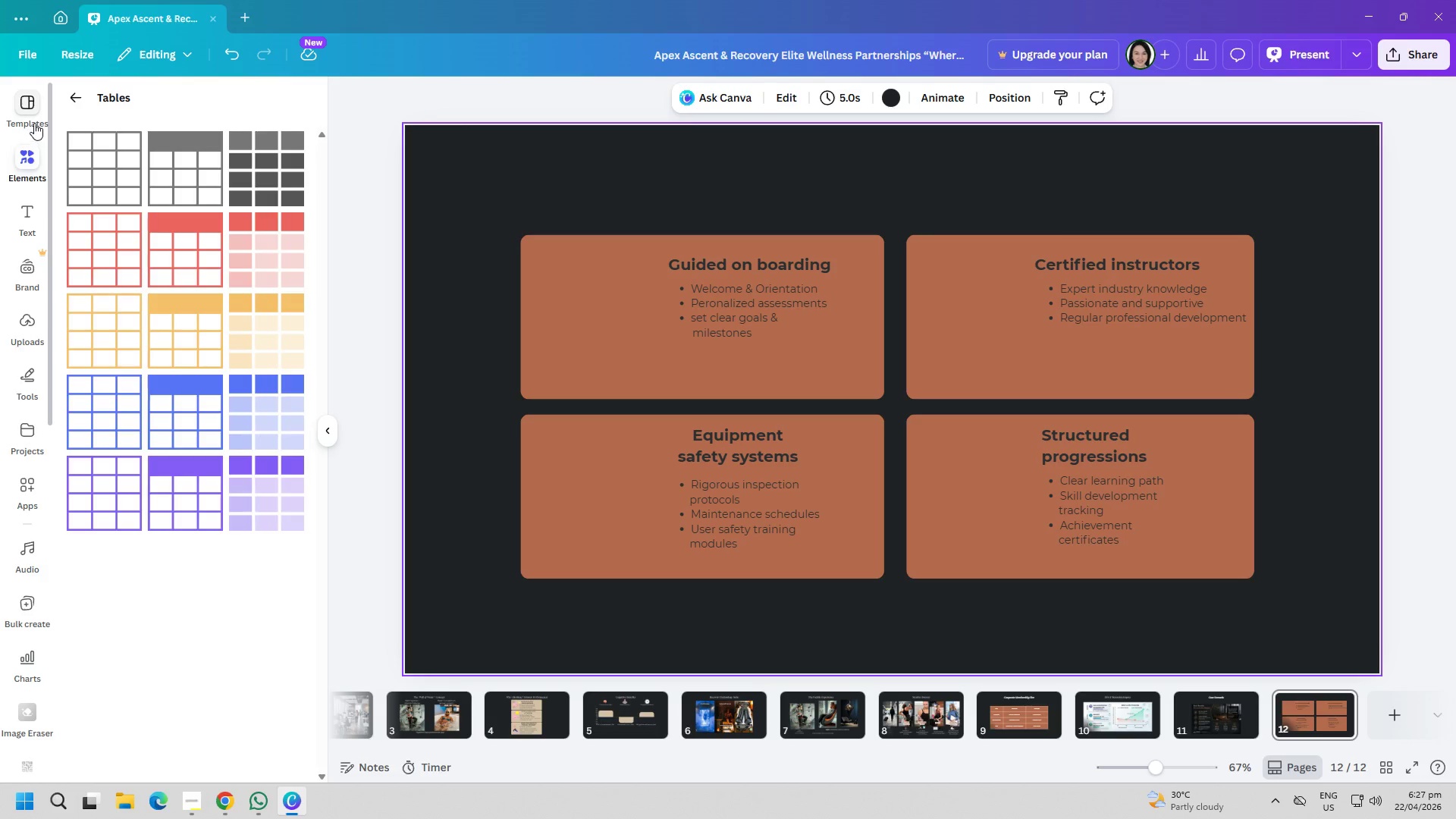 
double_click([31, 152])
 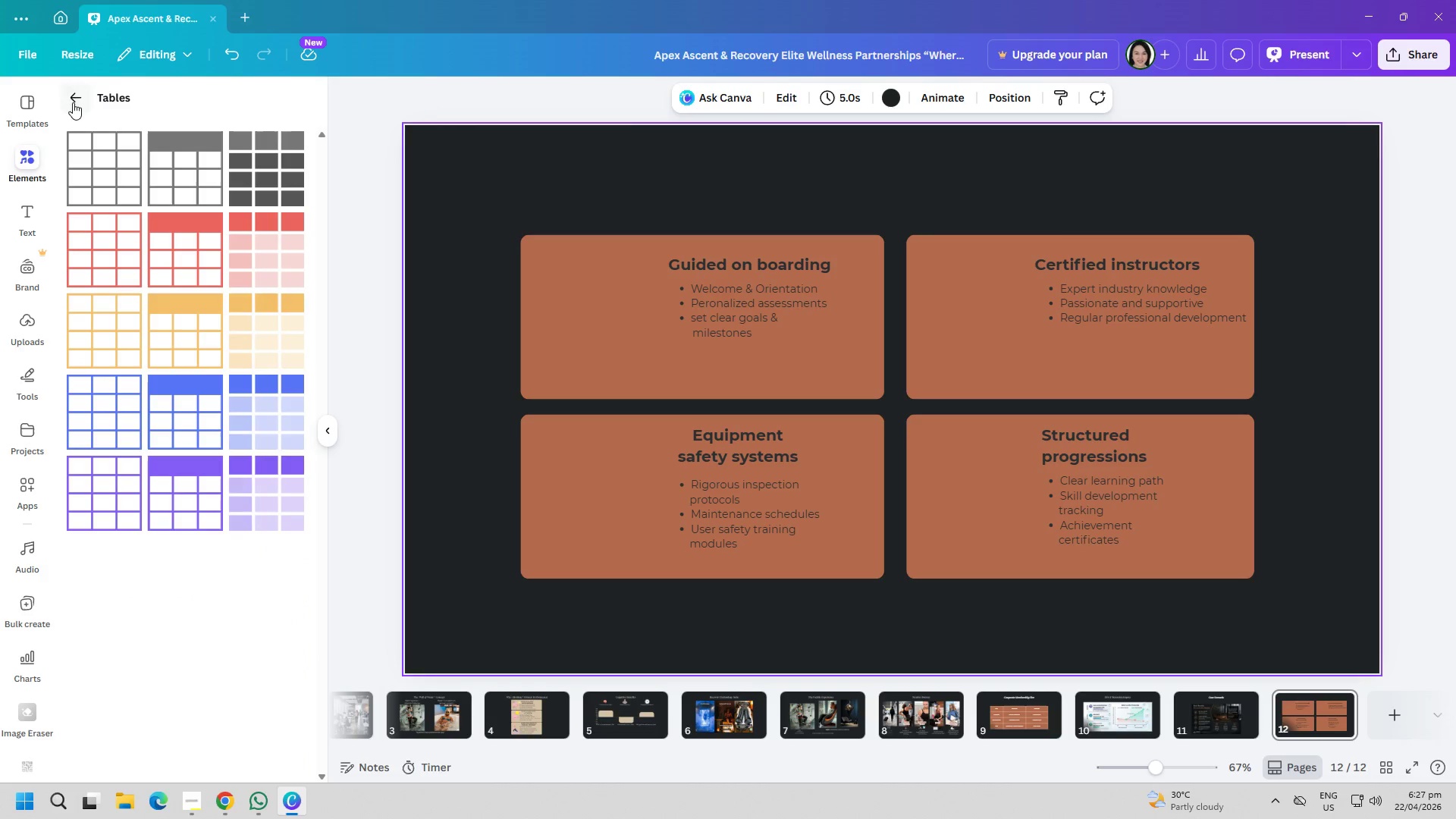 
triple_click([72, 93])
 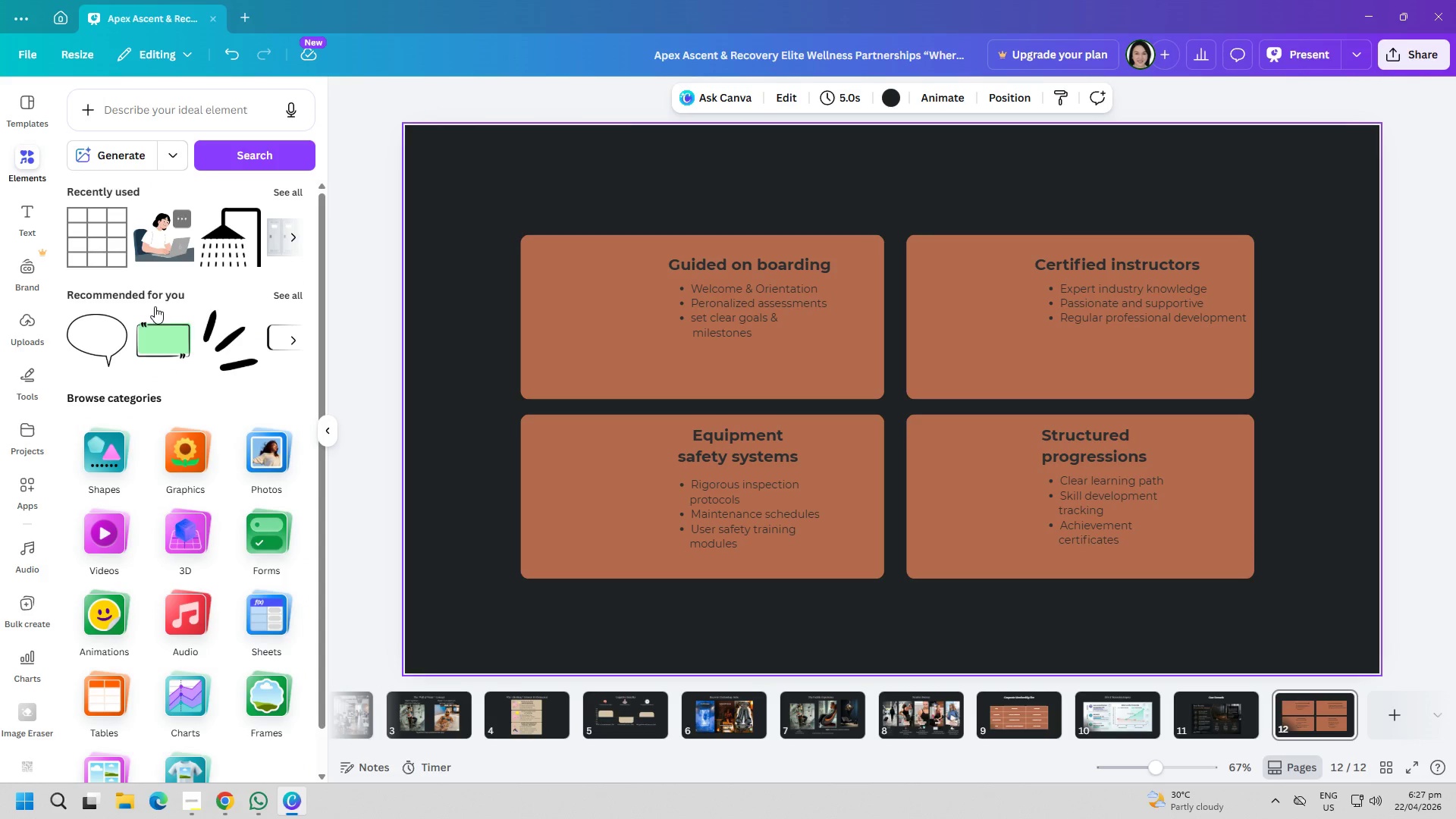 
left_click([179, 435])
 